 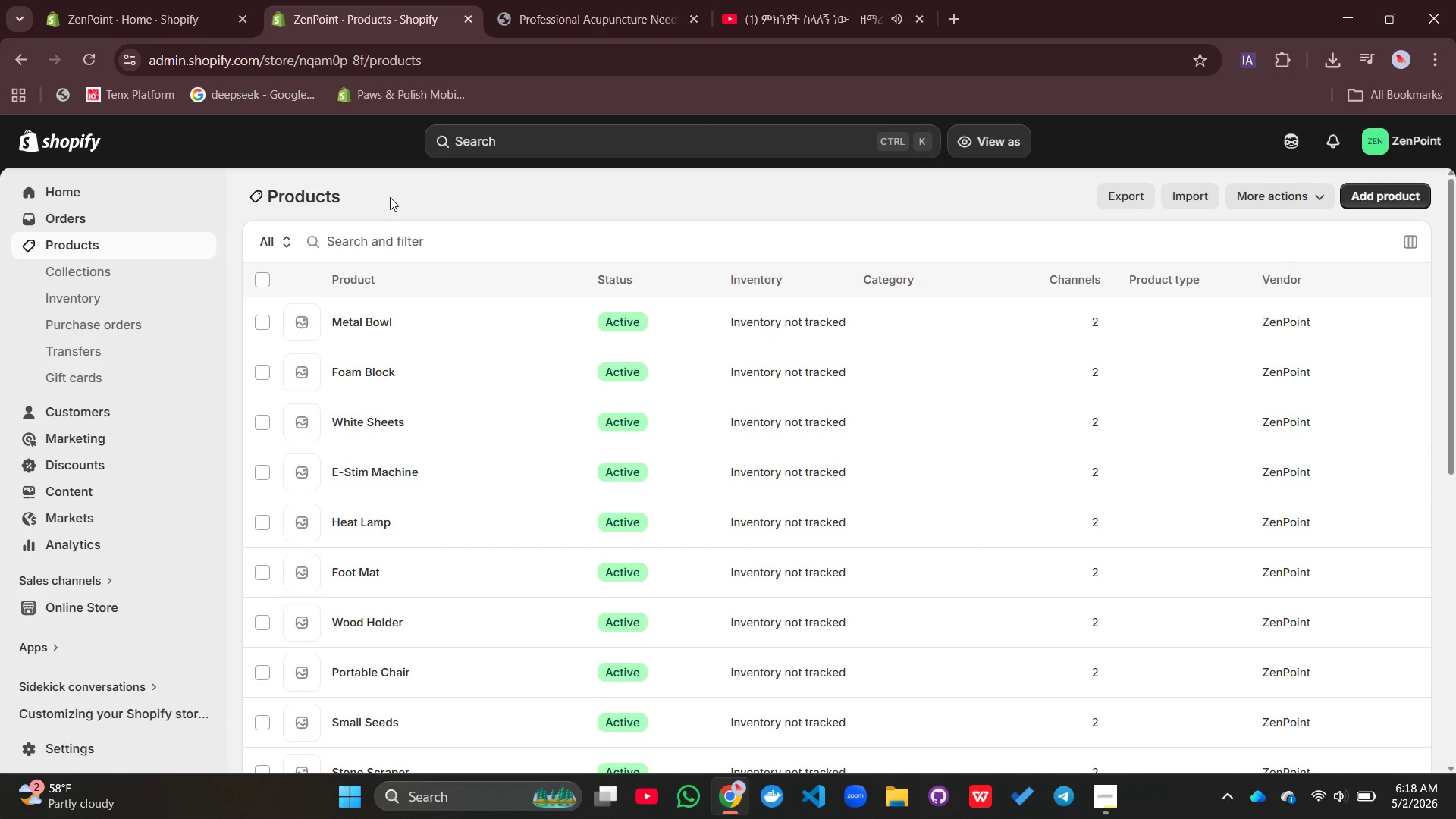 
left_click([381, 595])
 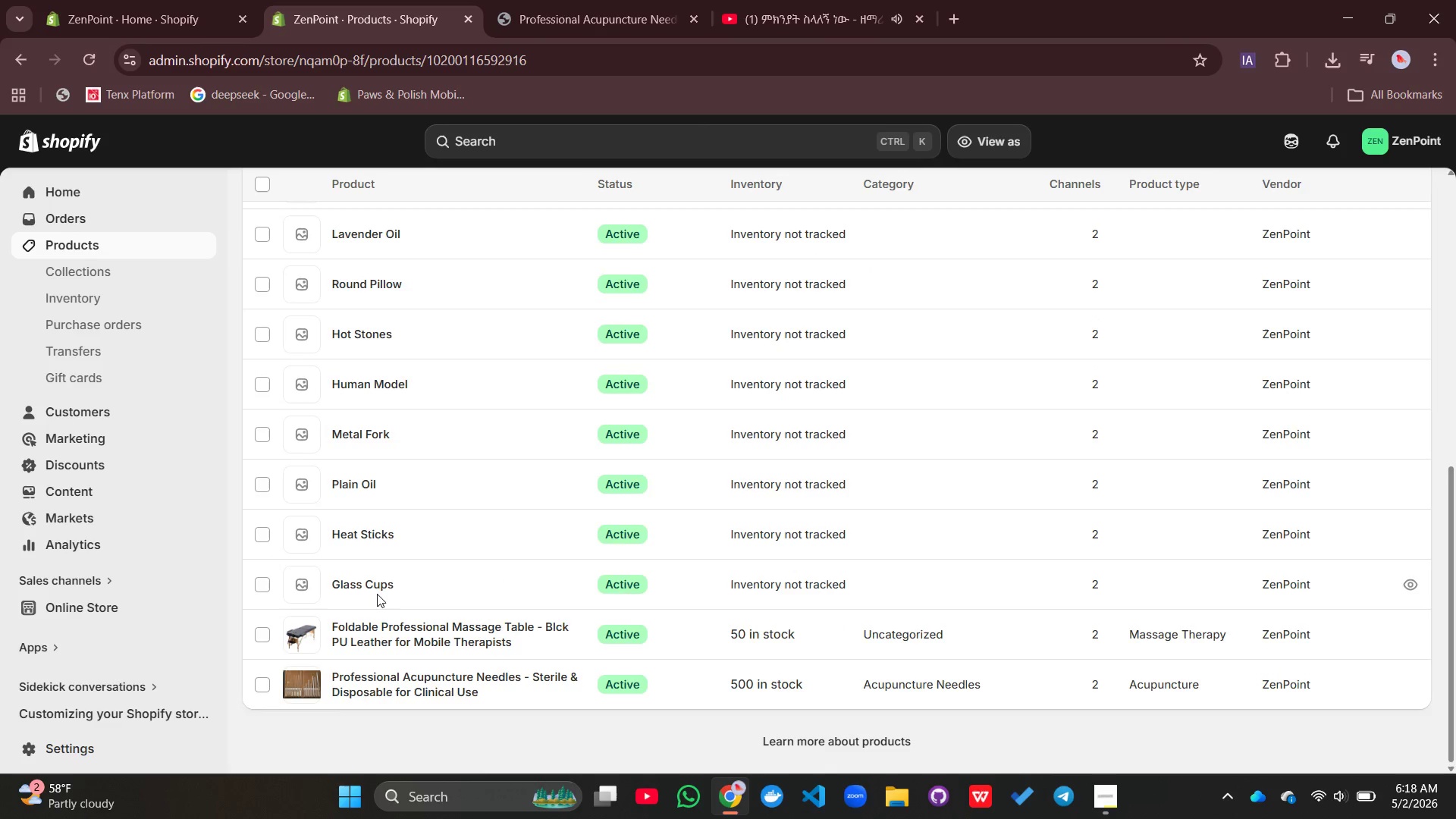 
left_click([377, 594])
 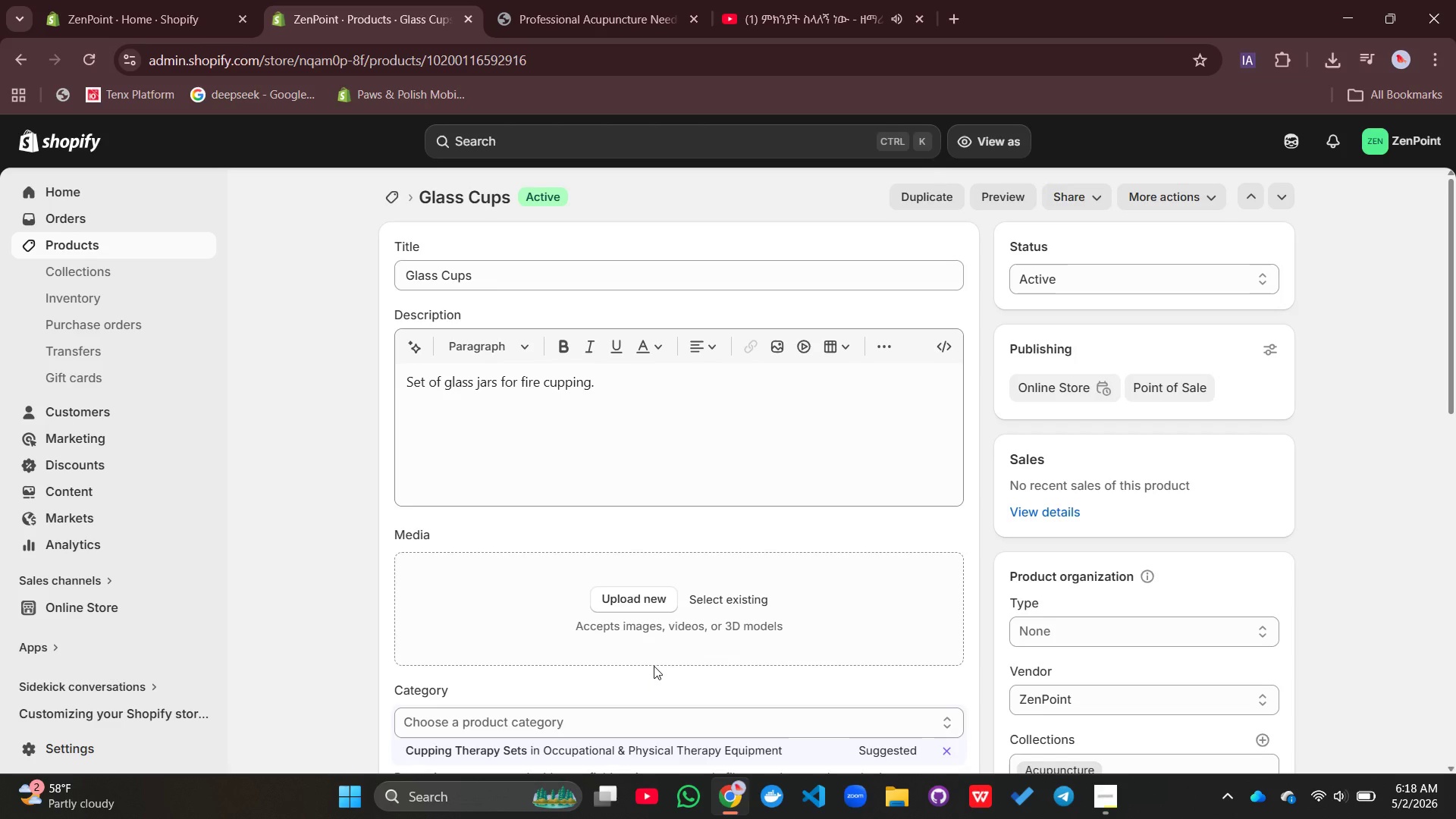 
wait(16.22)
 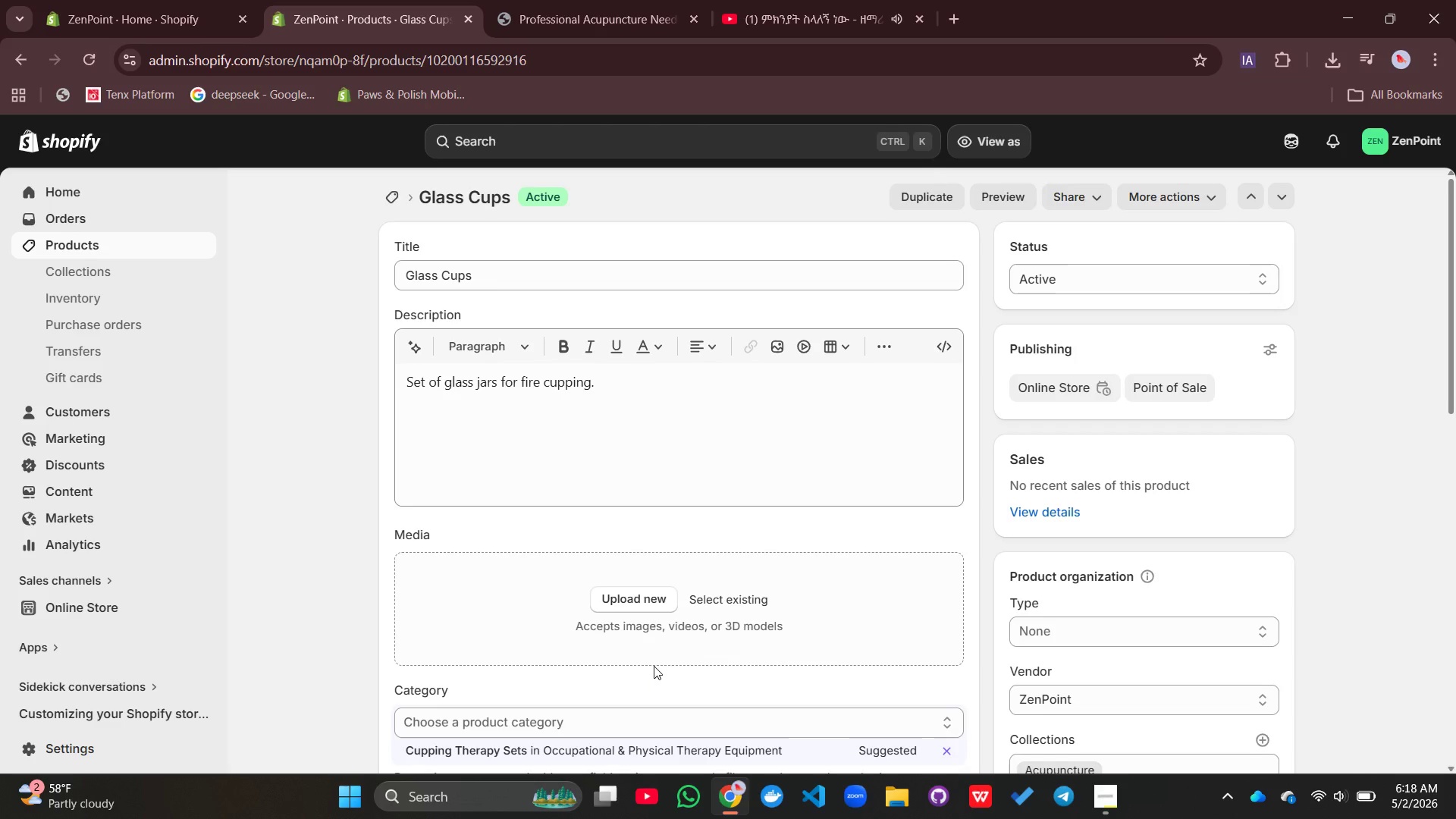 
double_click([441, 271])
 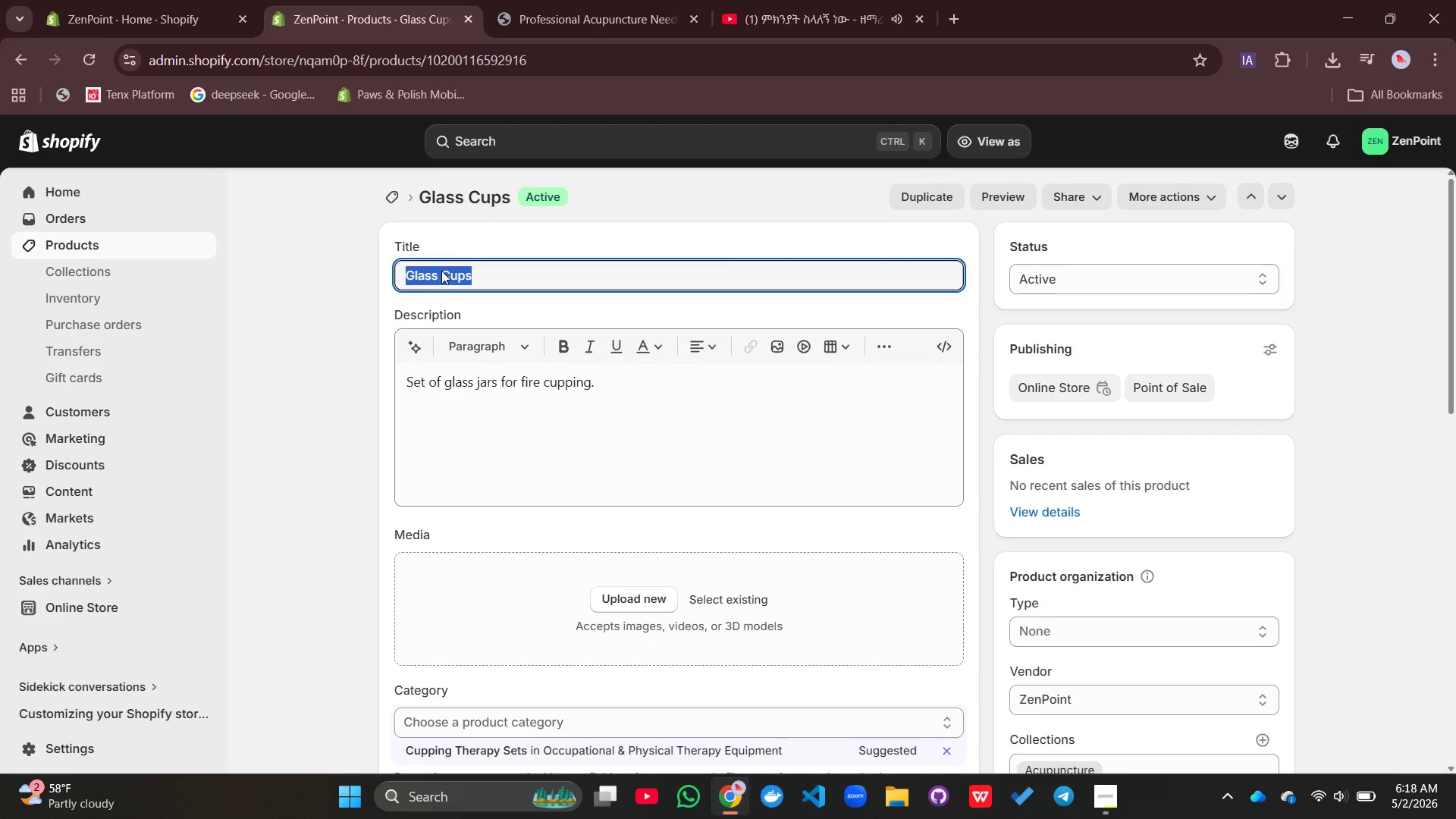 
triple_click([441, 271])
 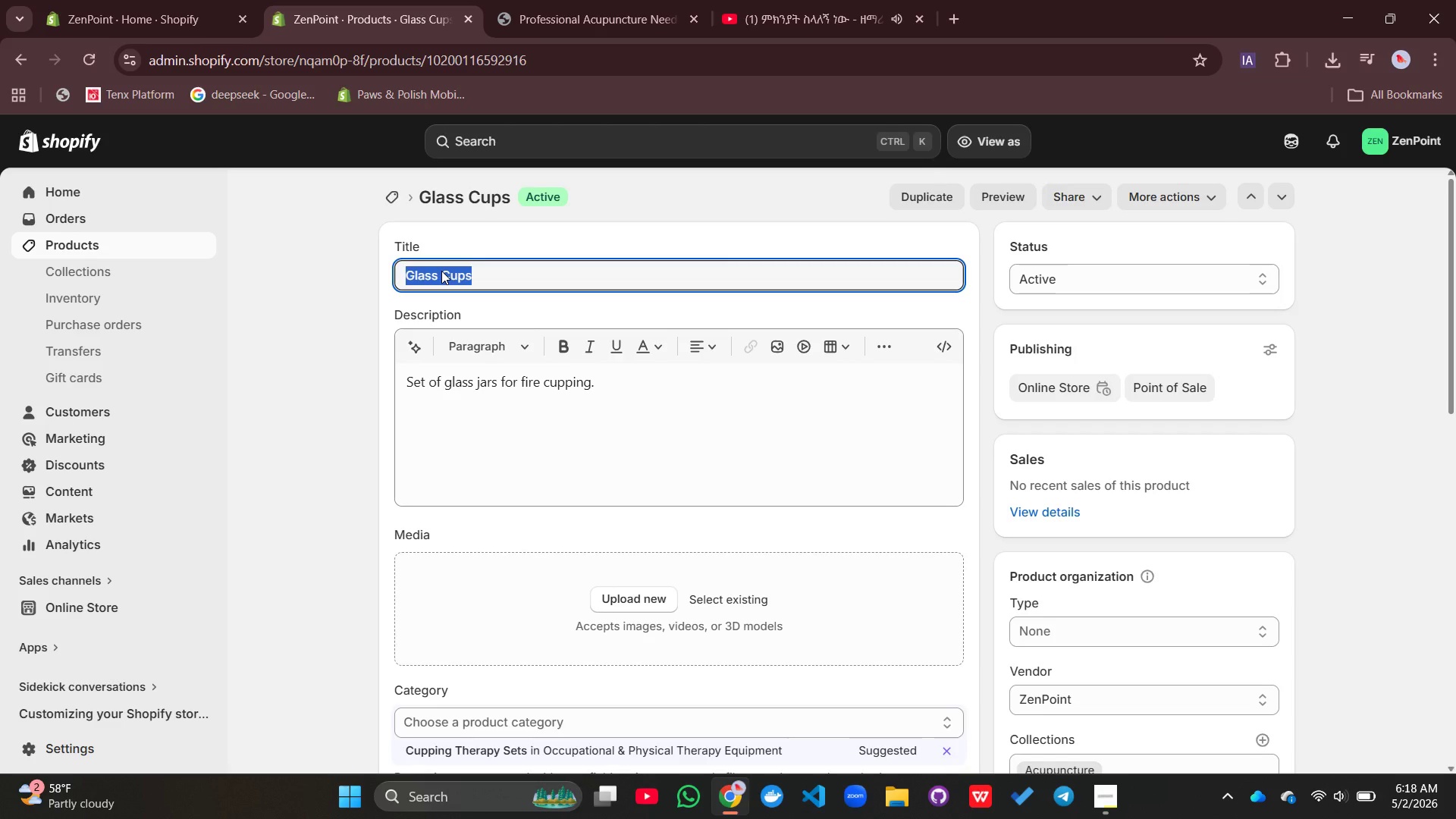 
type(Fire Cupping Therapy Set =)
key(Backspace)
type(- Prfo)
key(Backspace)
key(Backspace)
type(ofessiona;)
key(Backspace)
type(l Glass JArs for Acupuncturists)
 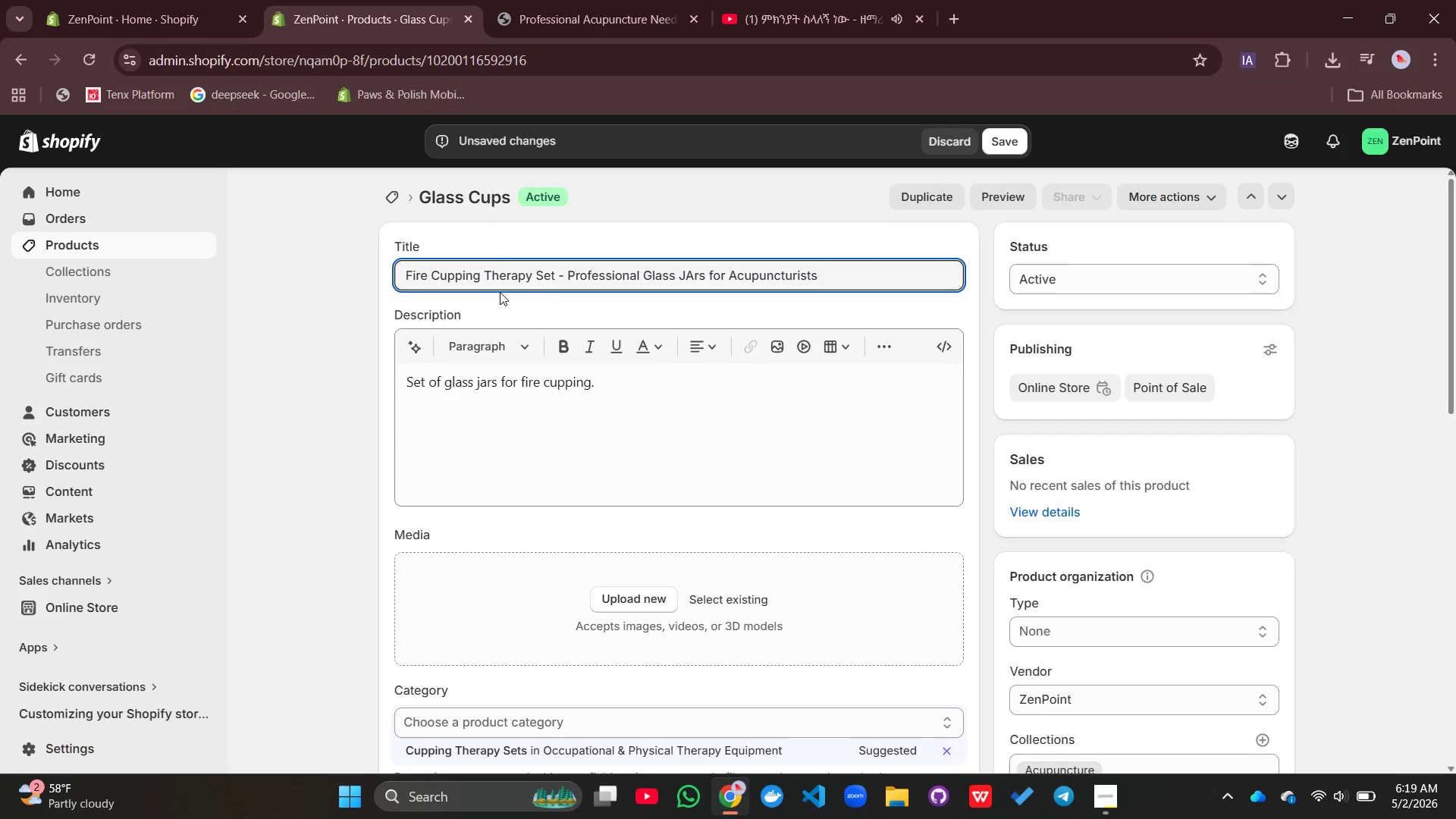 
left_click([693, 278])
 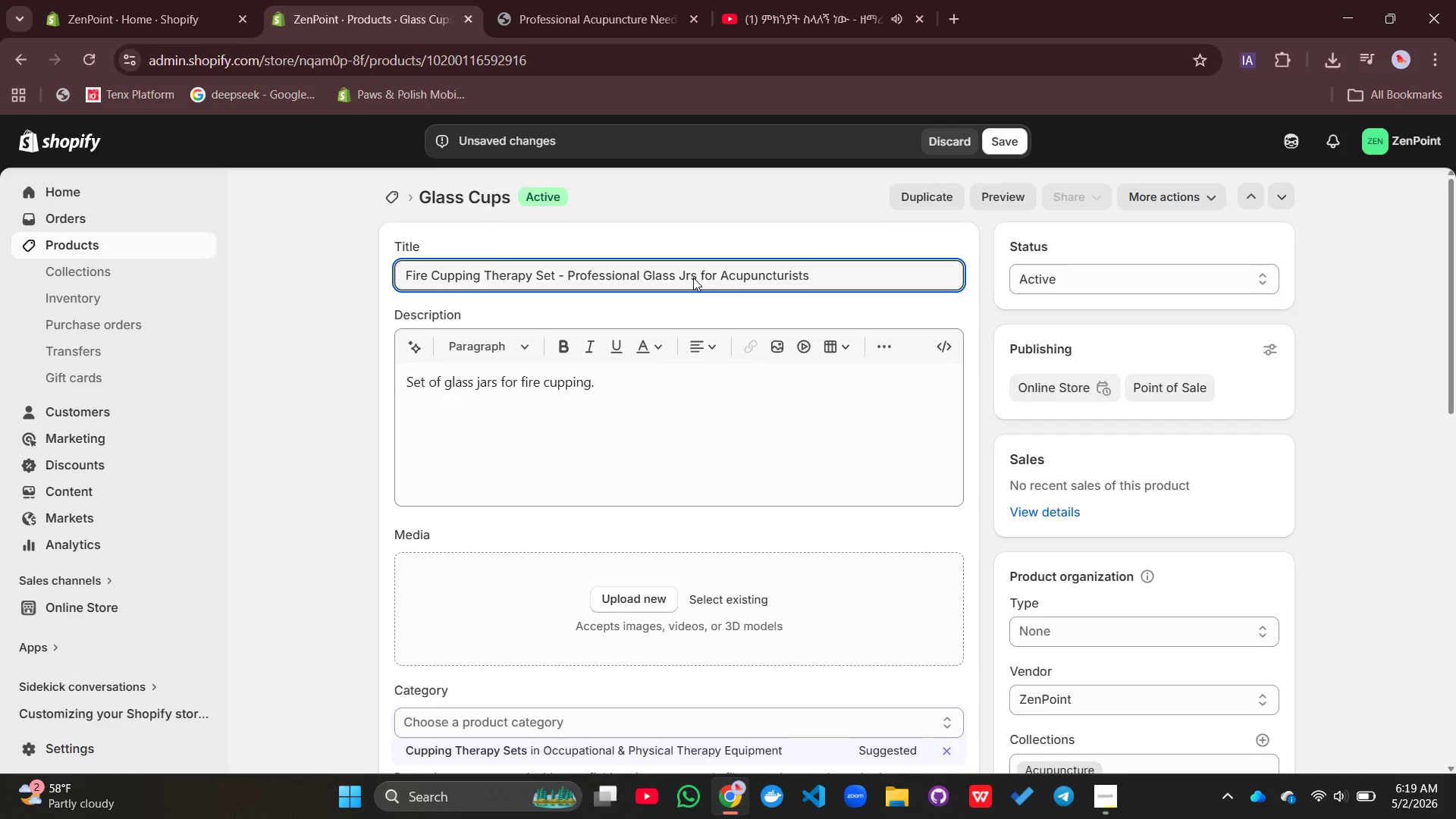 
key(Backspace)
 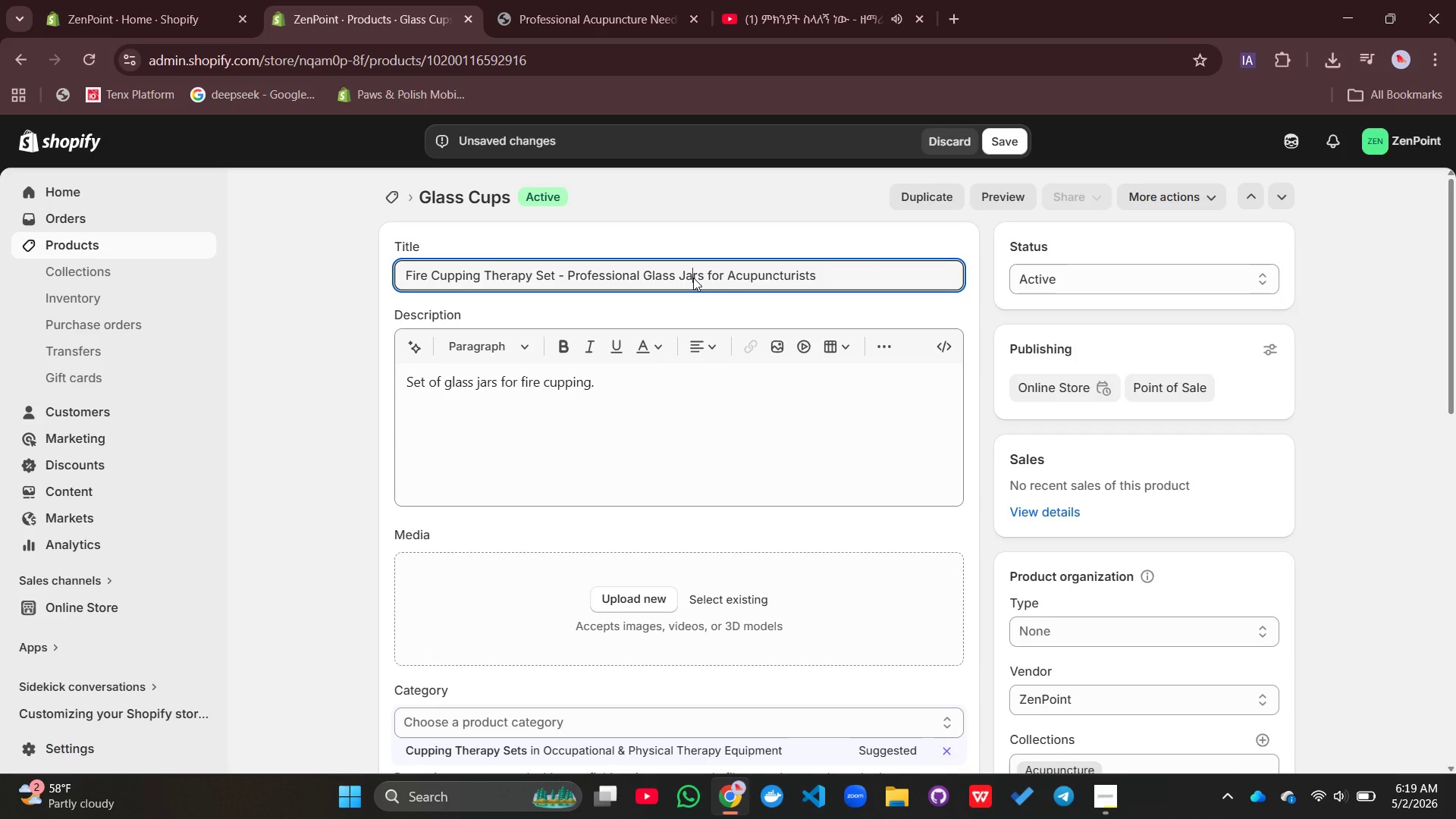 
key(A)
 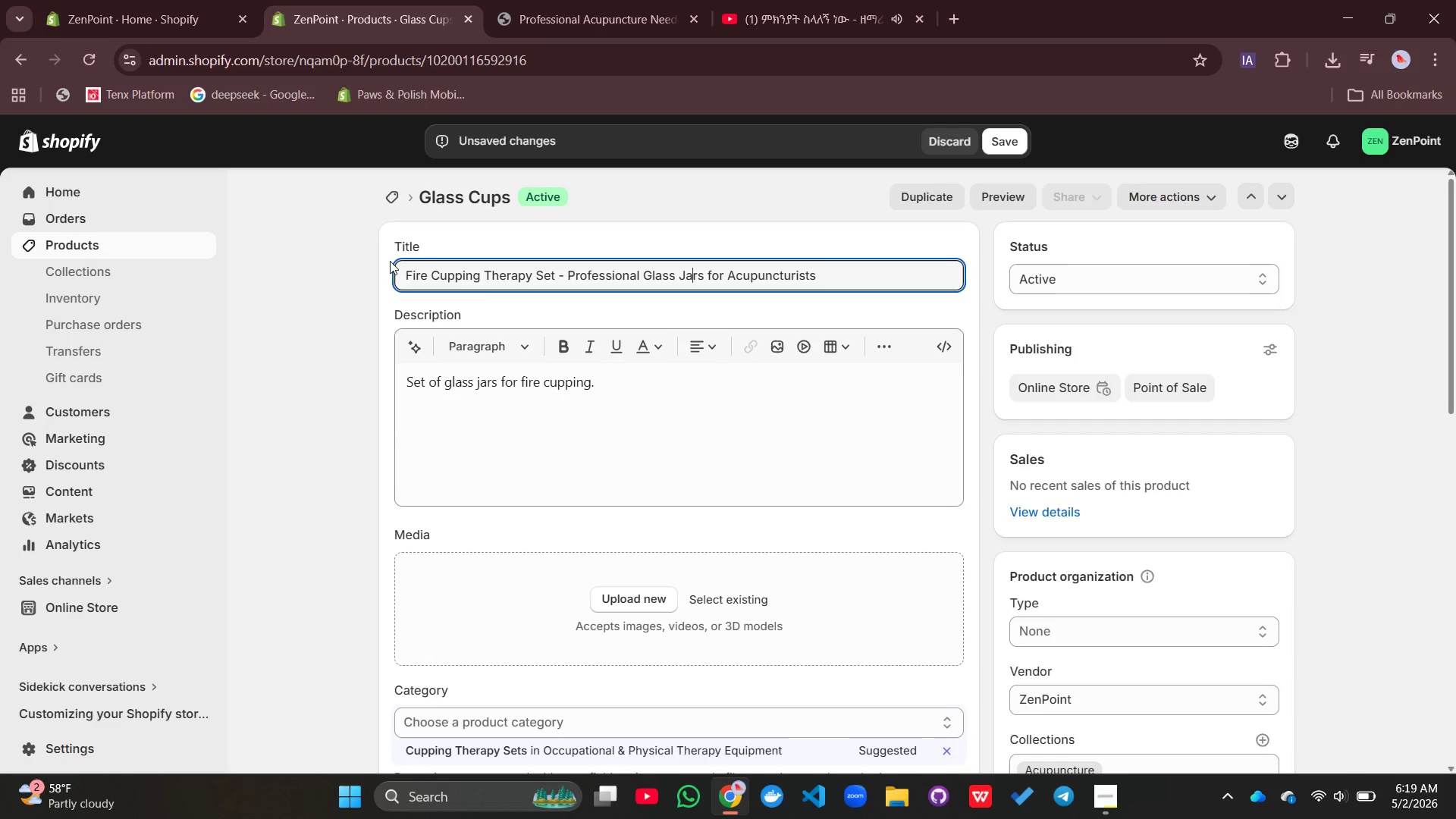 
left_click([464, 428])
 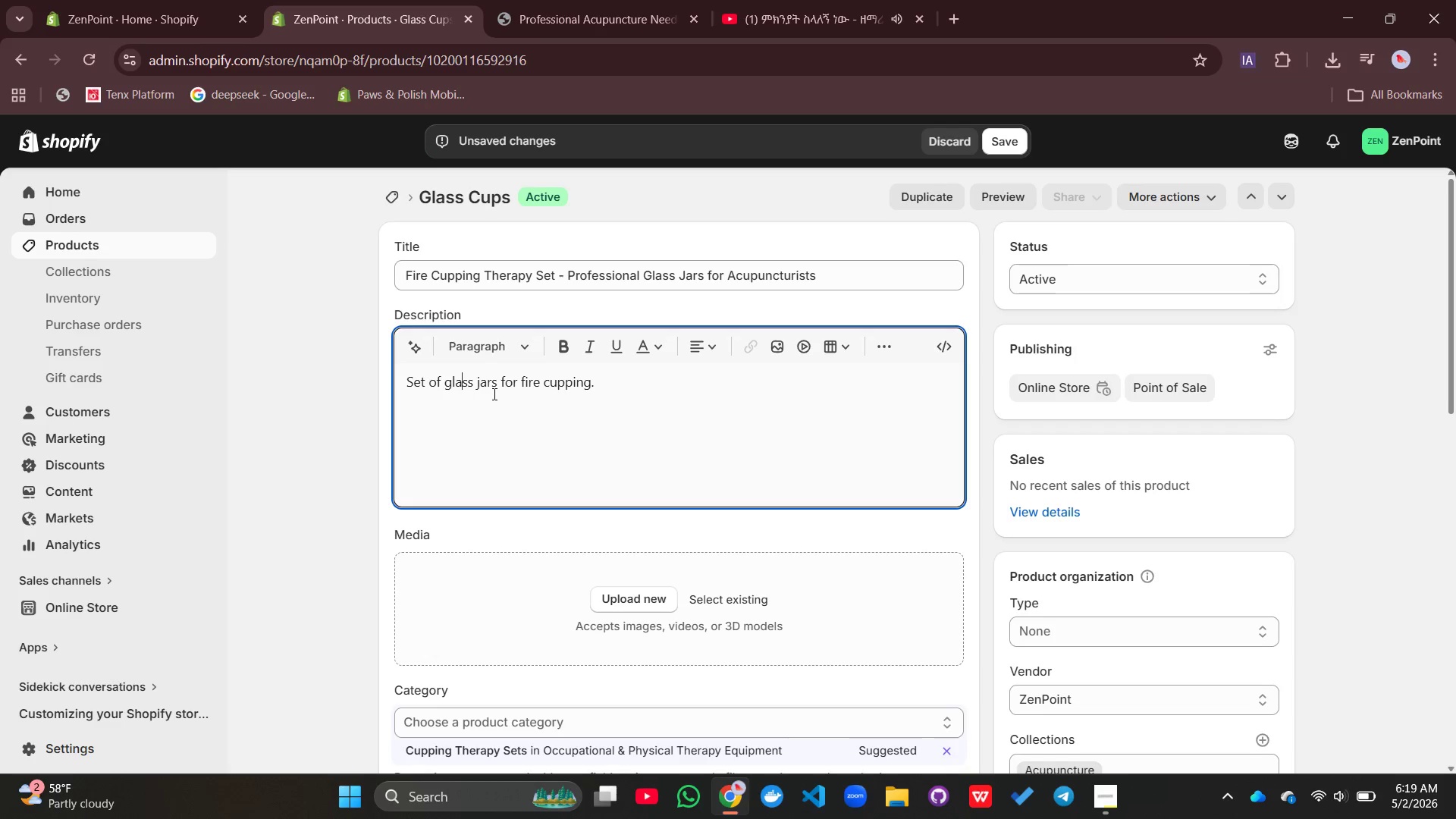 
double_click([493, 394])
 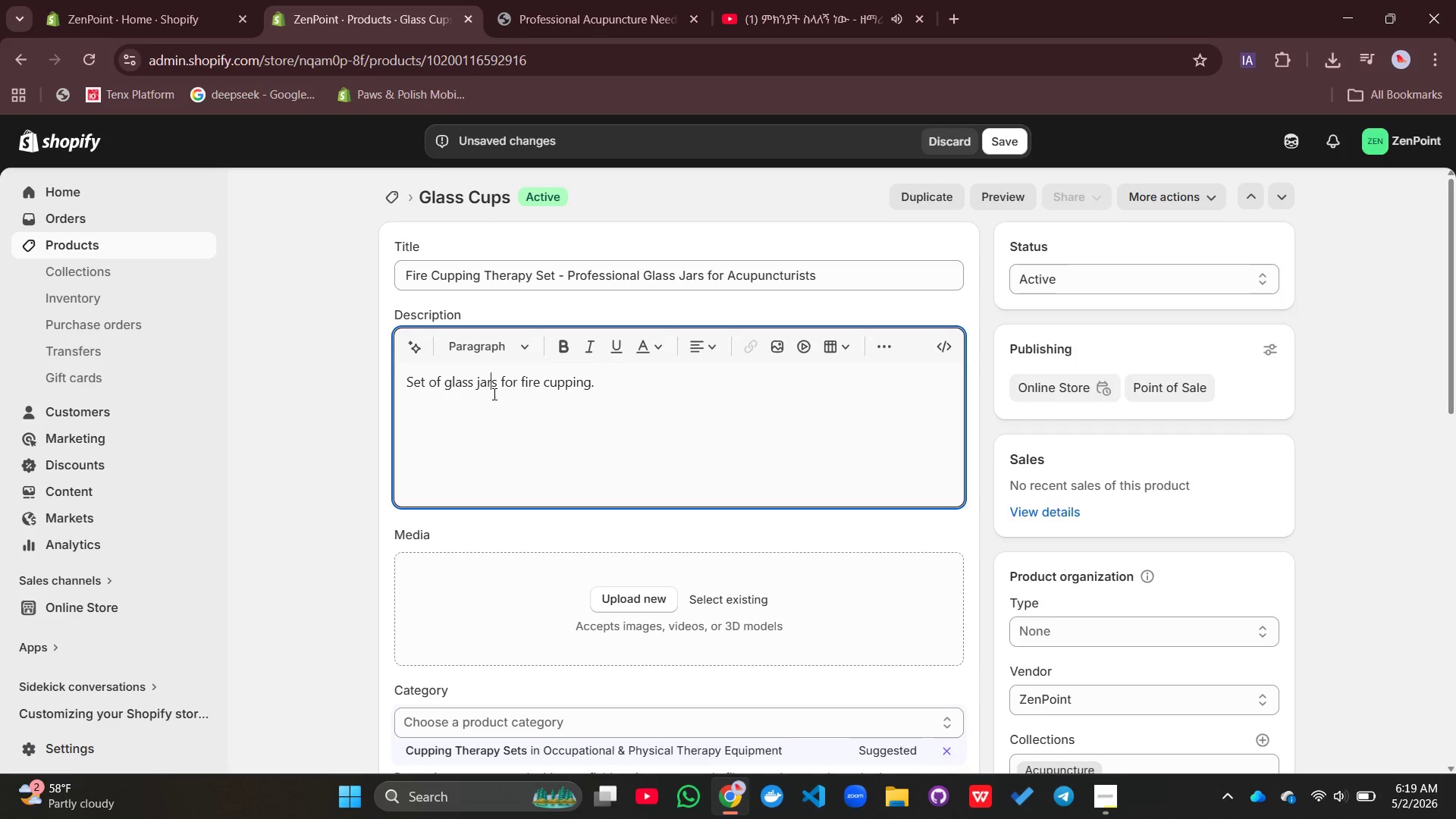 
triple_click([493, 394])
 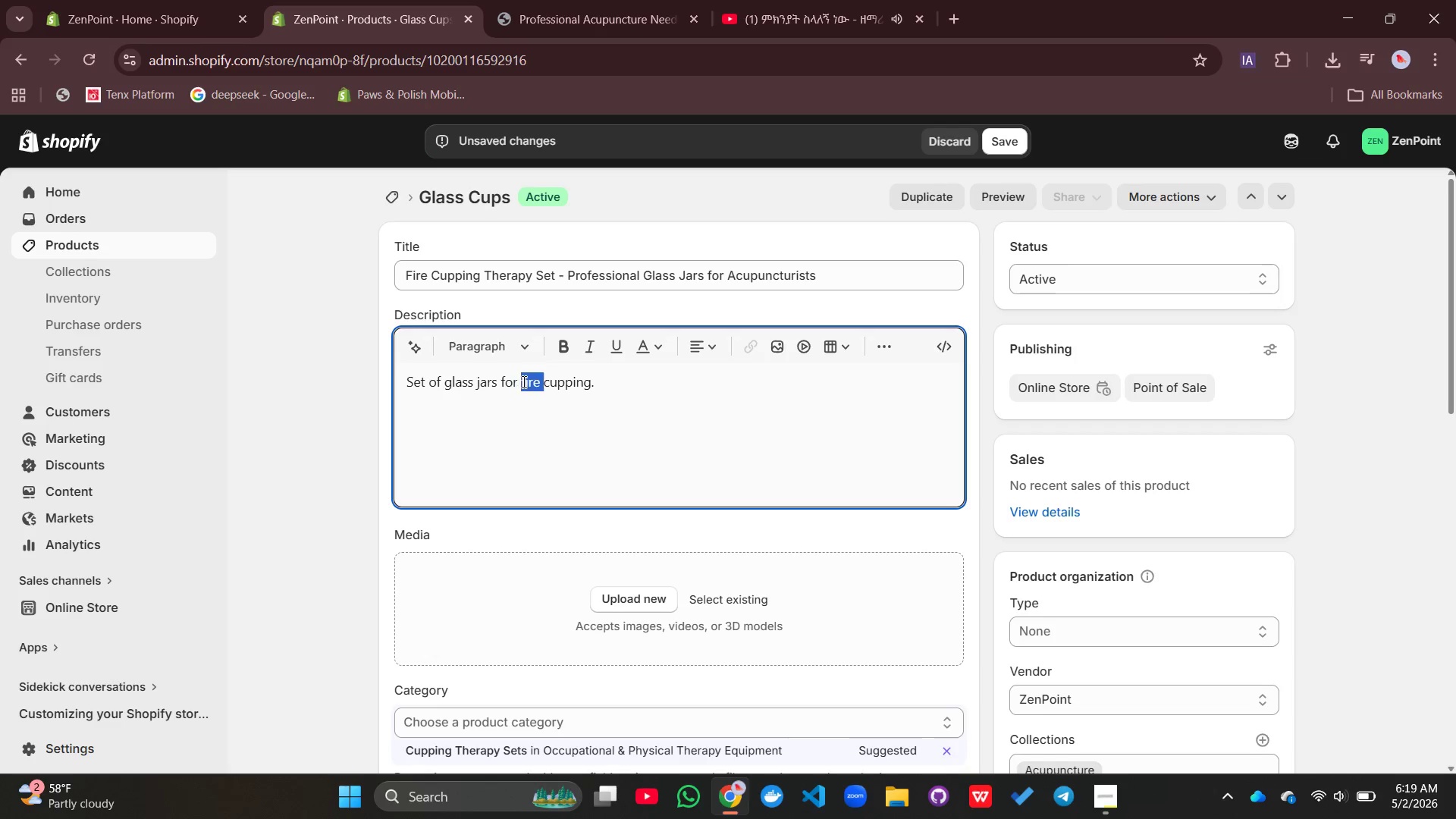 
double_click([522, 381])
 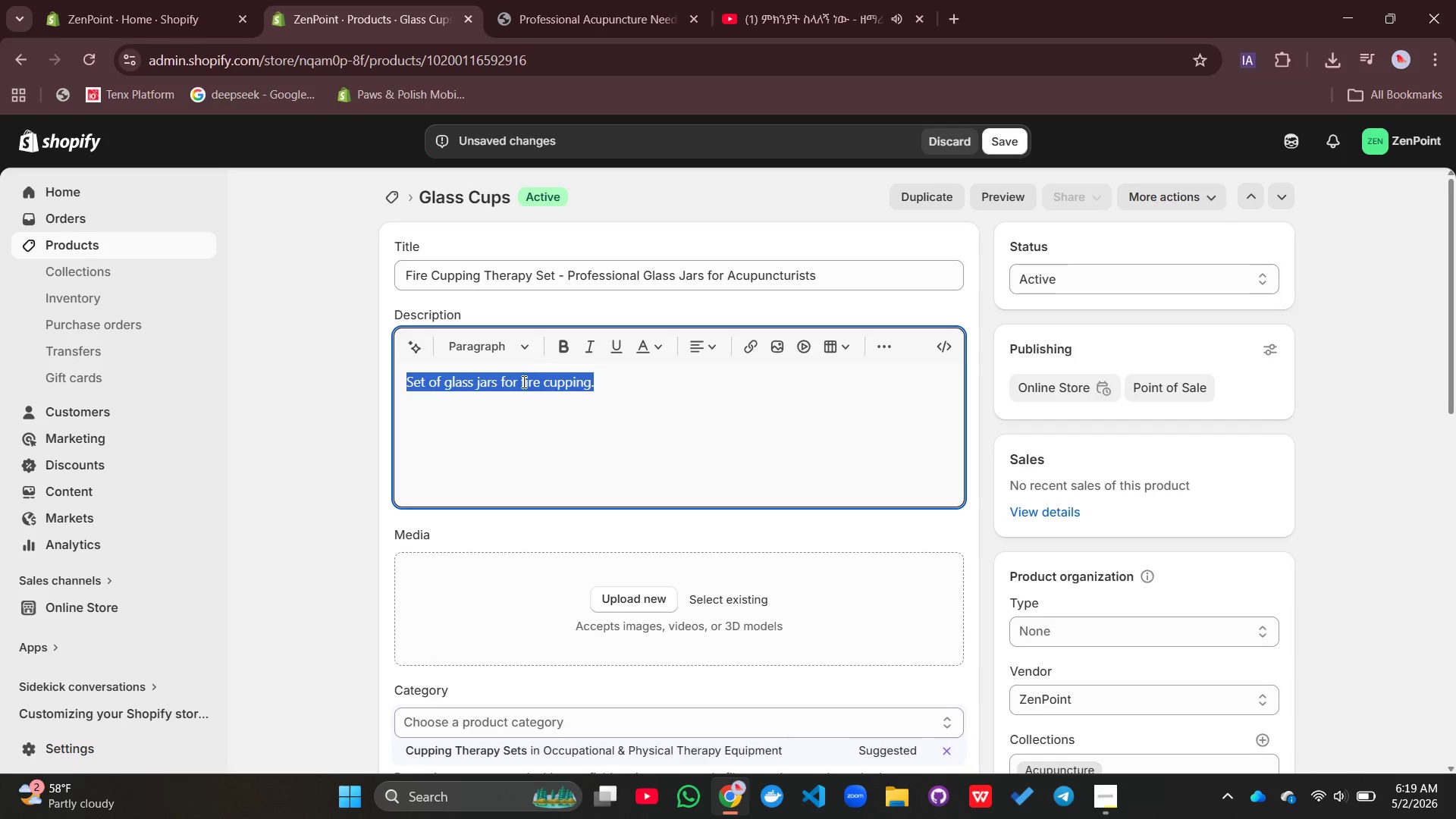 
triple_click([522, 381])
 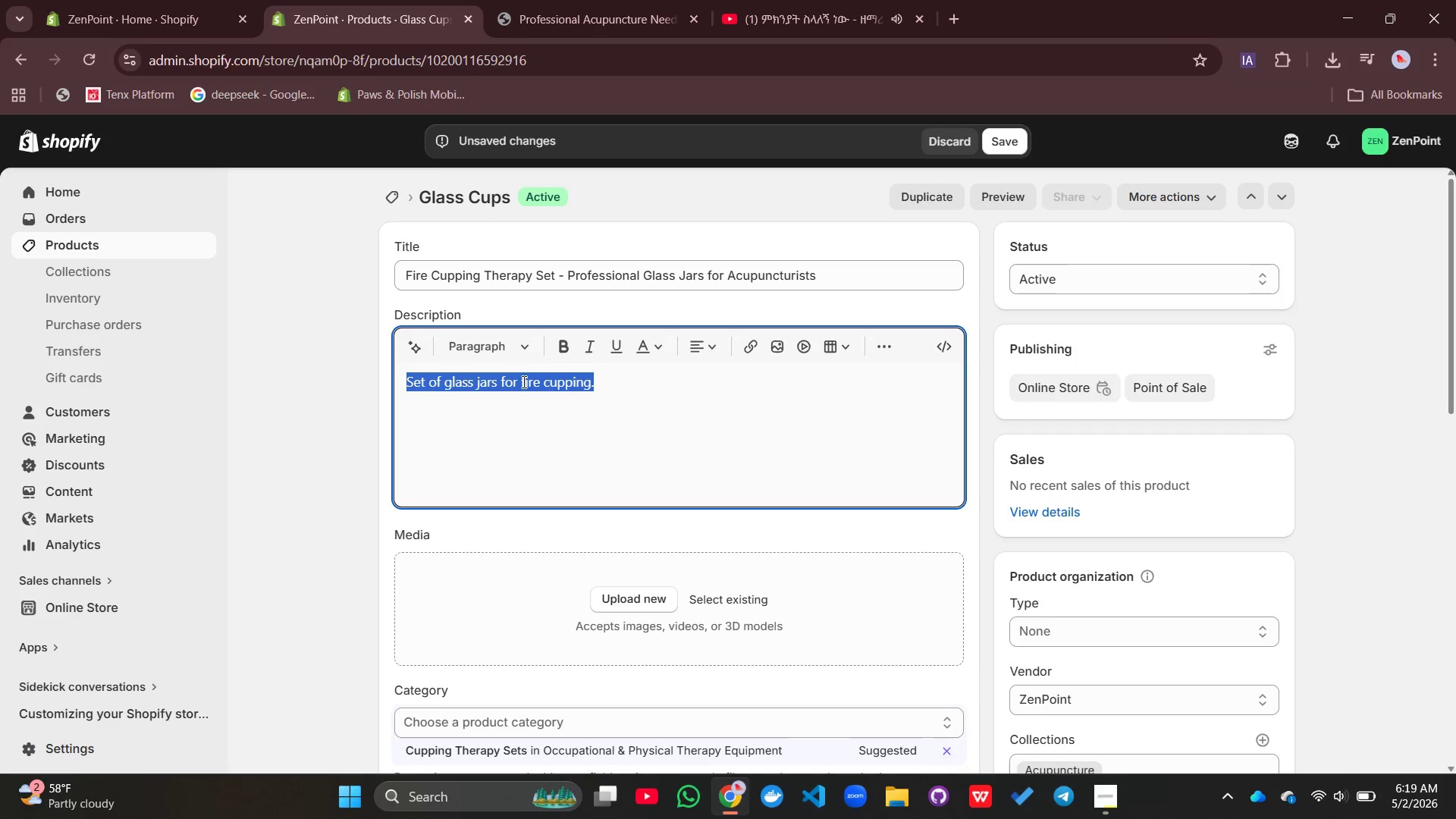 
triple_click([522, 381])
 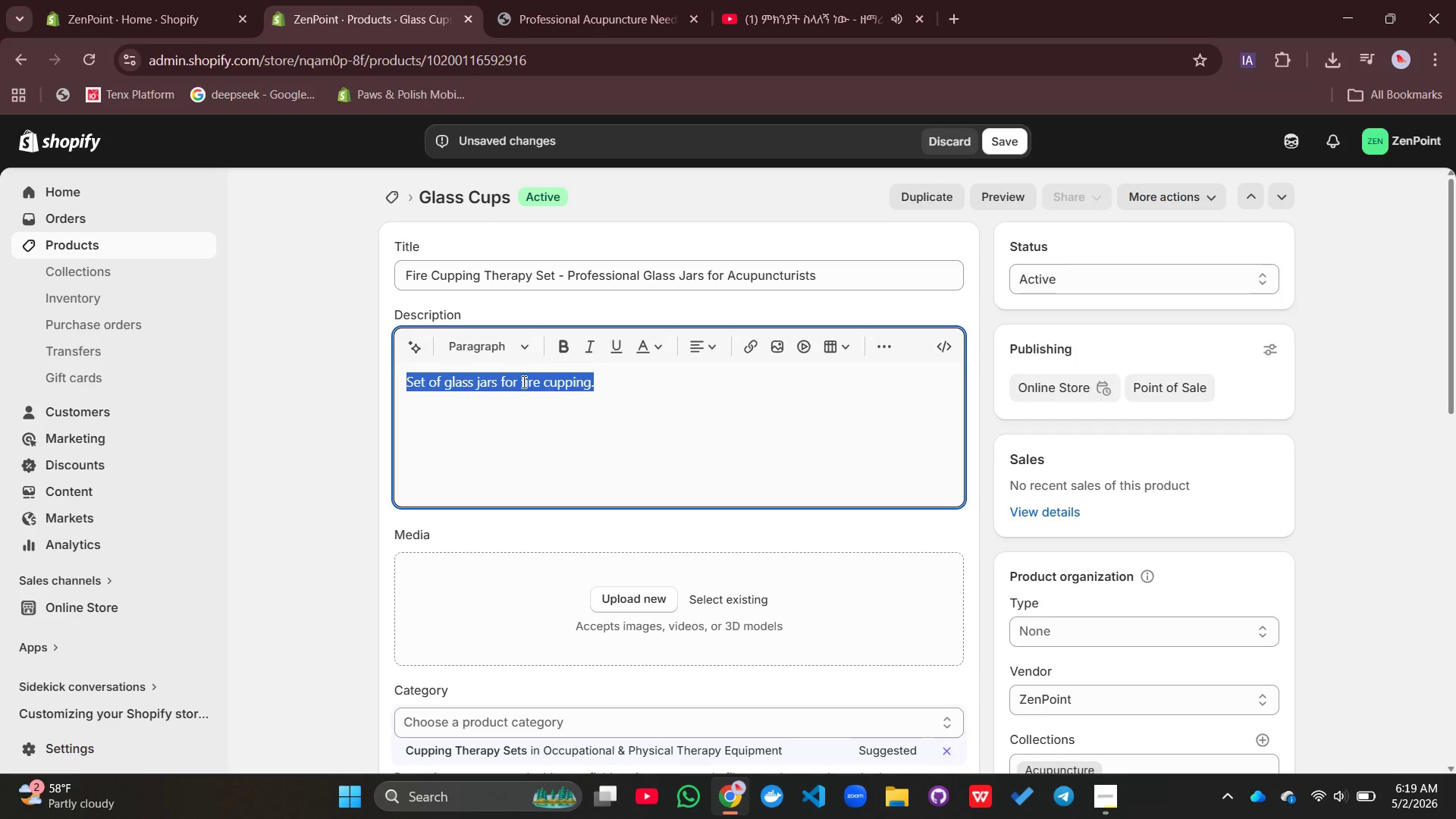 
type(Complete 12-piece glass cupping set designed for professional fire cuu)
key(Backspace)
type(pping and vacuum cupping )
 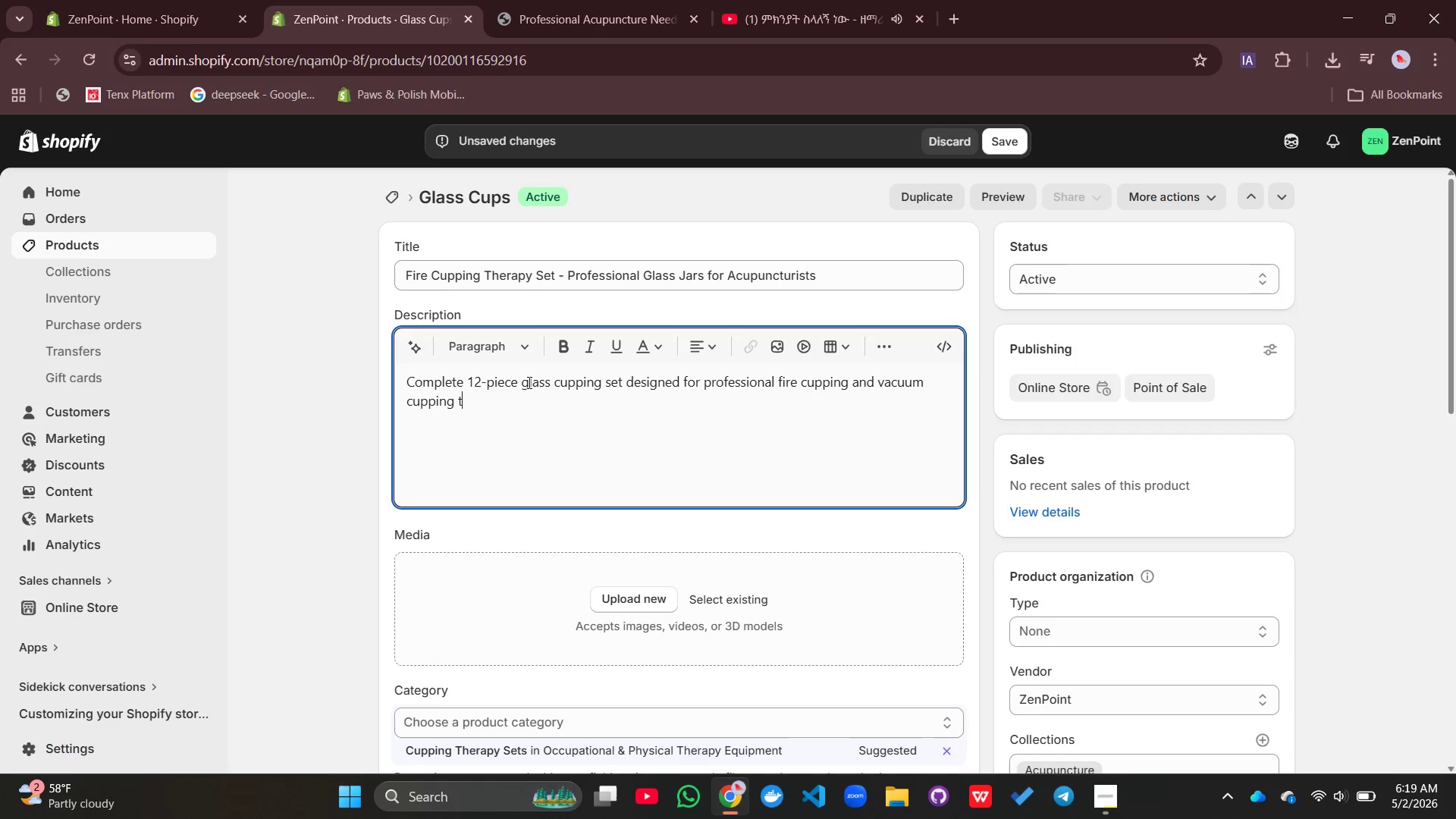 
type(techniques, trusted by acupuncturists, TCM doctors, s)
 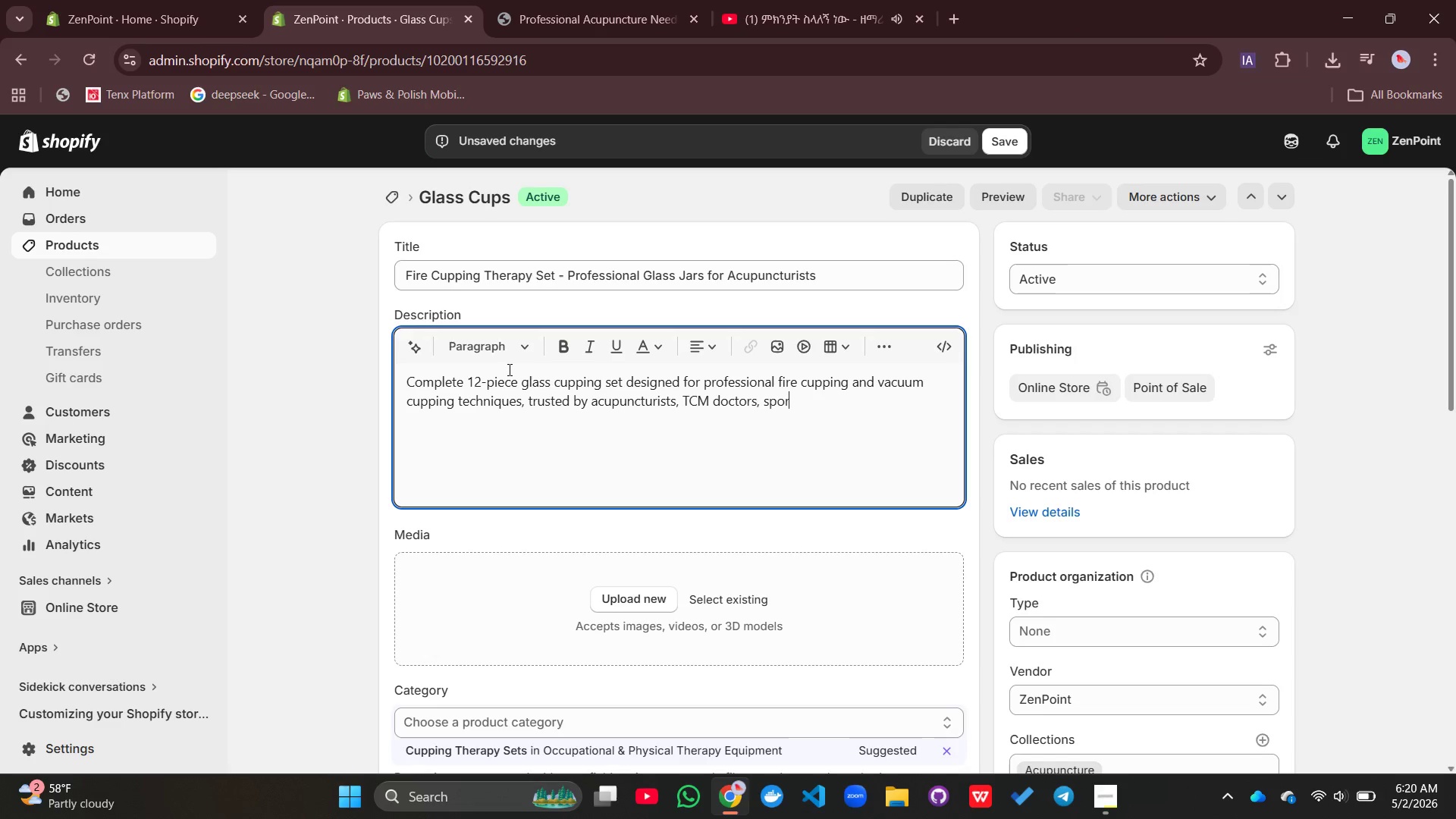 
 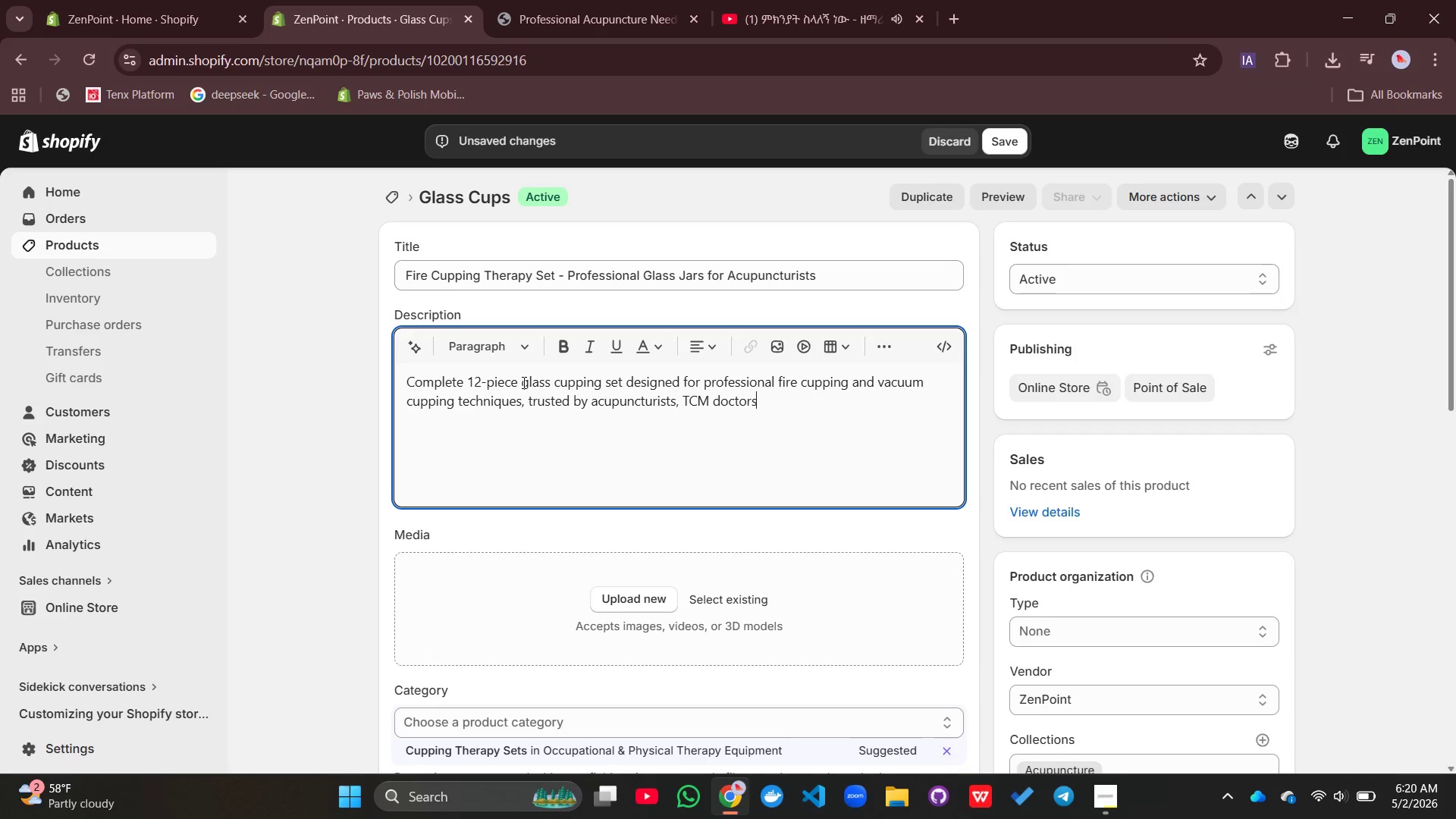 
type(ports therapists, and physiotherapists worldwide, e)
key(Backspace)
key(Backspace)
key(Backspace)
type(. Each jar is crafted from premiun=)
key(Backspace)
key(Backspace)
type(m boroslicate glass, the same material used in laboratory equipment, providing exceptional heat rei)
key(Backspace)
type(sistant)
key(Backspace)
type(ce and shatter resistance compared to ordinary glasss.)
 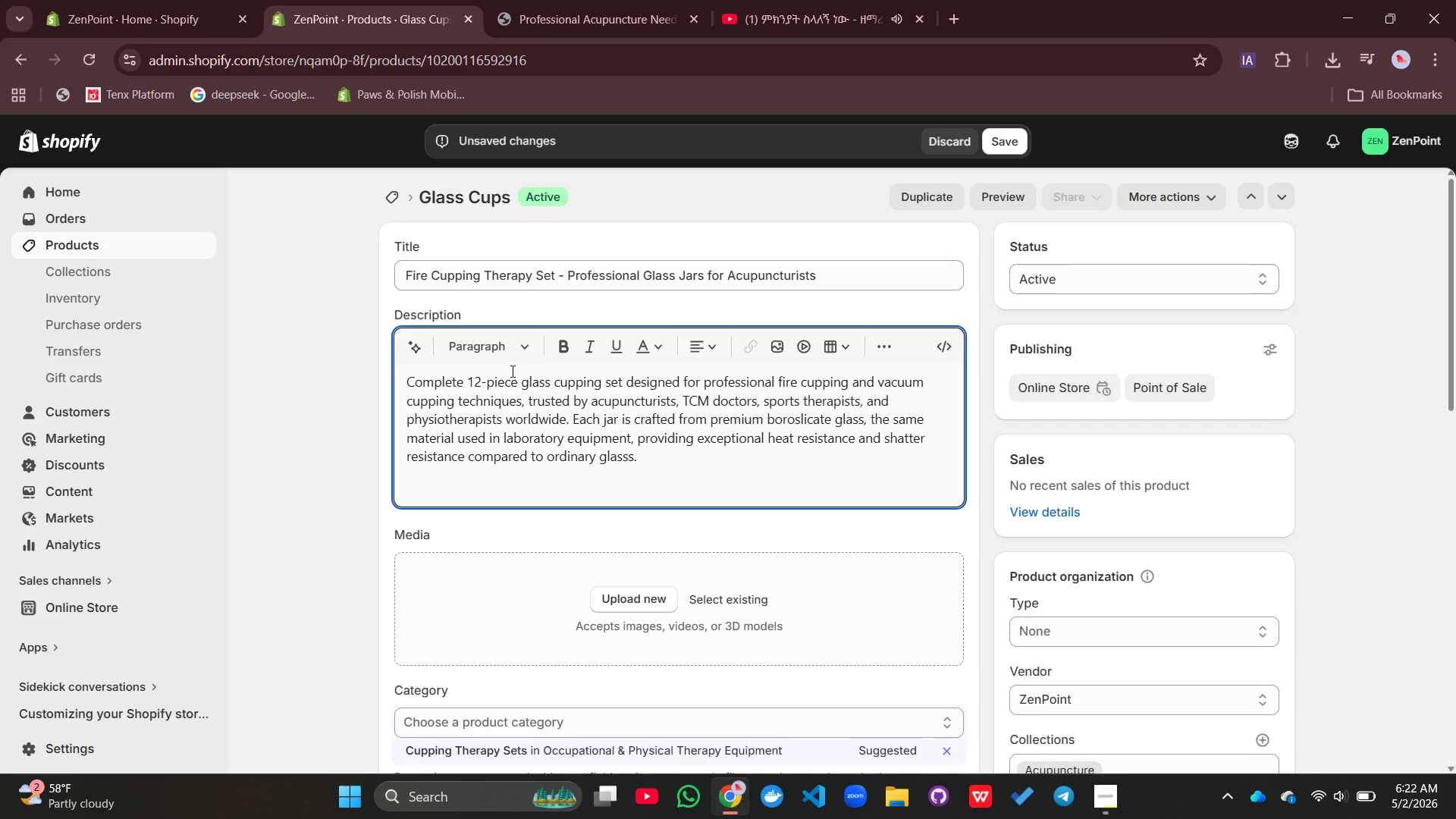 
key(Enter)
 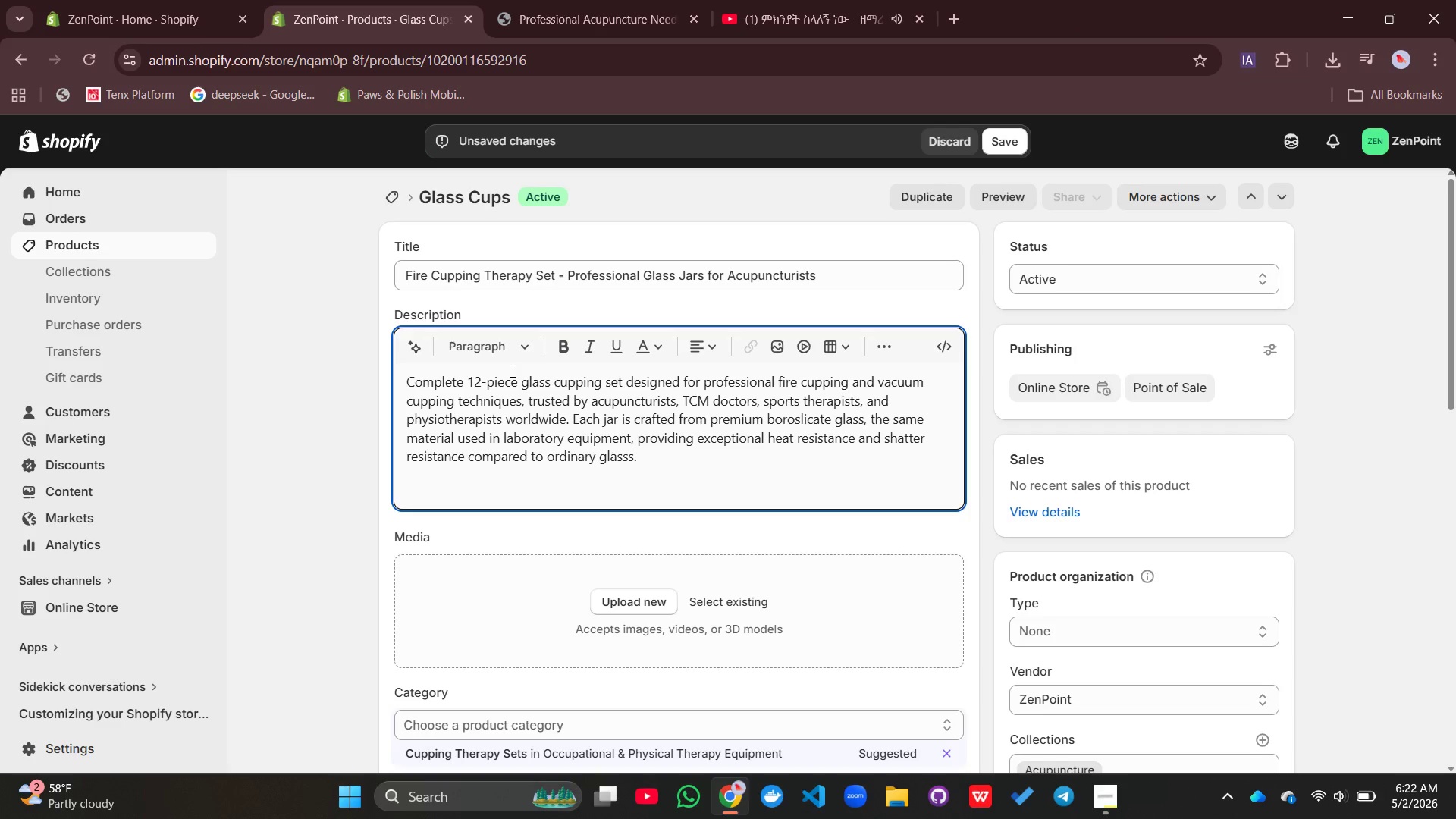 
wait(10.75)
 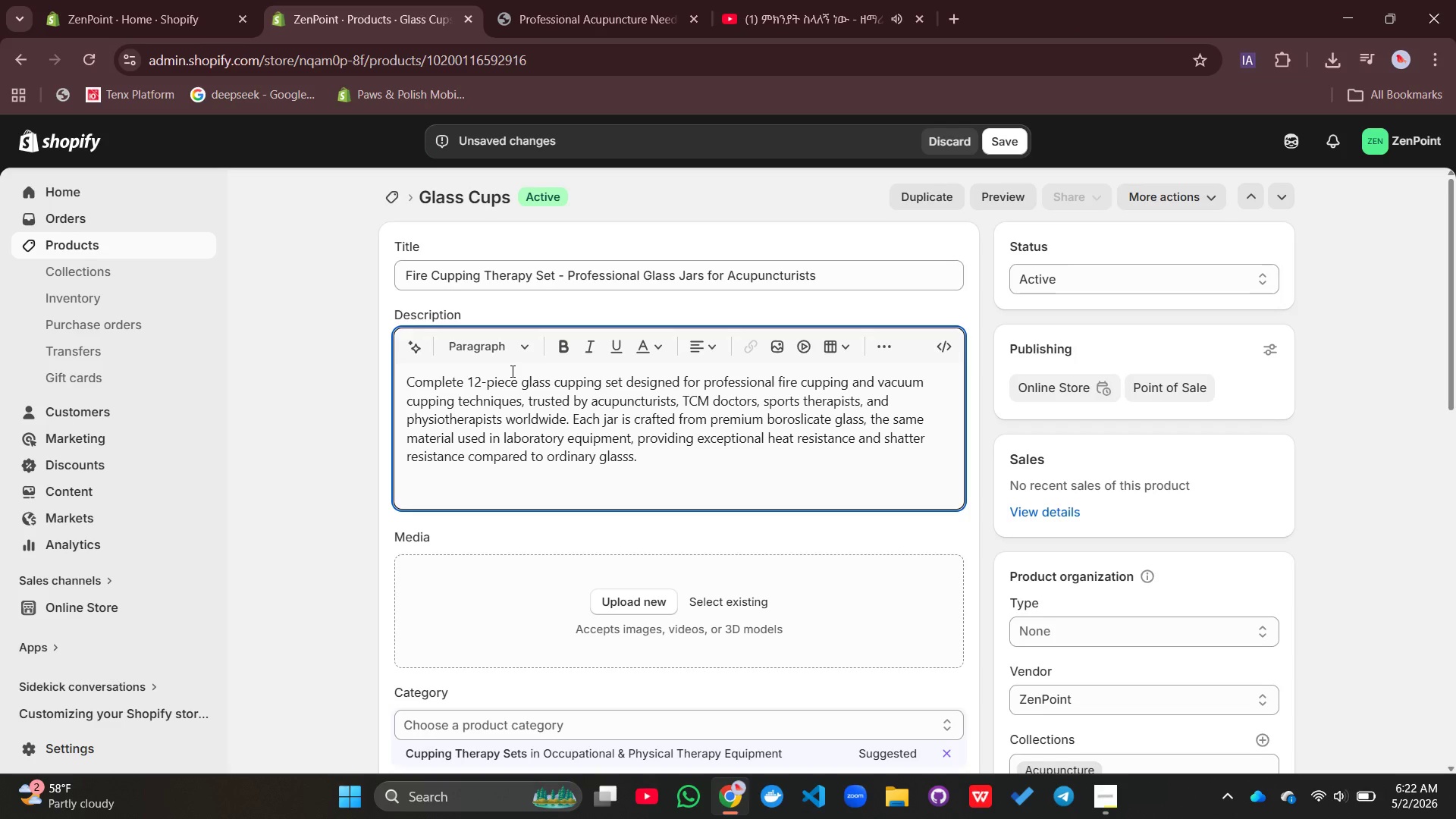 
type(KEy )
key(Backspace)
key(Backspace)
key(Backspace)
type(ey FEsture)
key(Backspace)
key(Backspace)
key(Backspace)
key(Backspace)
key(Backspace)
key(Backspace)
type(eatures:)
 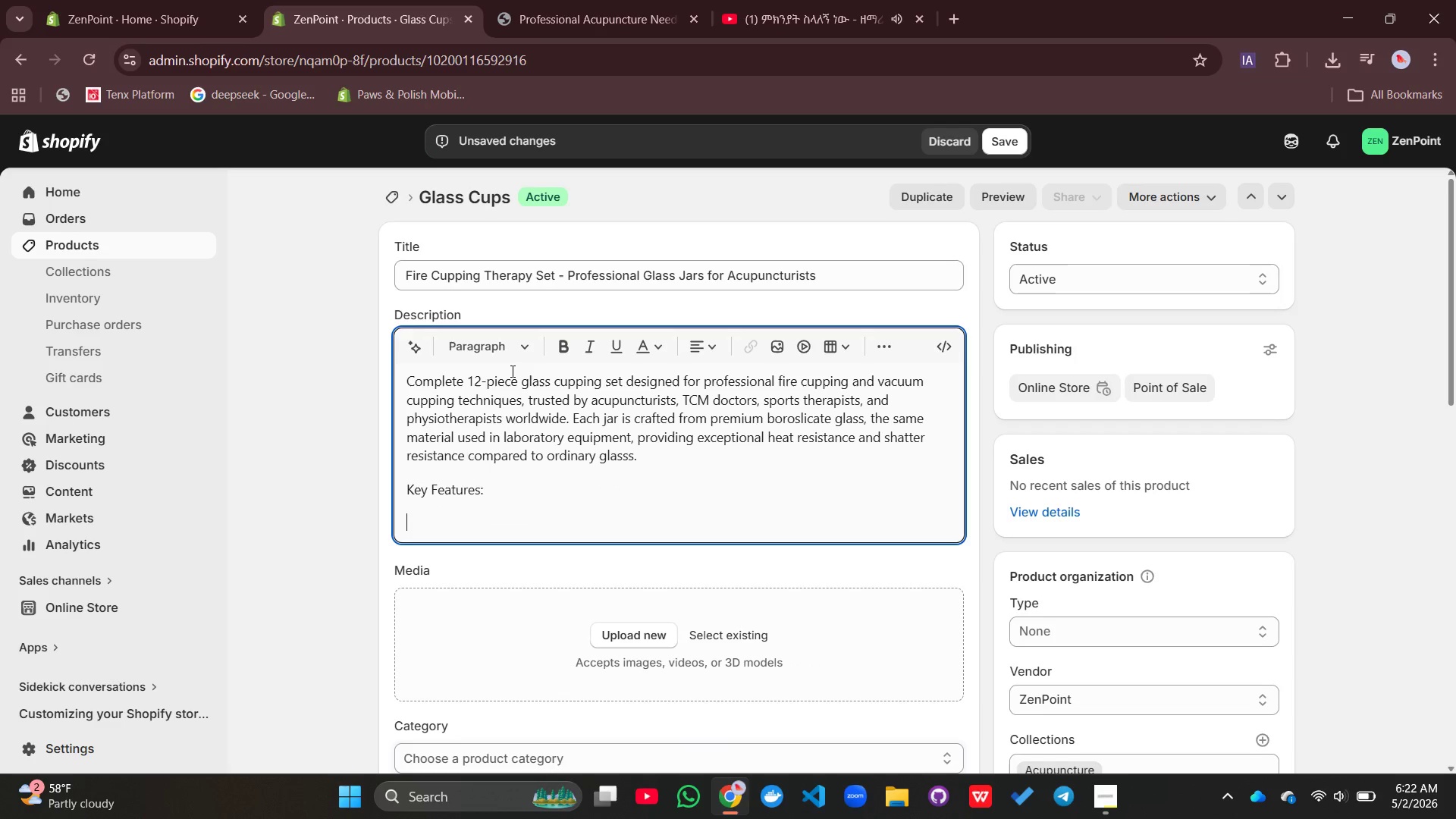 
 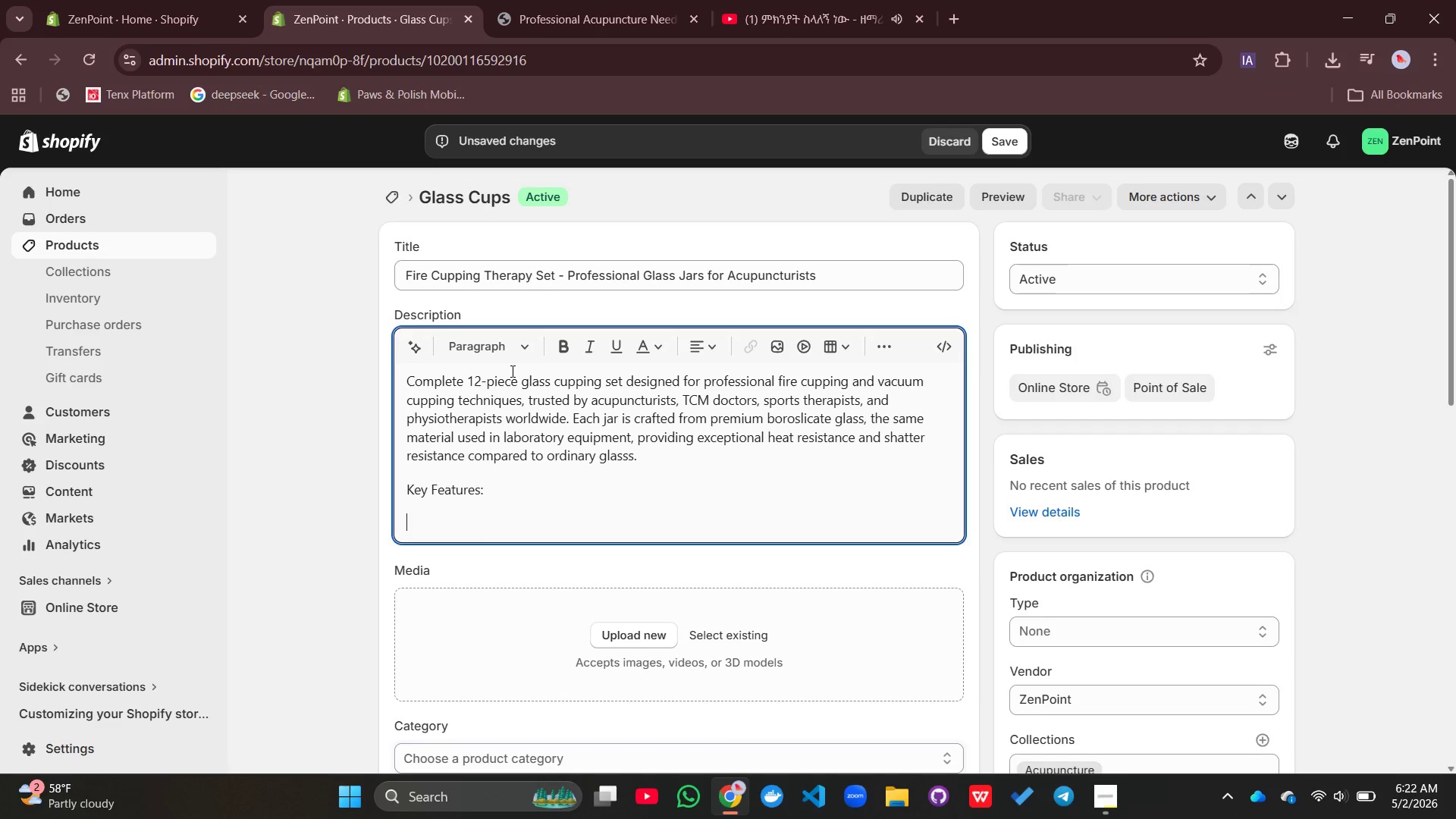 
key(Enter)
 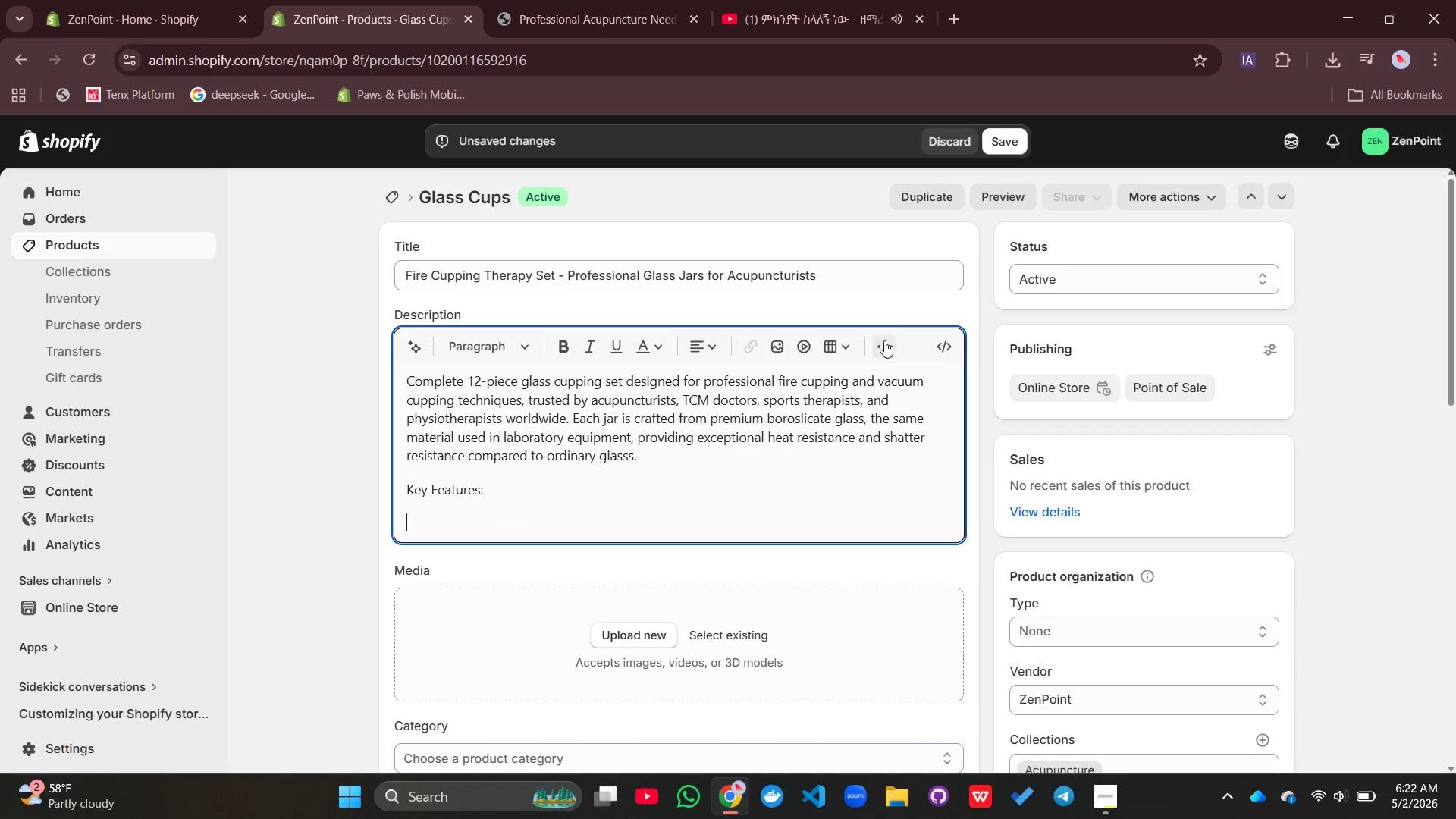 
left_click([884, 340])
 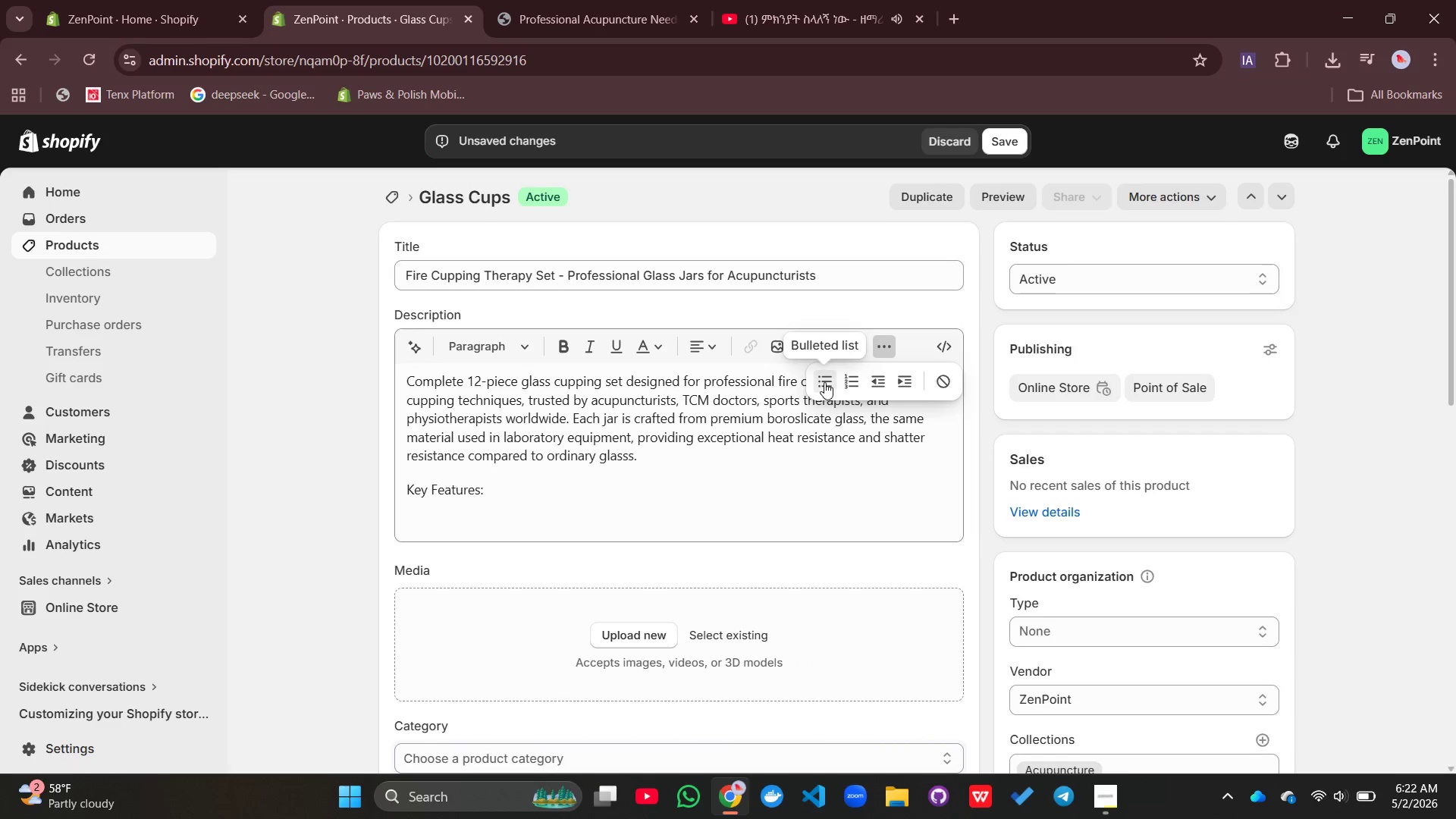 
left_click([824, 382])
 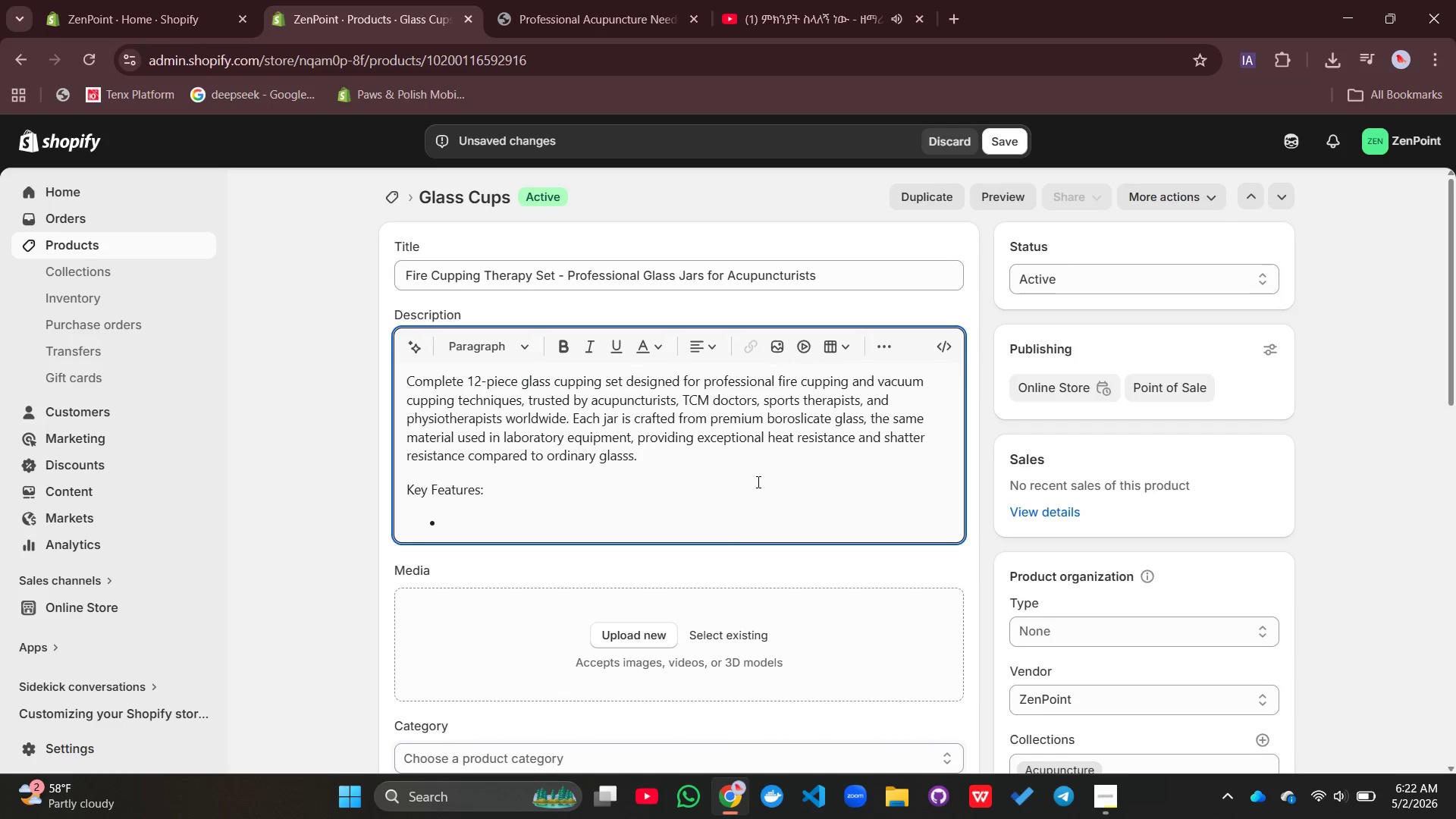 
type(Smooth rolled rims that )
 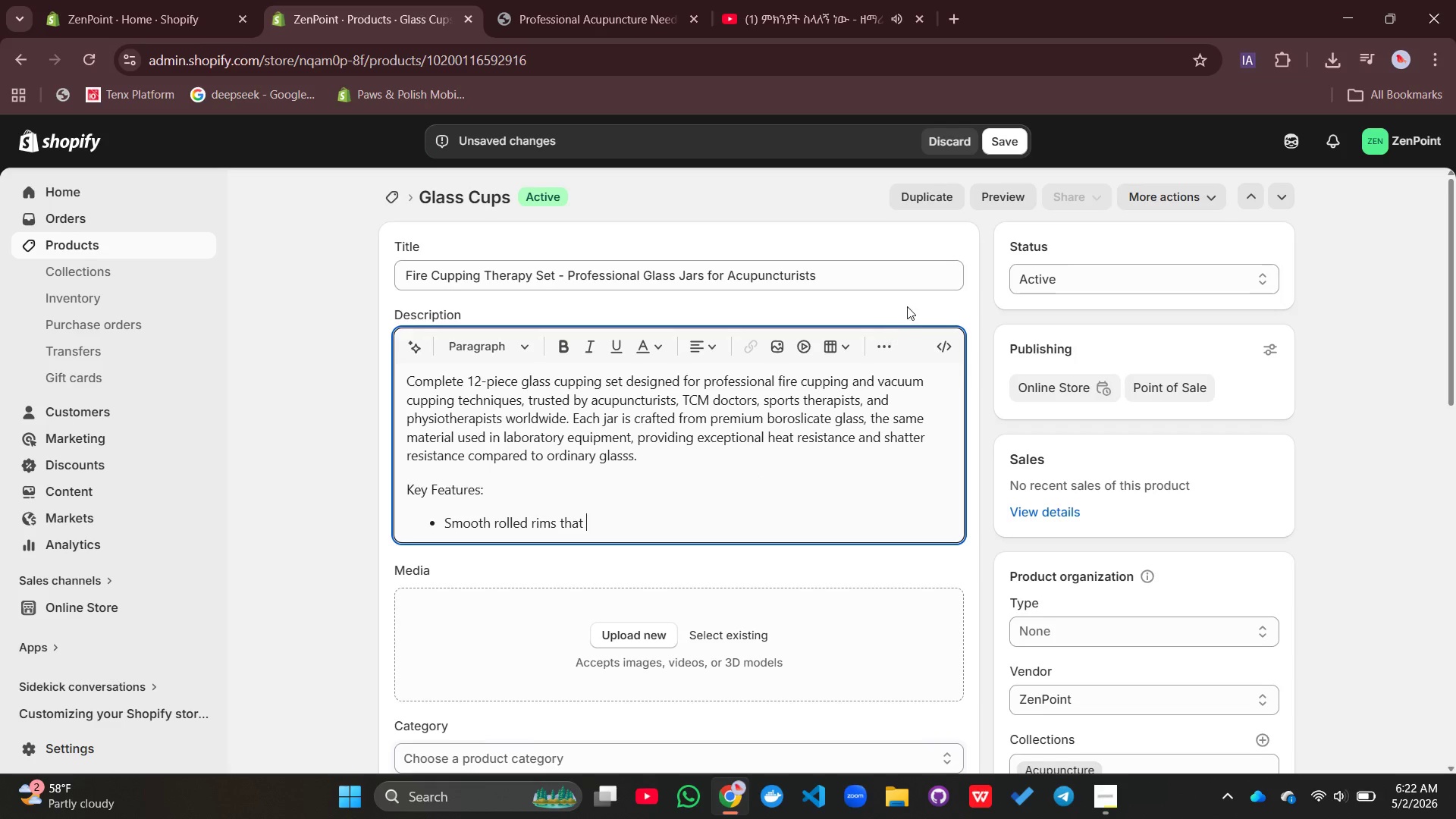 
type(glide across skin without x=)
key(Backspace)
key(Backspace)
type(scratc)
key(Backspace)
type(c)
 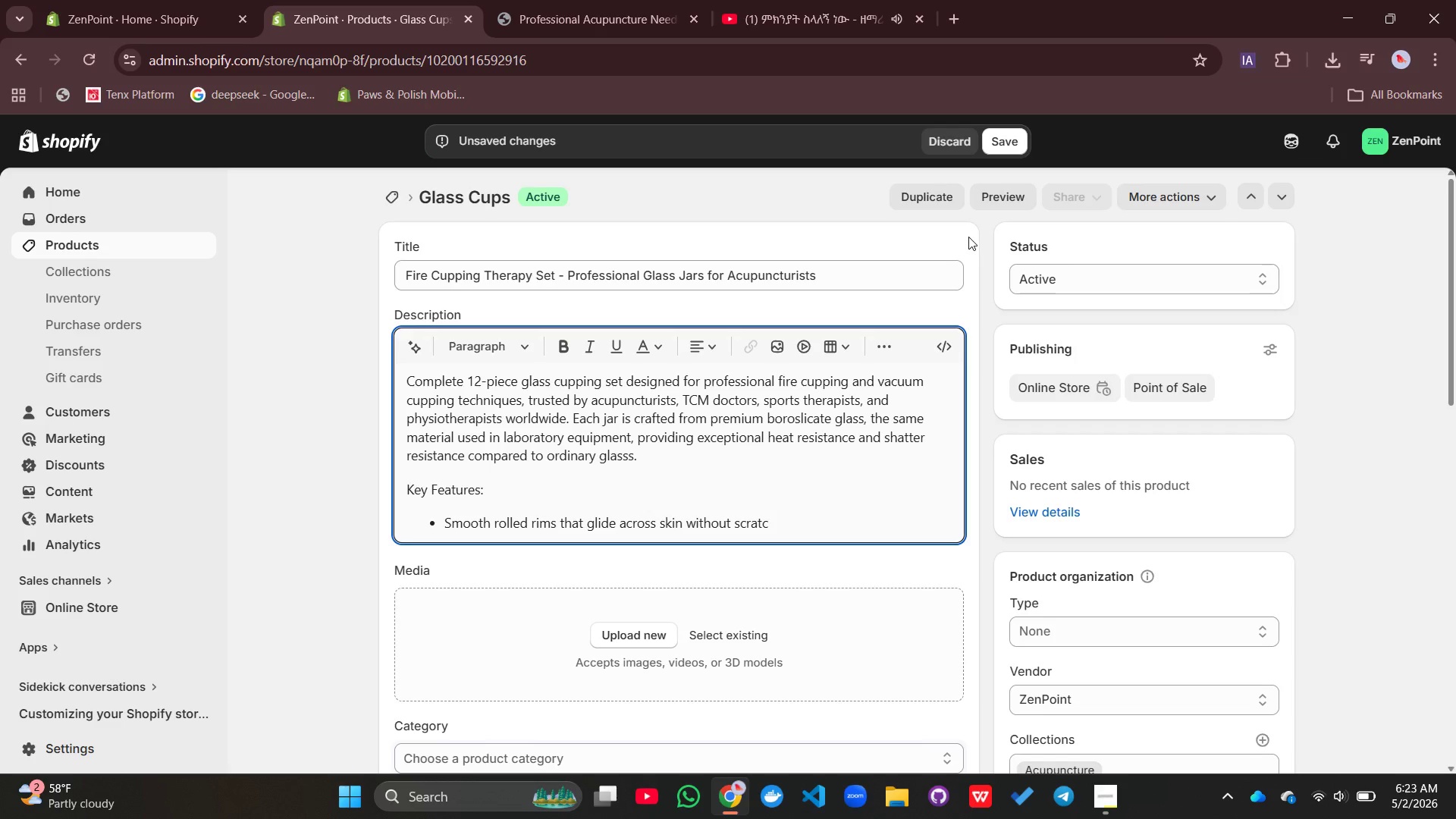 
wait(6.47)
 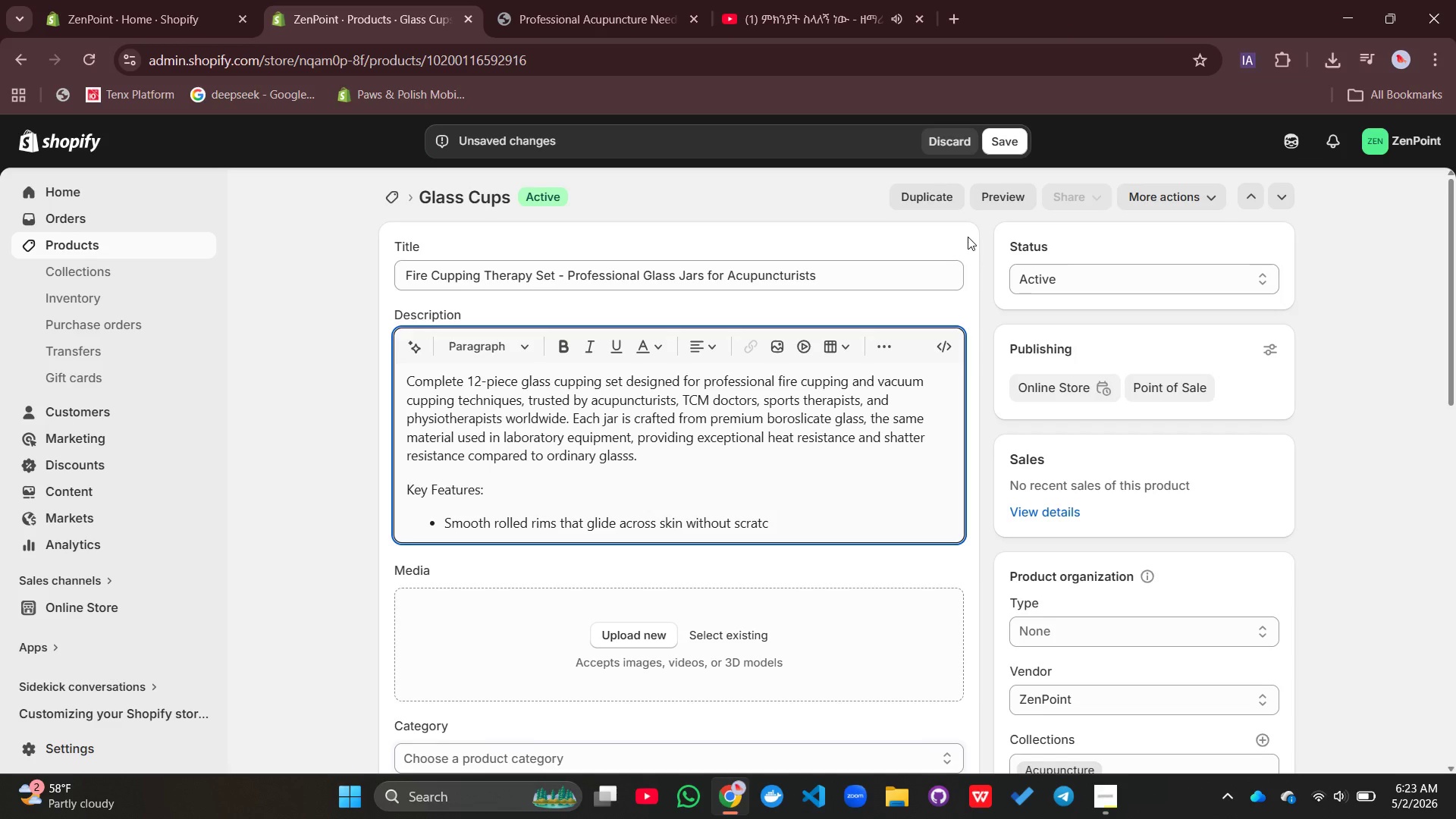 
type(hing or causing discomfort')
key(Backspace)
 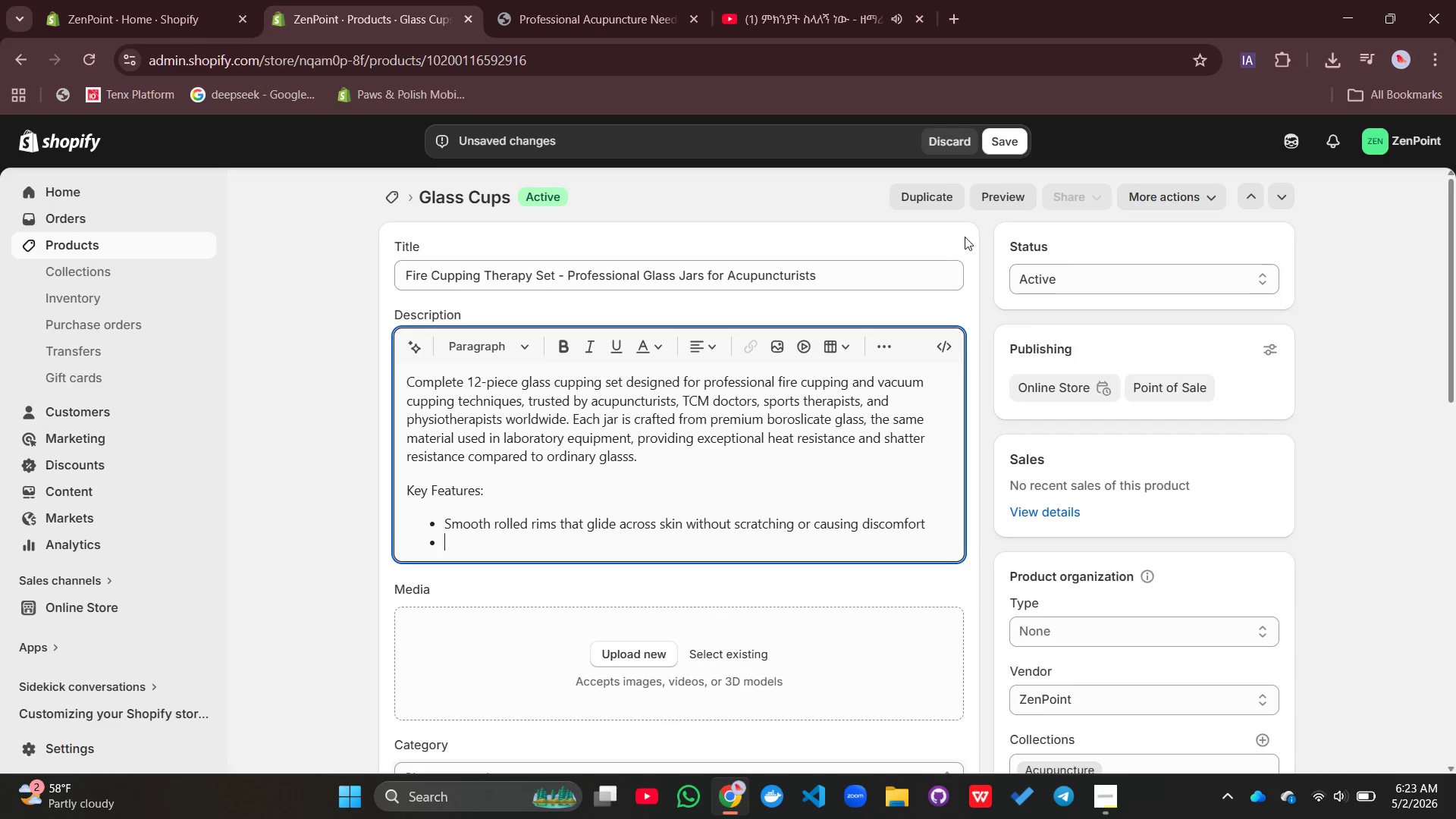 
key(Enter)
 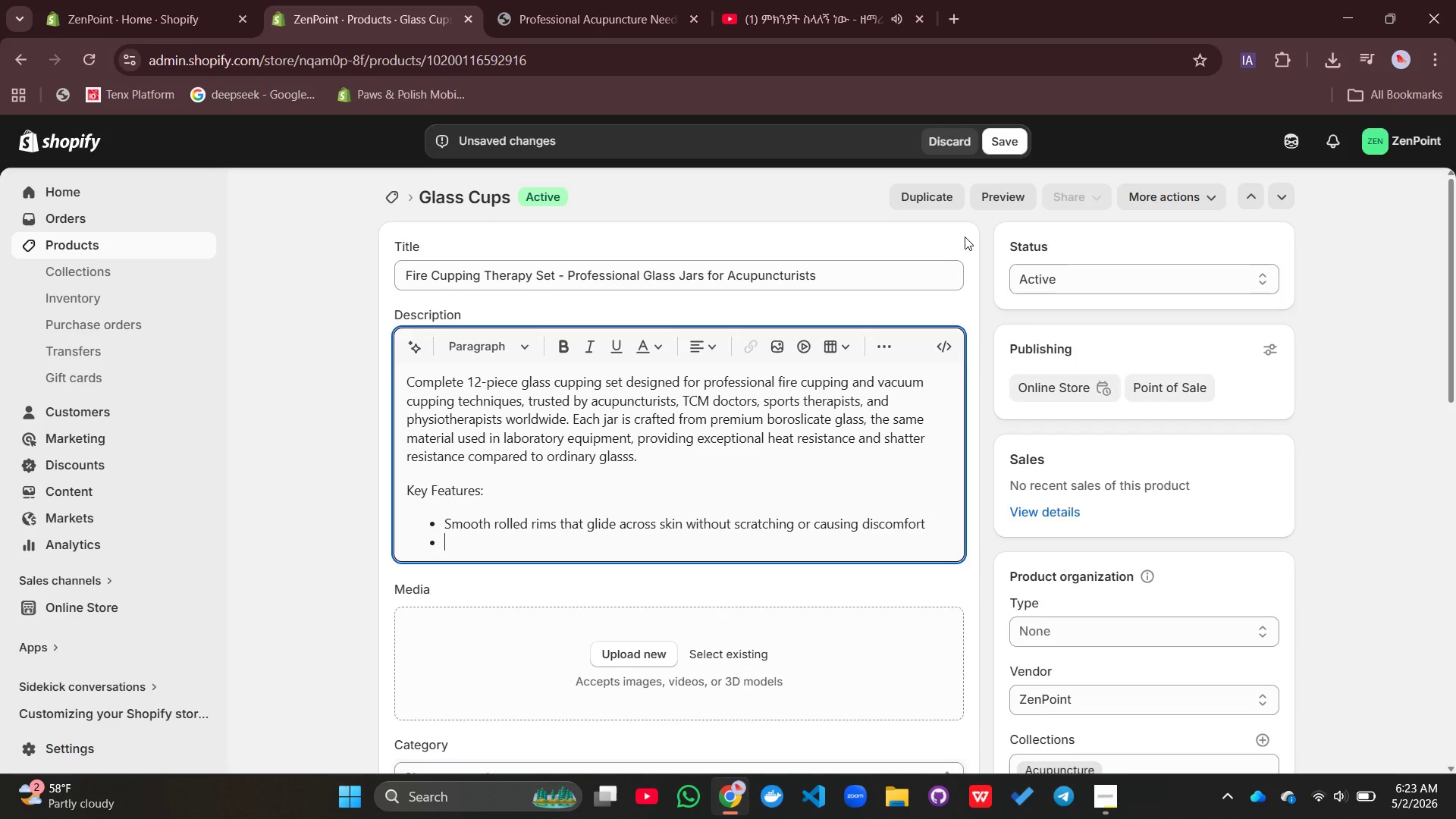 
type(Suitable)
 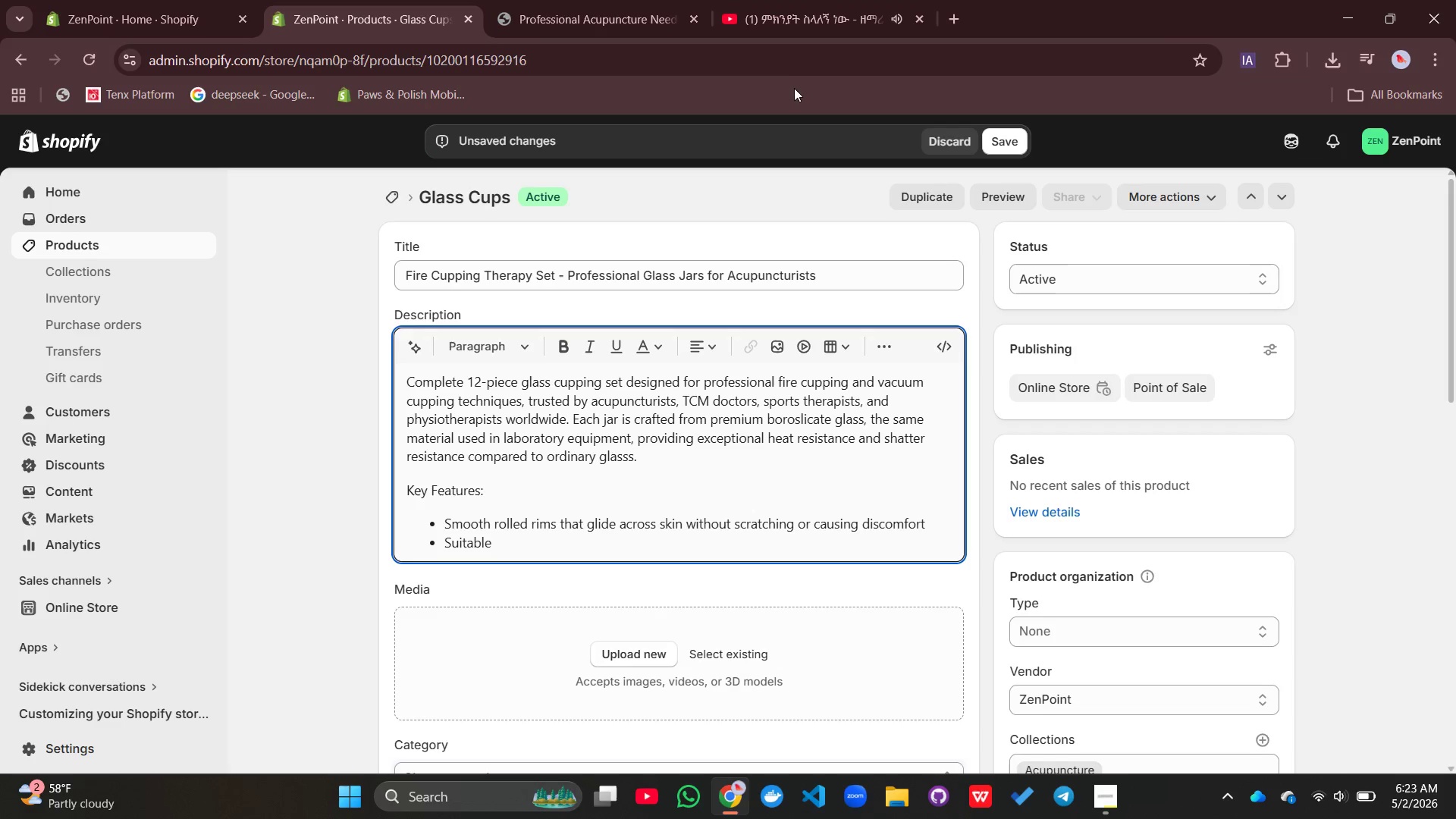 
type( o)
key(Backspace)
type(for stationary and moving )
 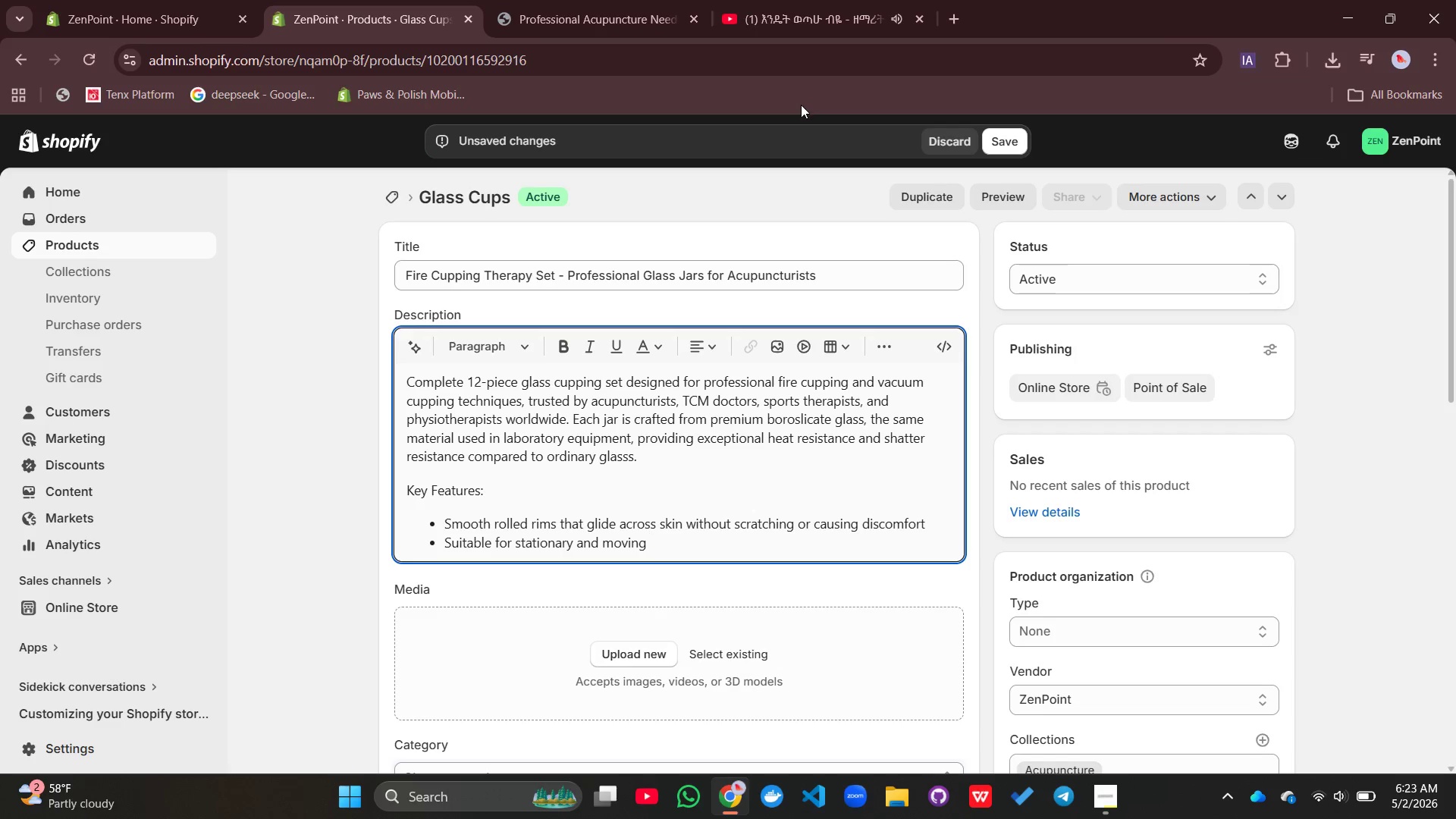 
type(cupping rechniques)
 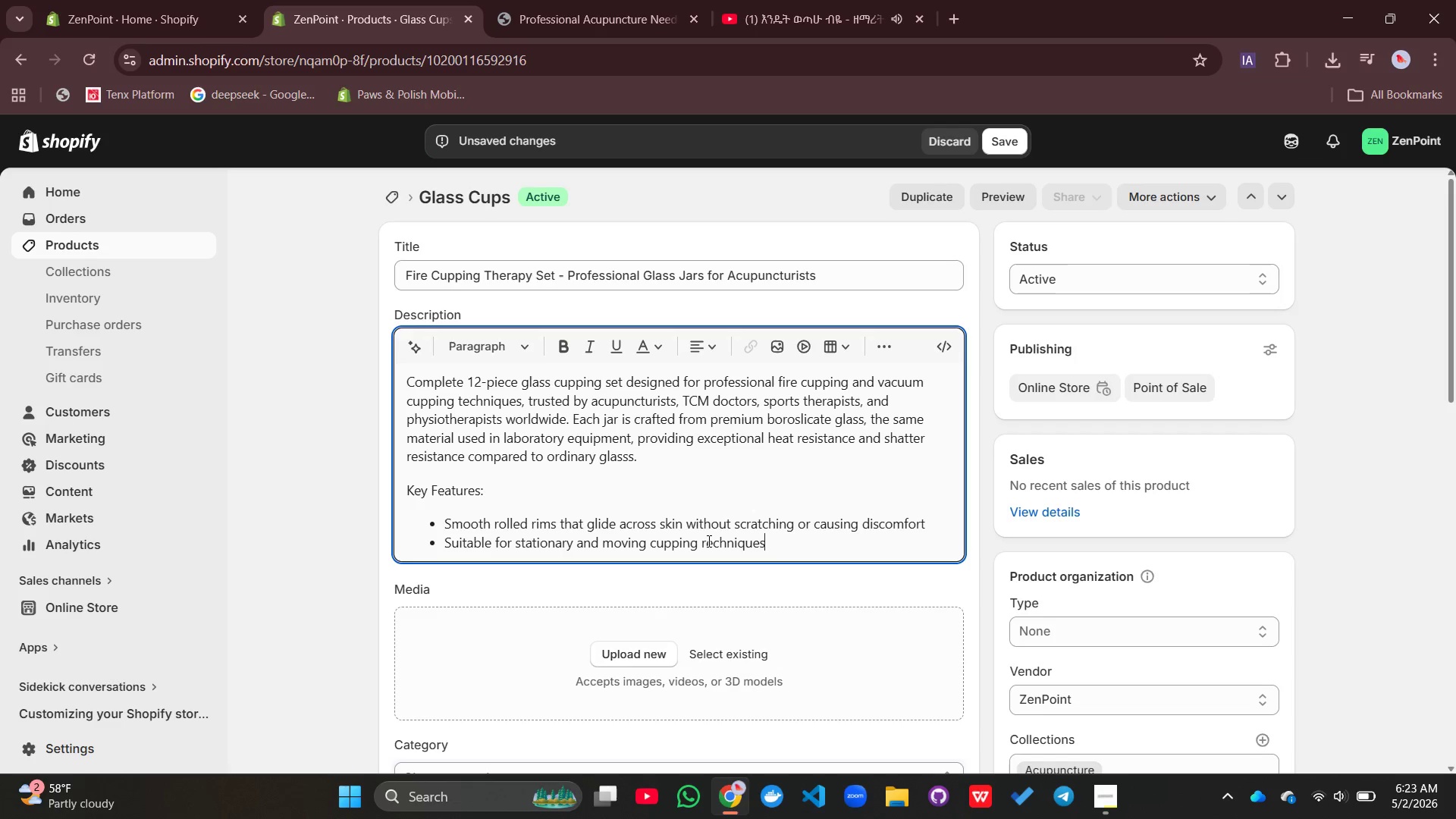 
left_click([705, 541])
 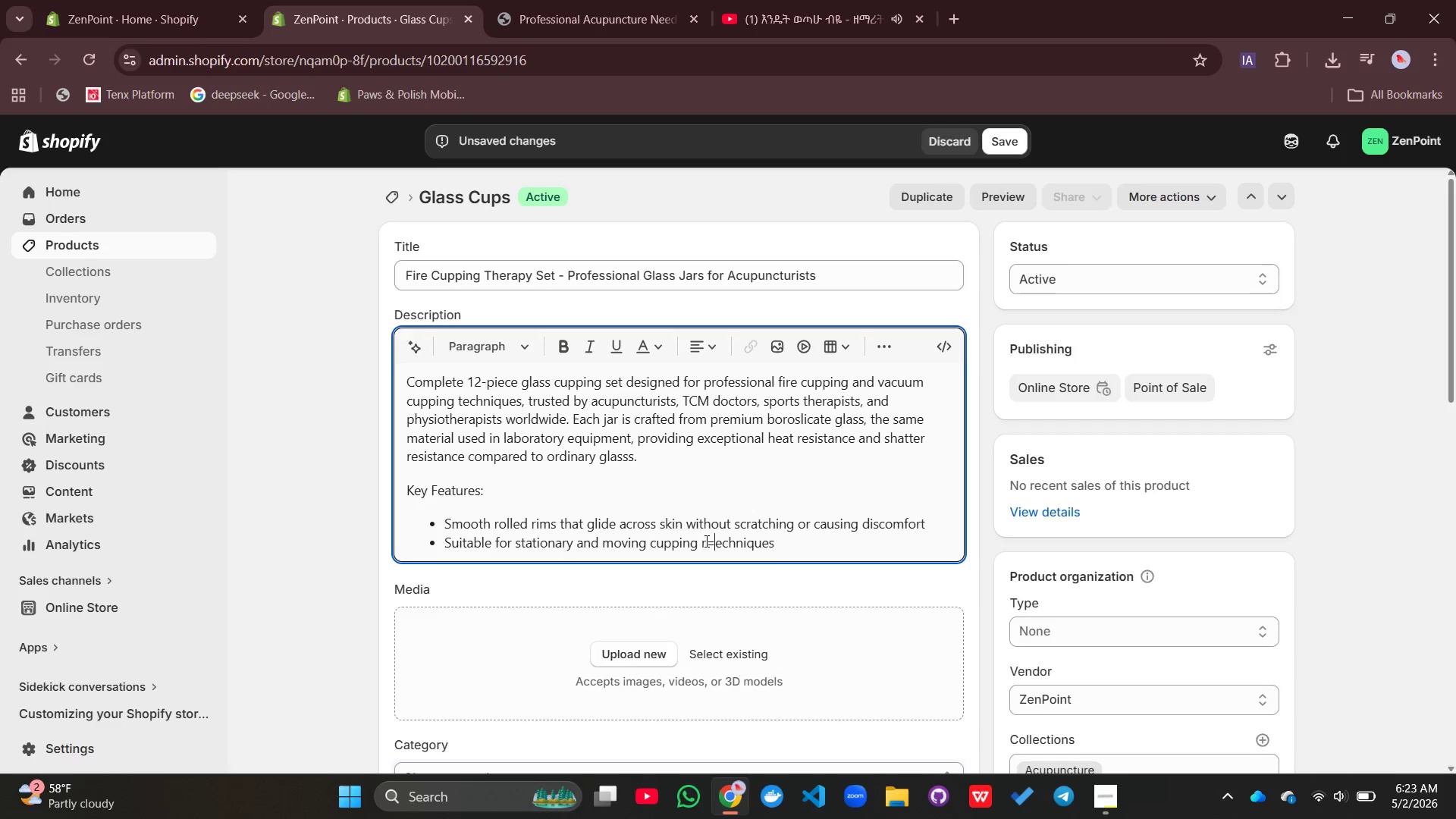 
key(Equal)
 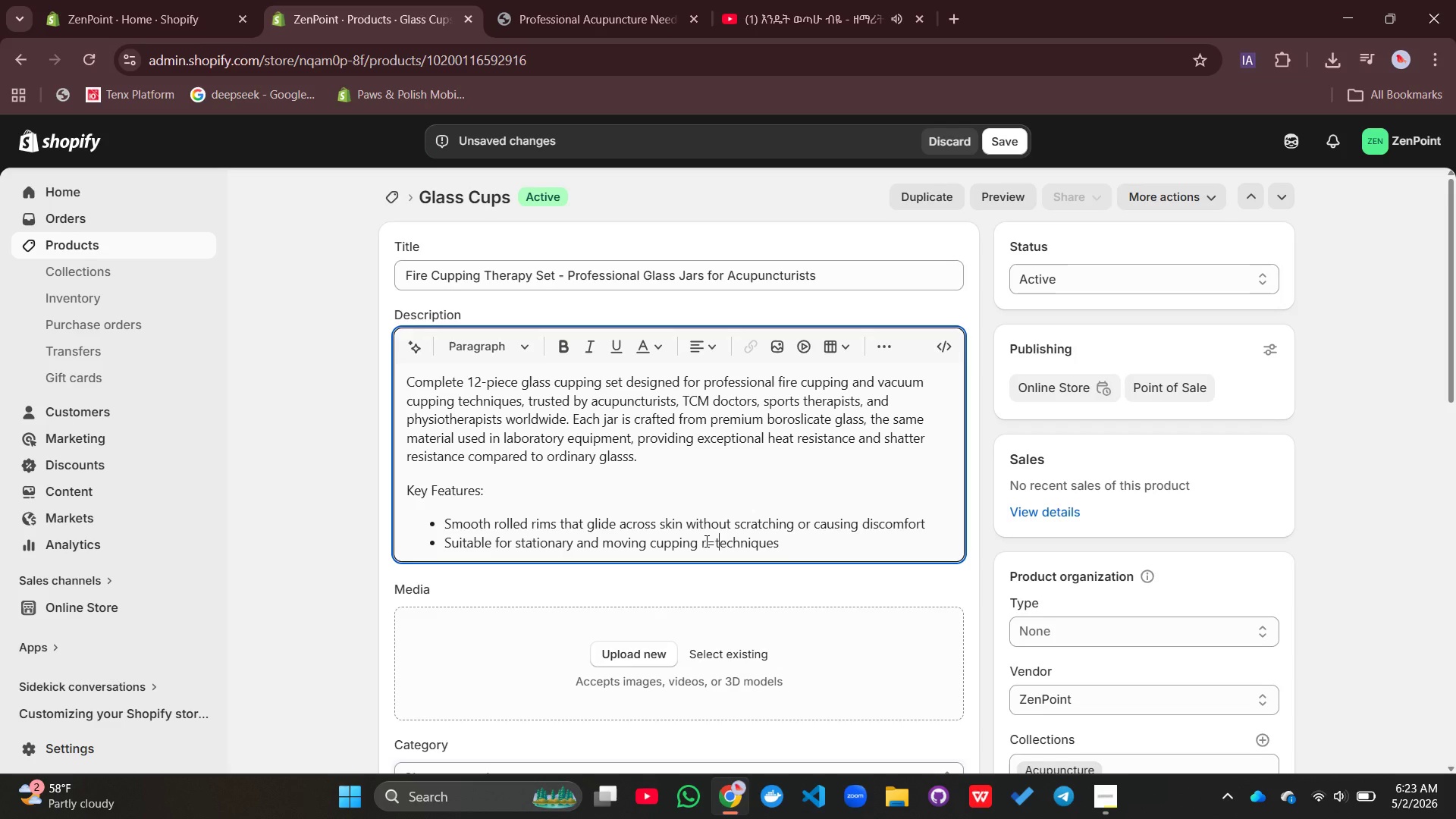 
key(T)
 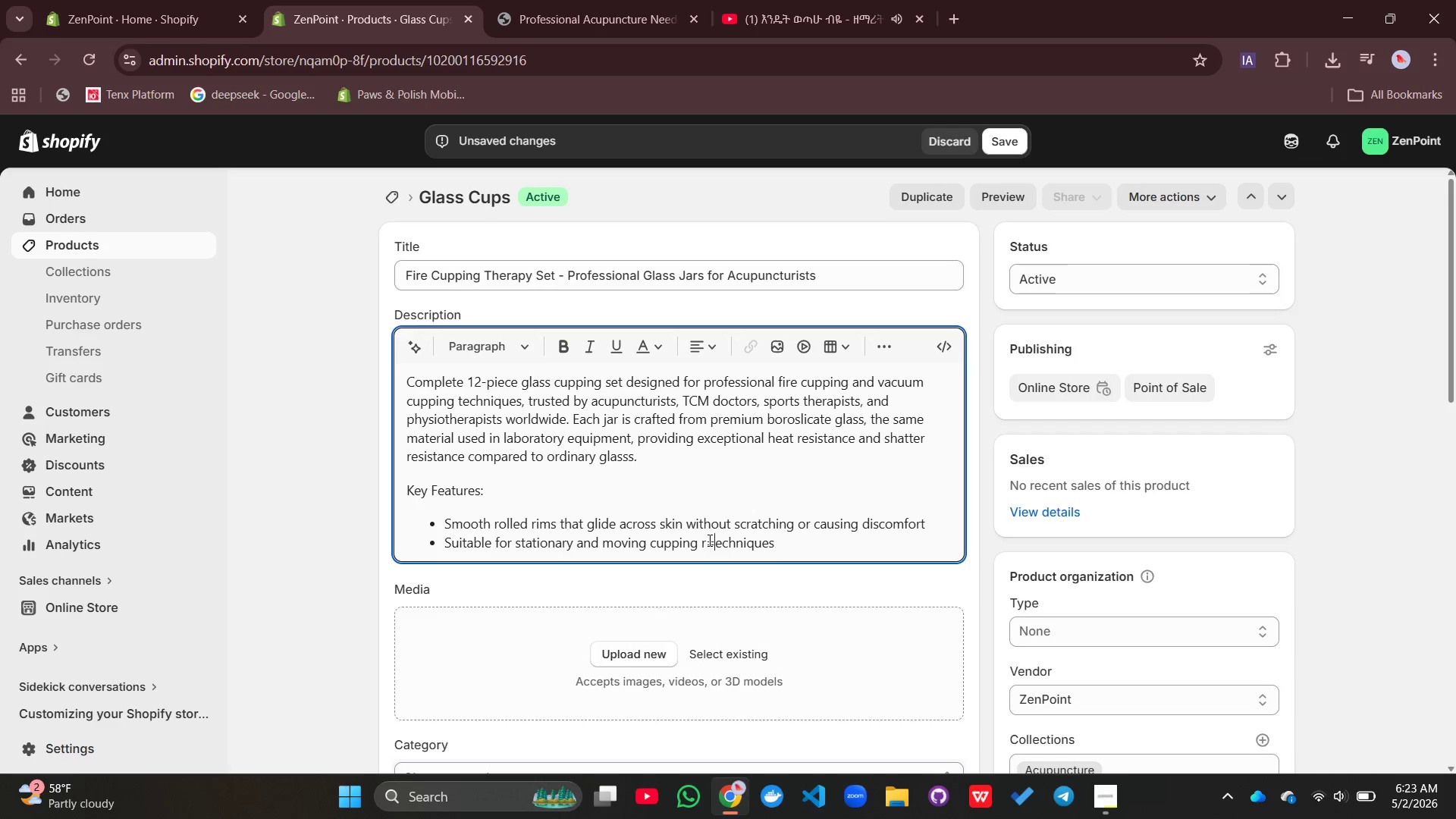 
key(Backspace)
 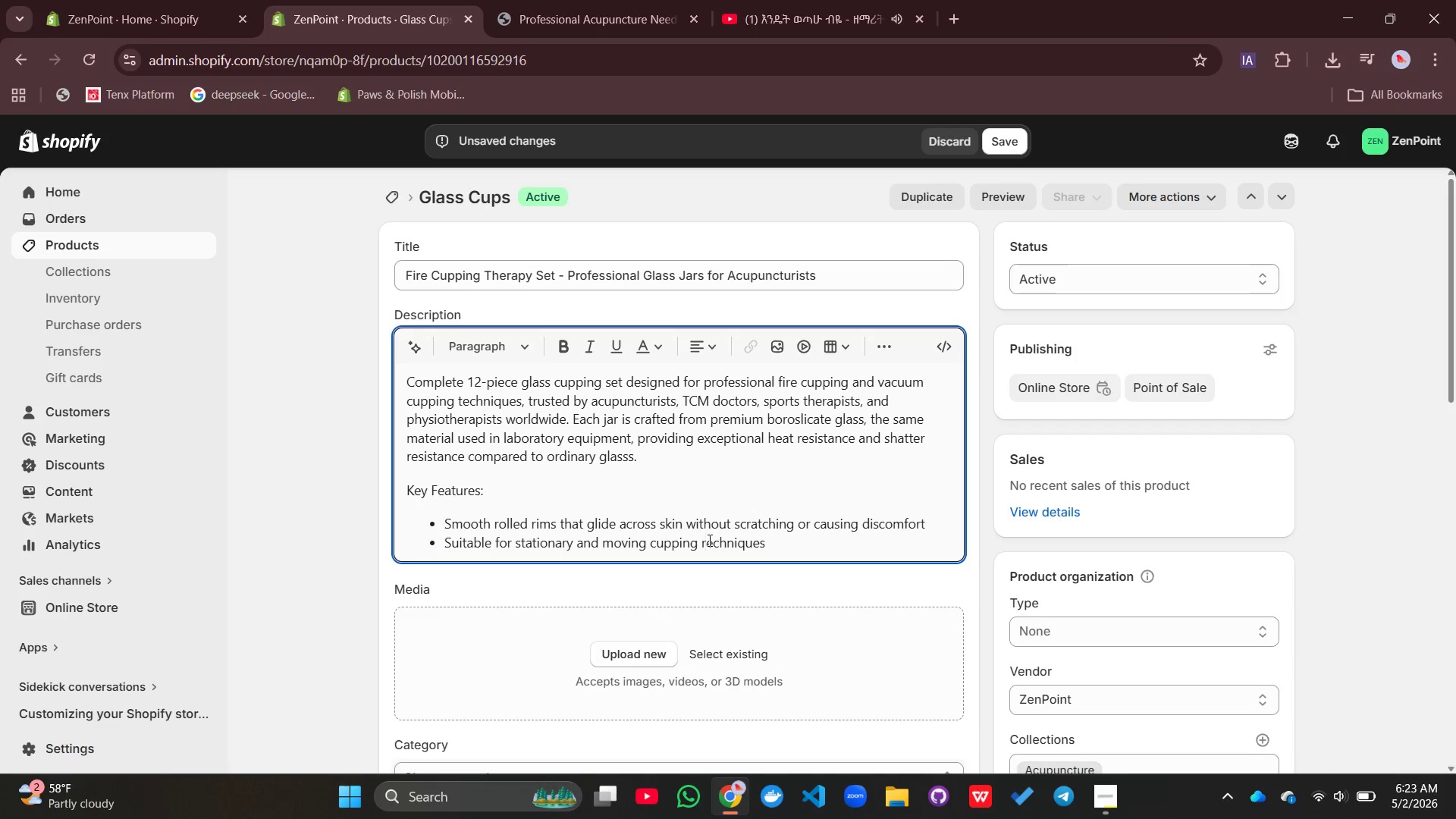 
key(Backspace)
 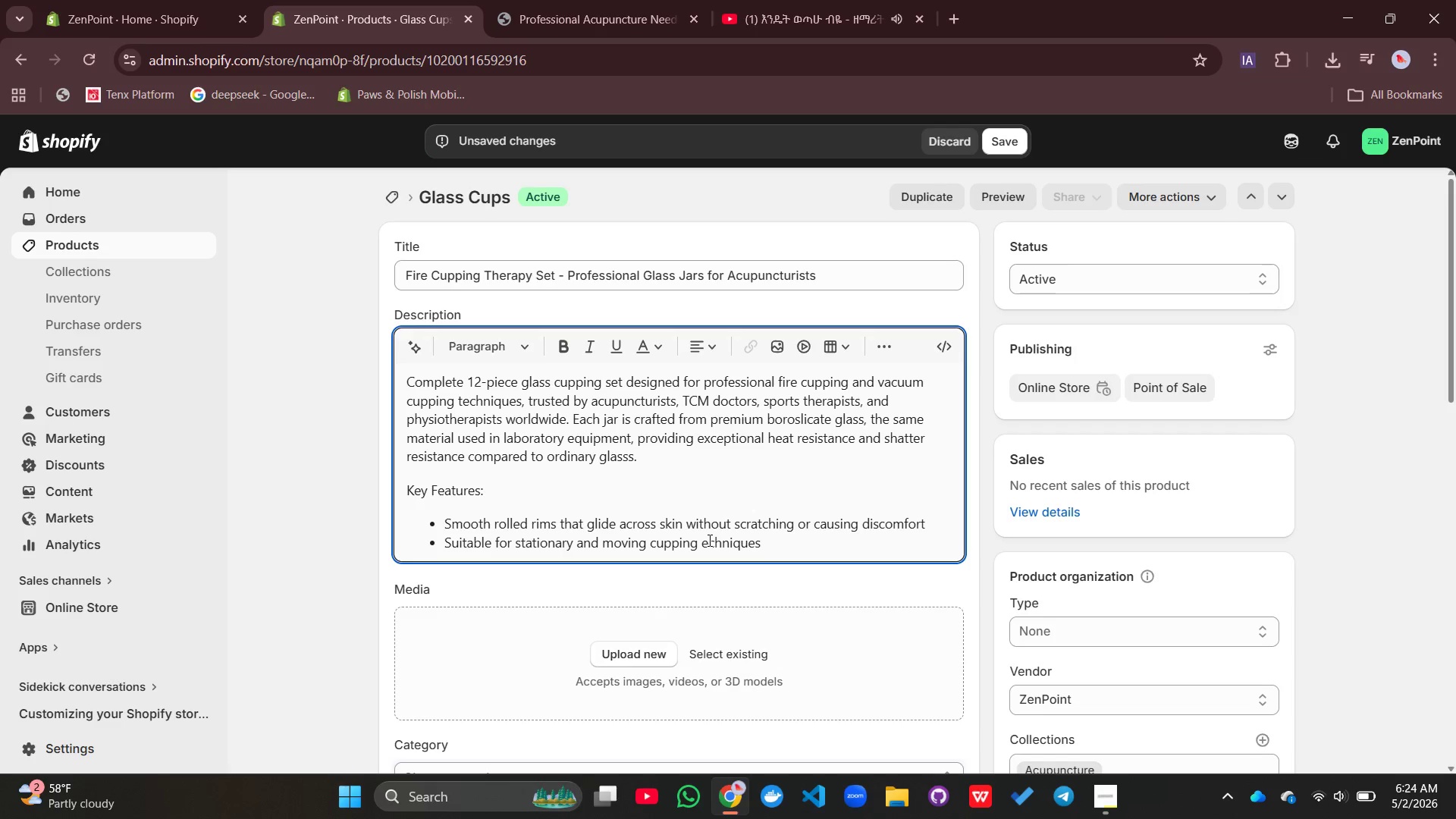 
key(Backspace)
 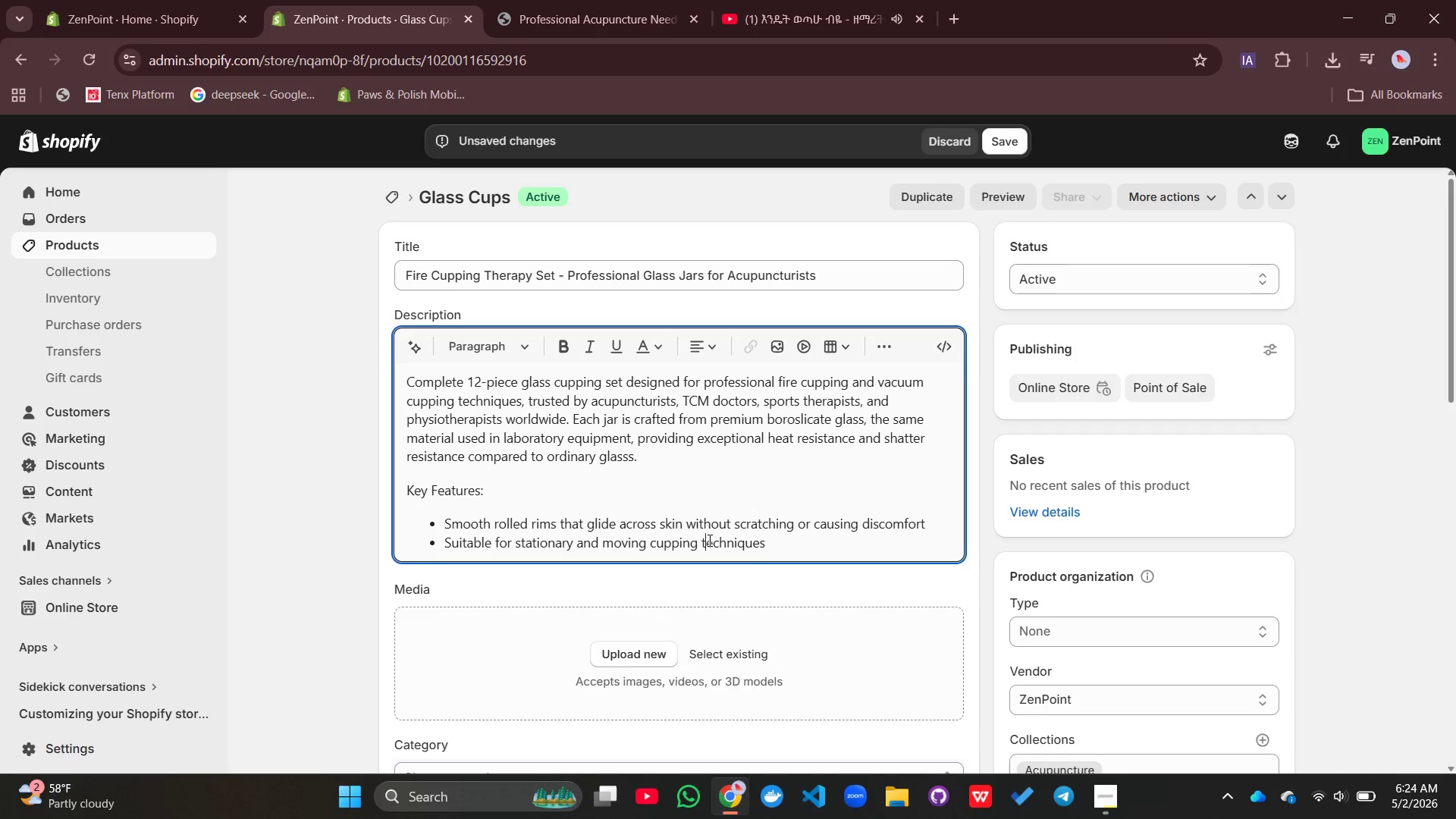 
key(T)
 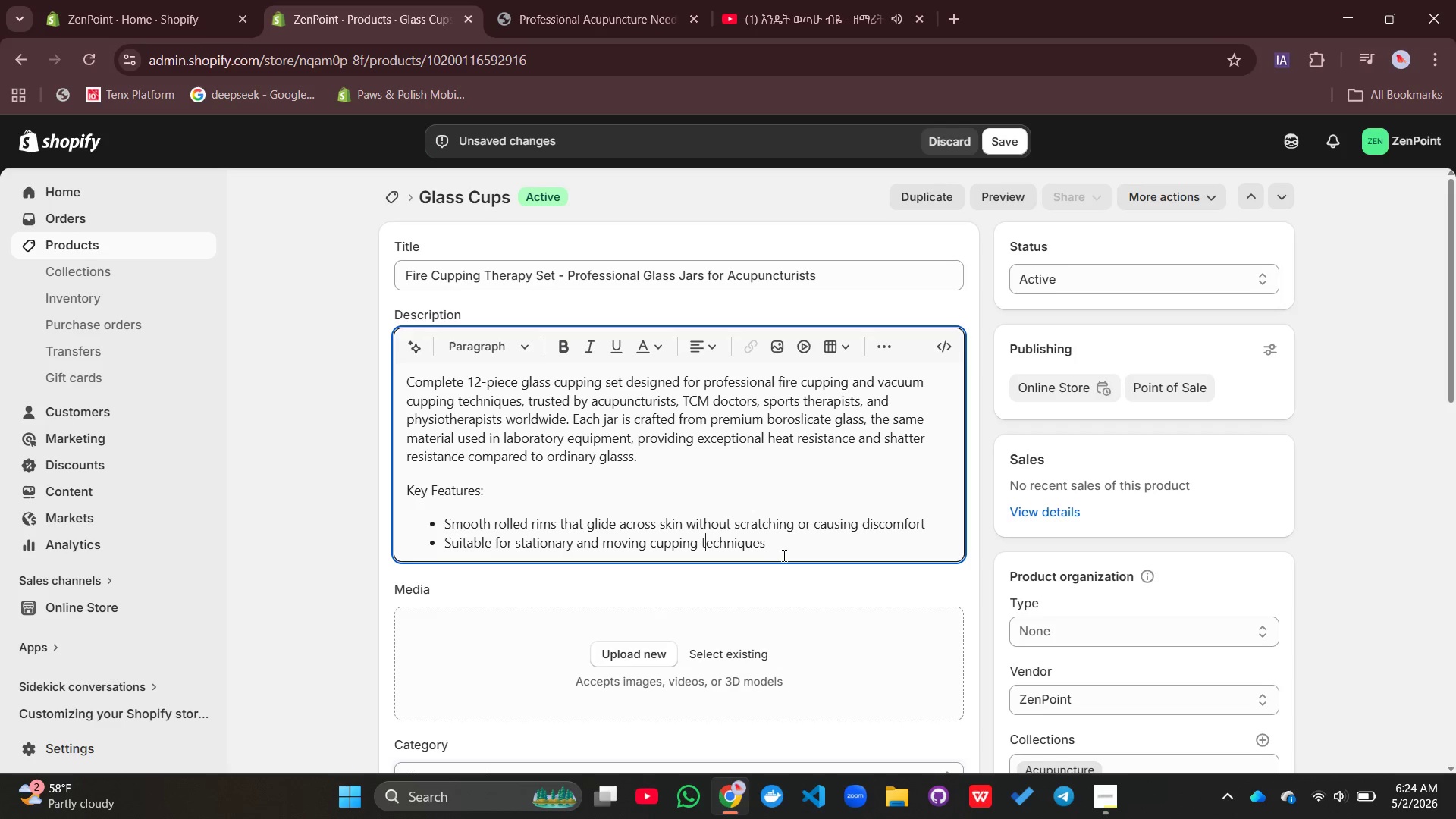 
left_click([783, 555])
 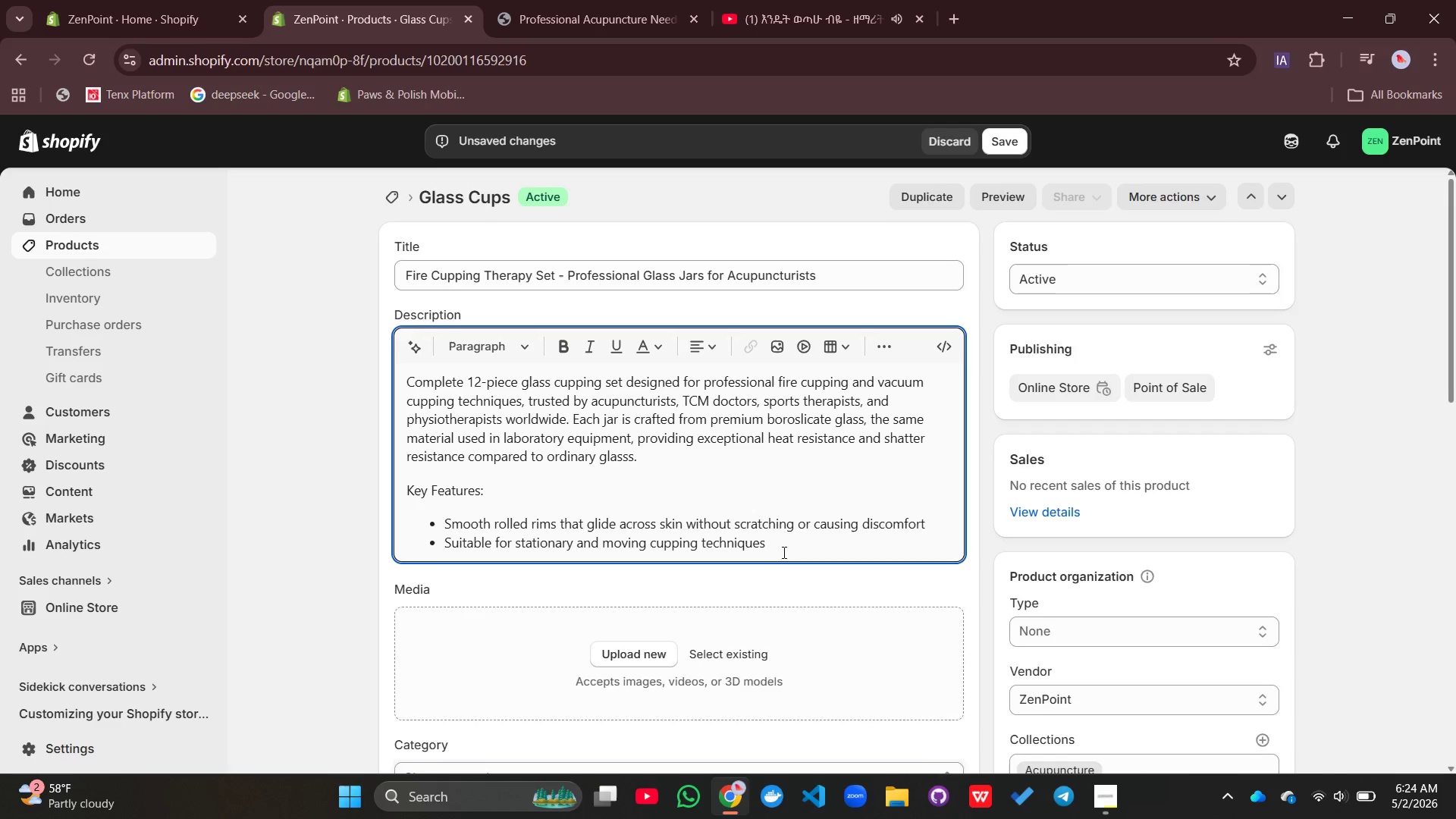 
key(Enter)
 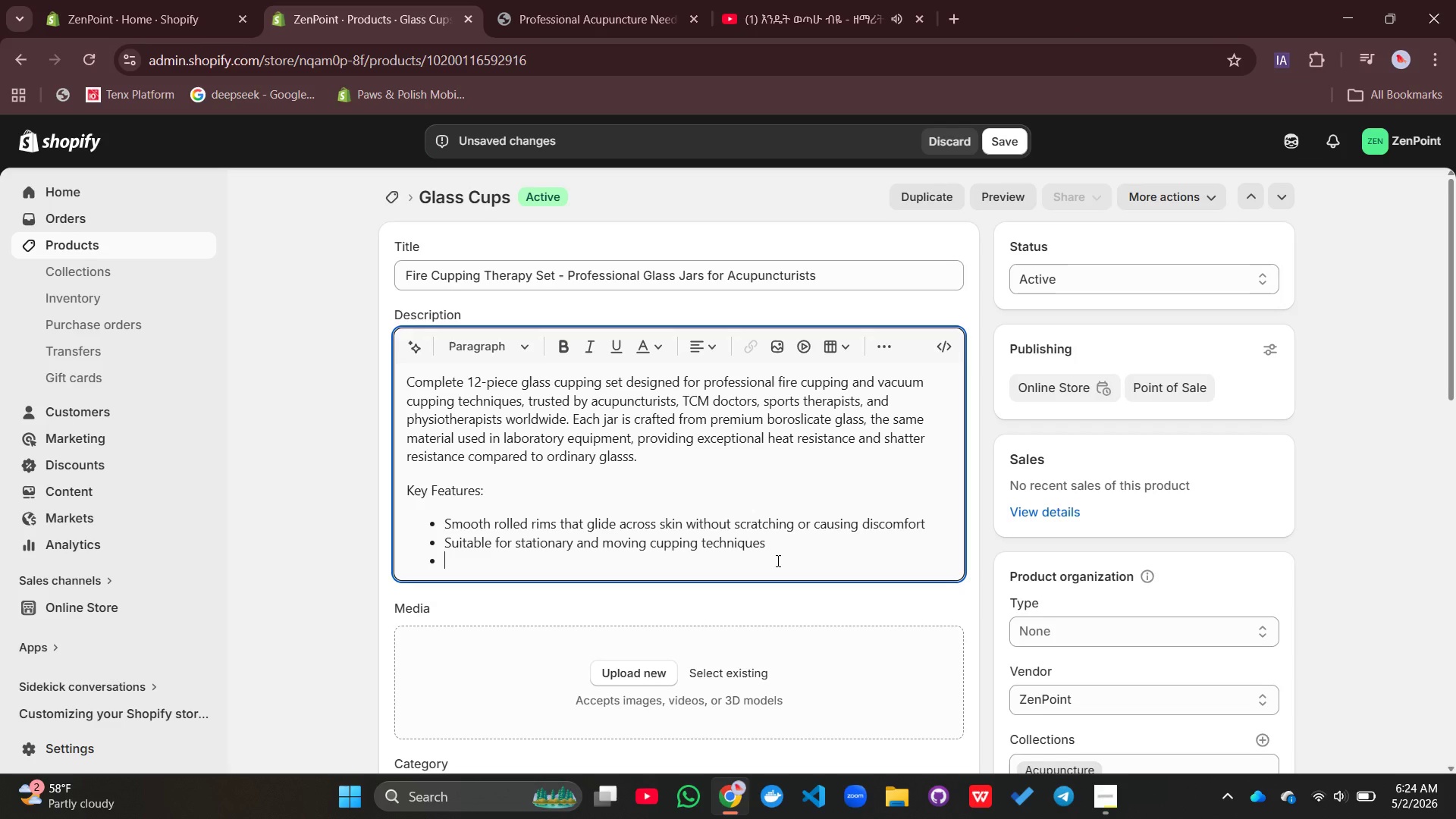 
type(Thick-walled)
 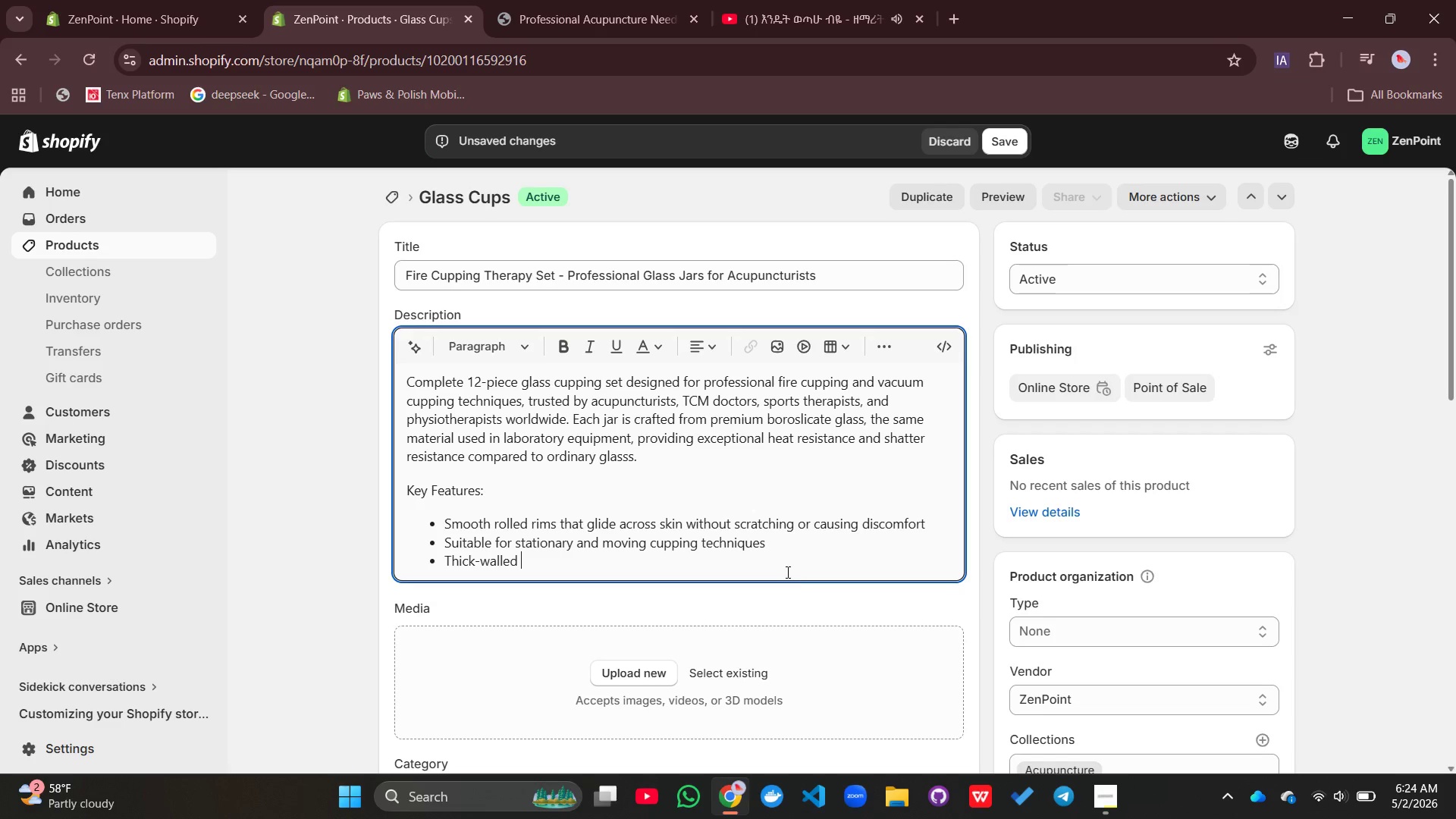 
type( constructio)
 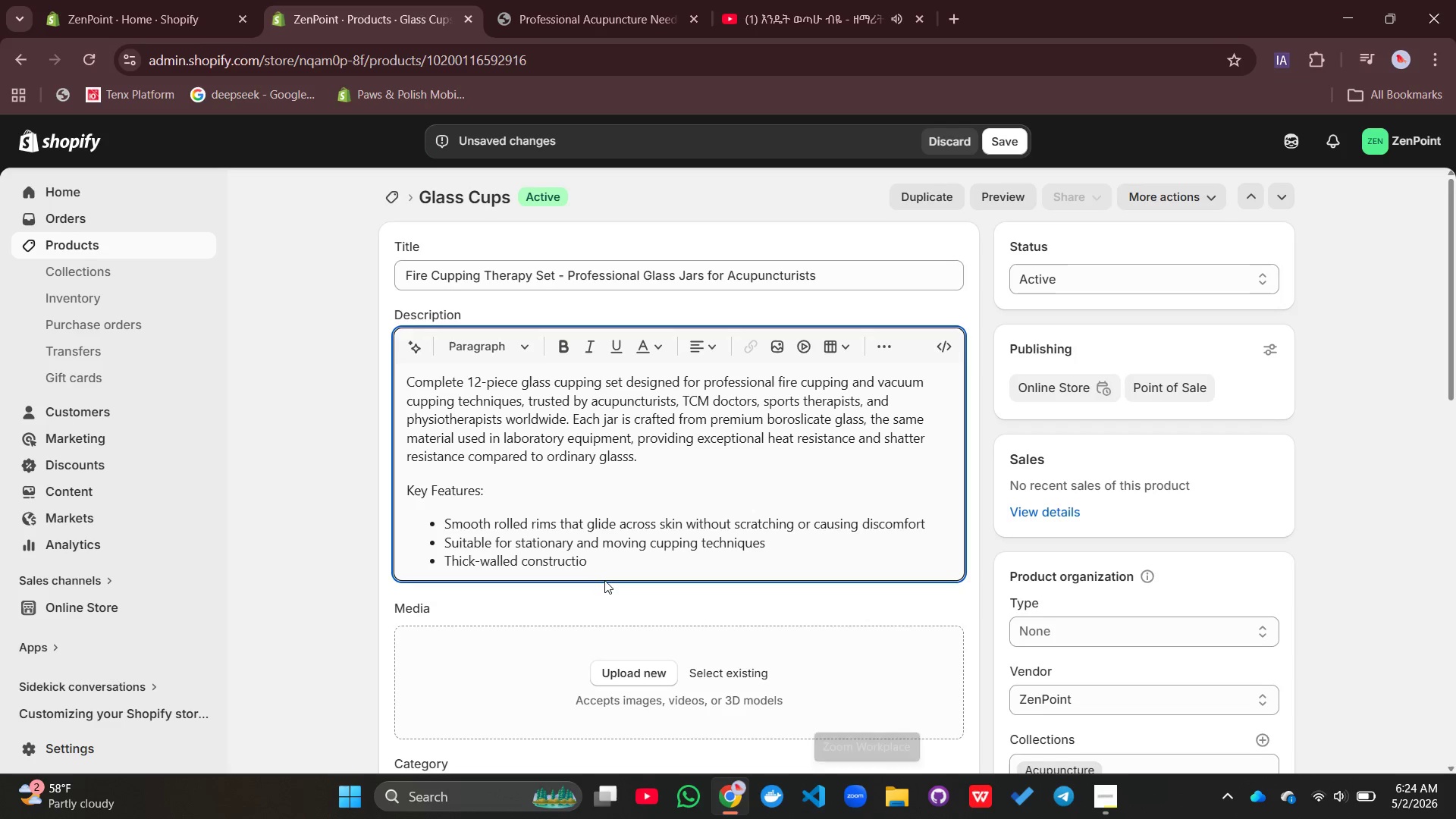 
type(n reduces be)
key(Backspace)
type(reaking )
key(Backspace)
key(Backspace)
key(Backspace)
key(Backspace)
type(age risk)
 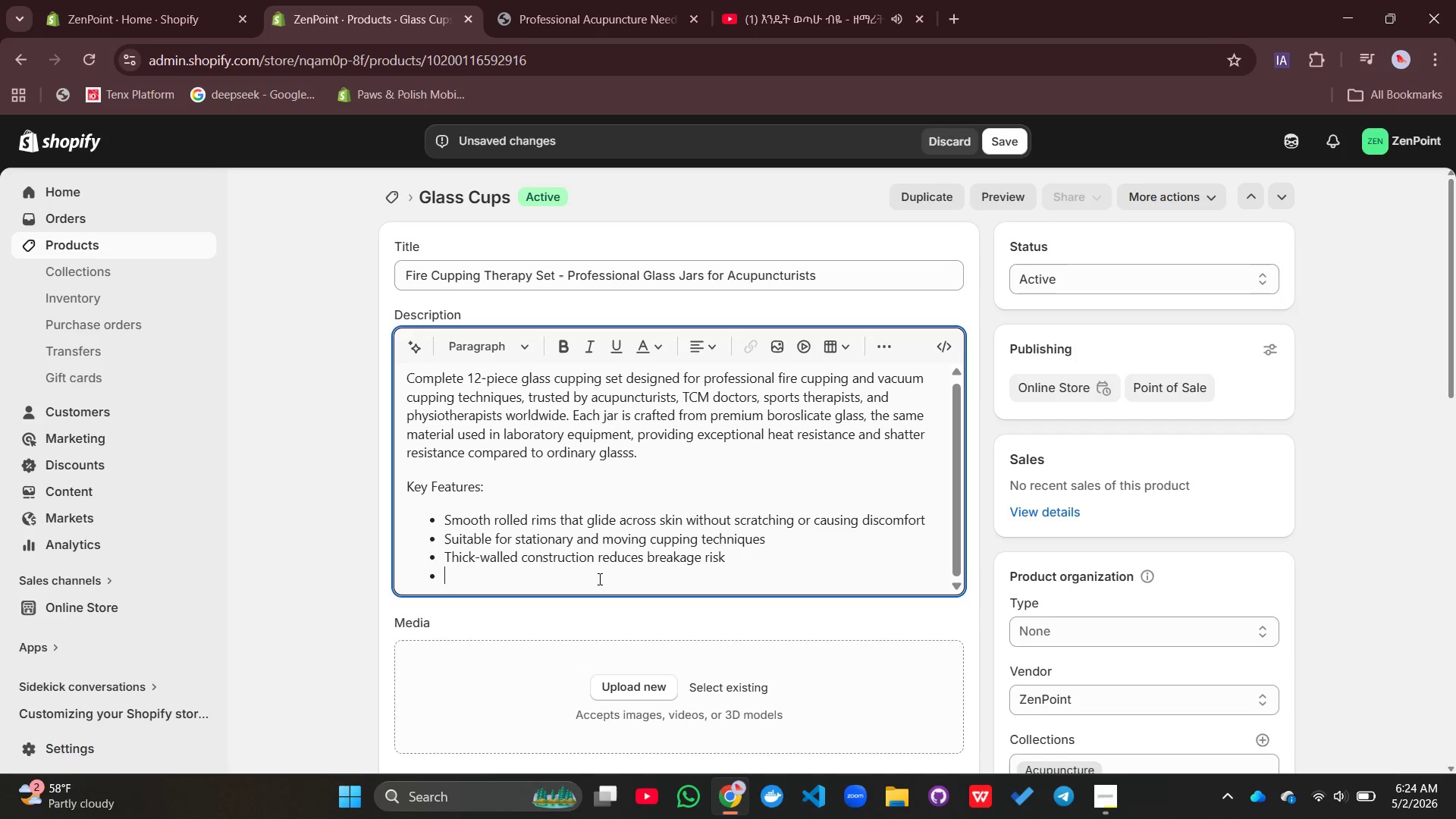 
key(Enter)
 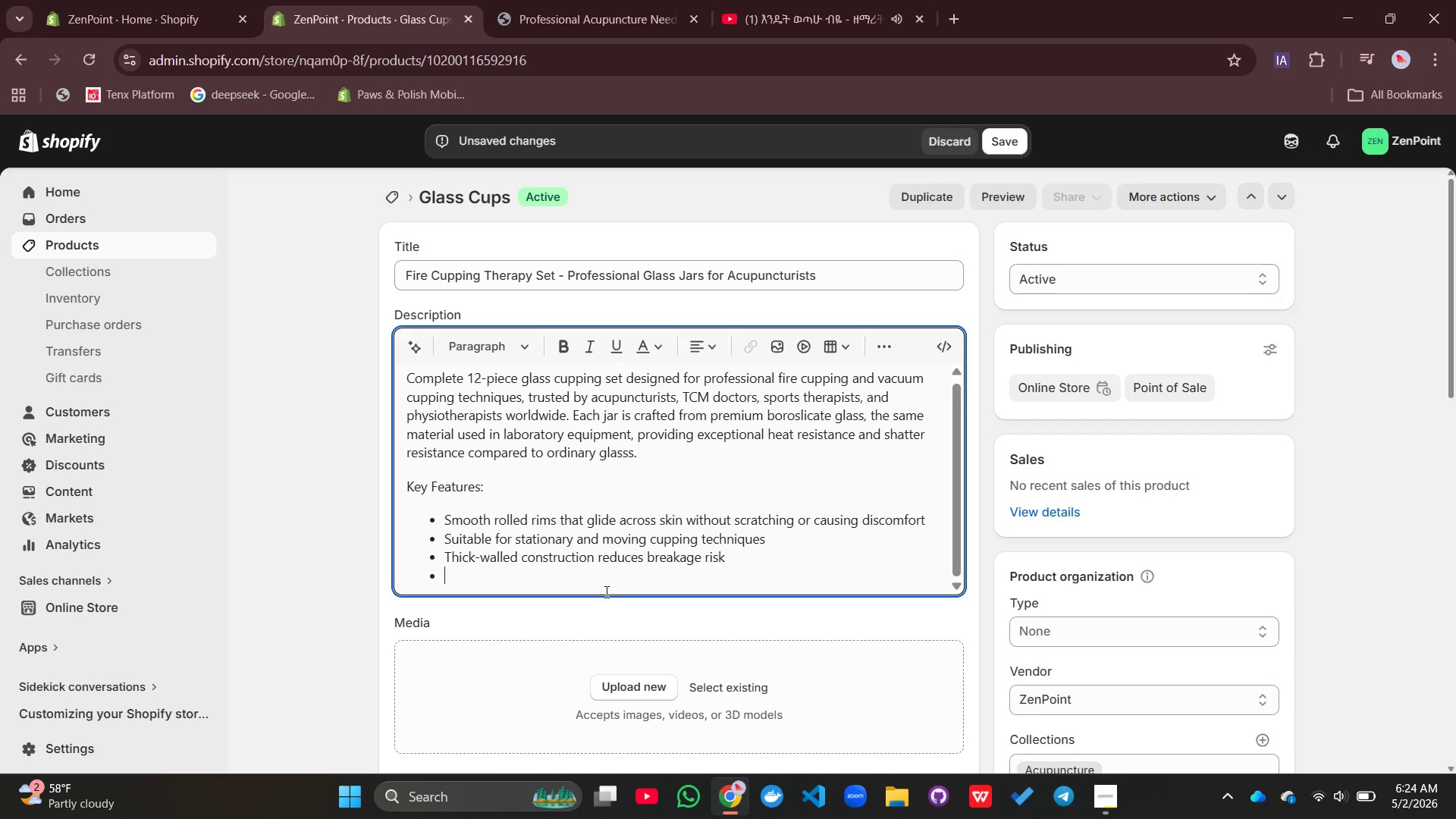 
wait(11.44)
 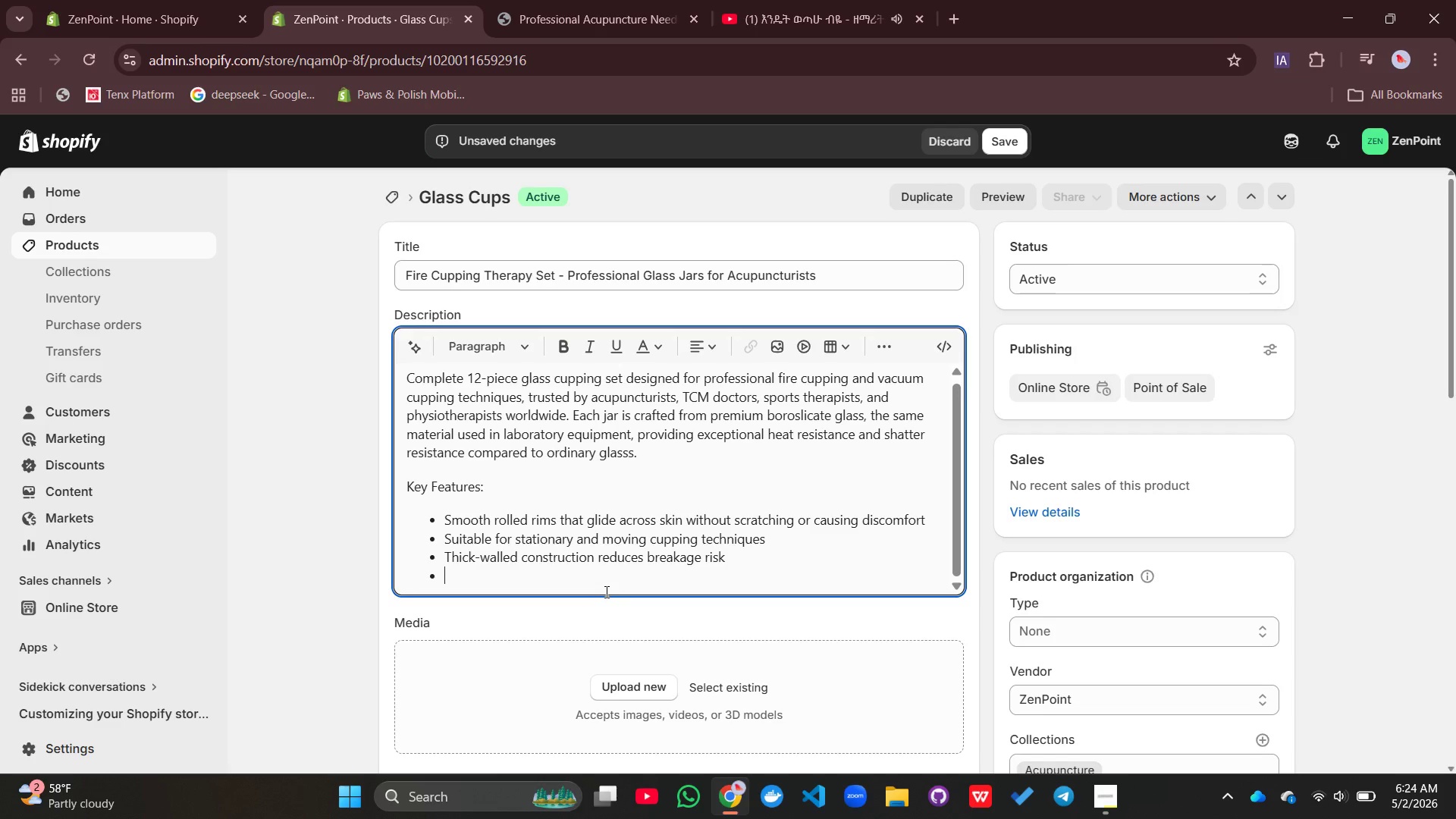 
type(Clinical Features)
 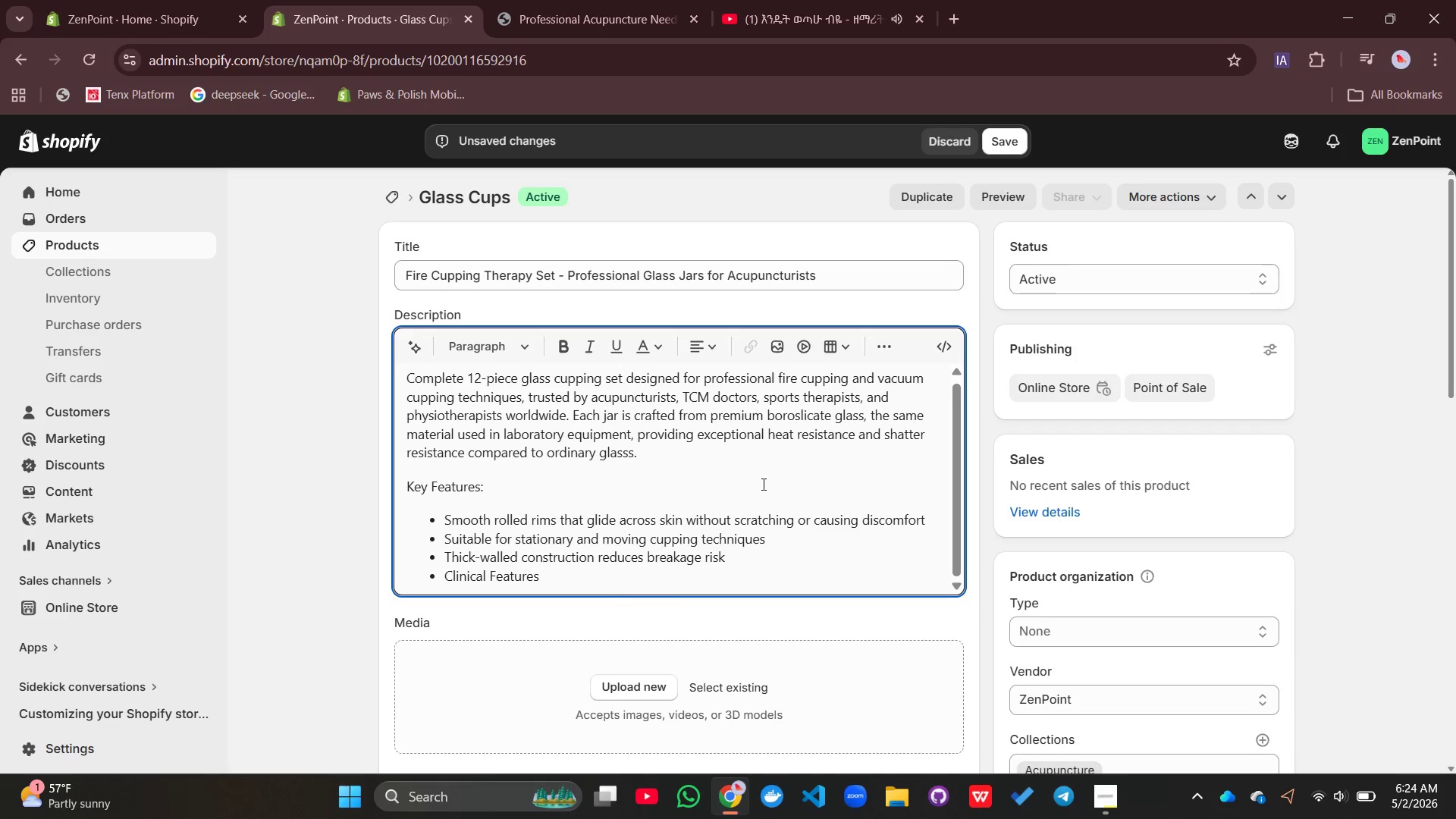 
left_click([889, 348])
 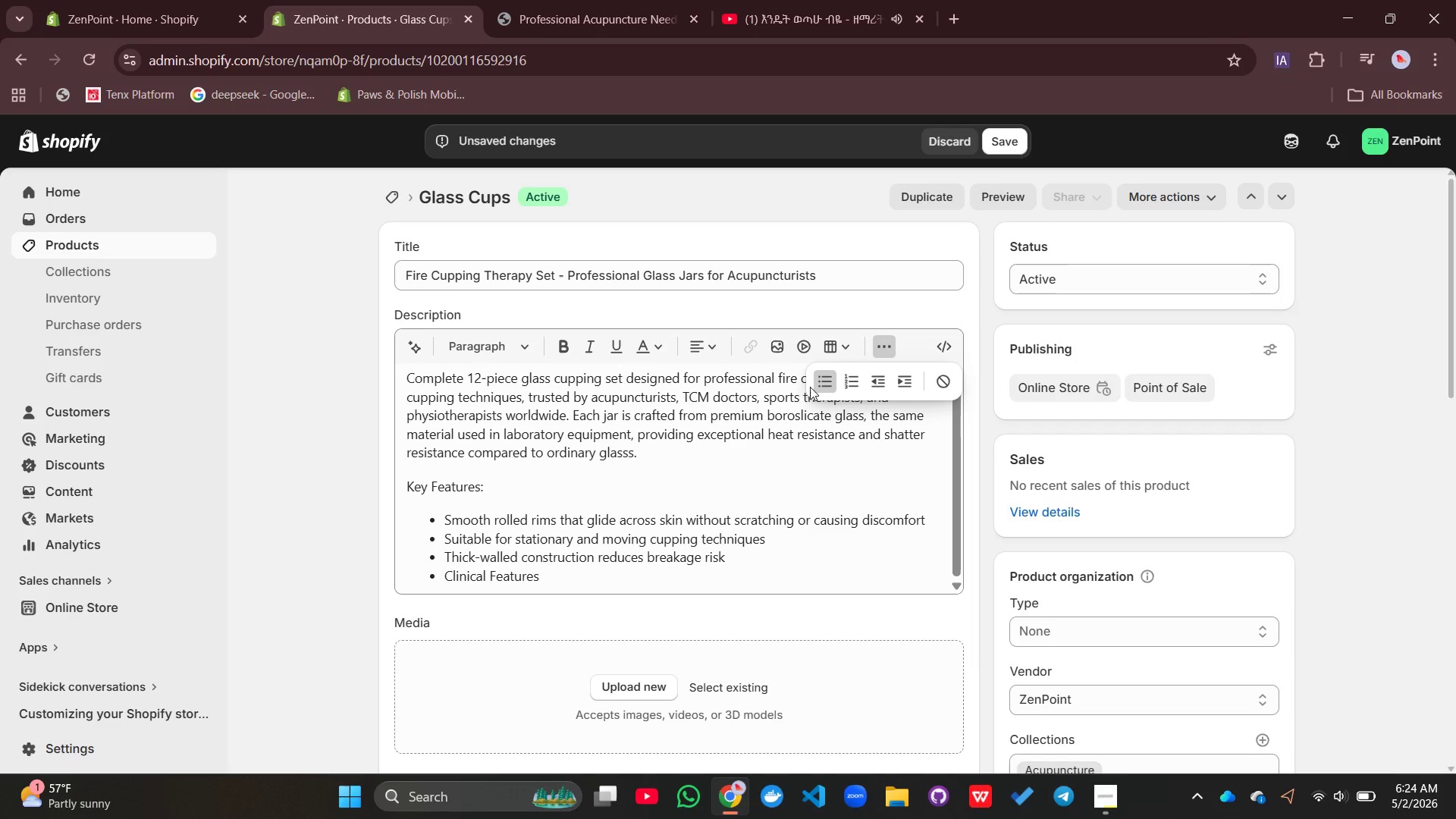 
left_click([810, 387])
 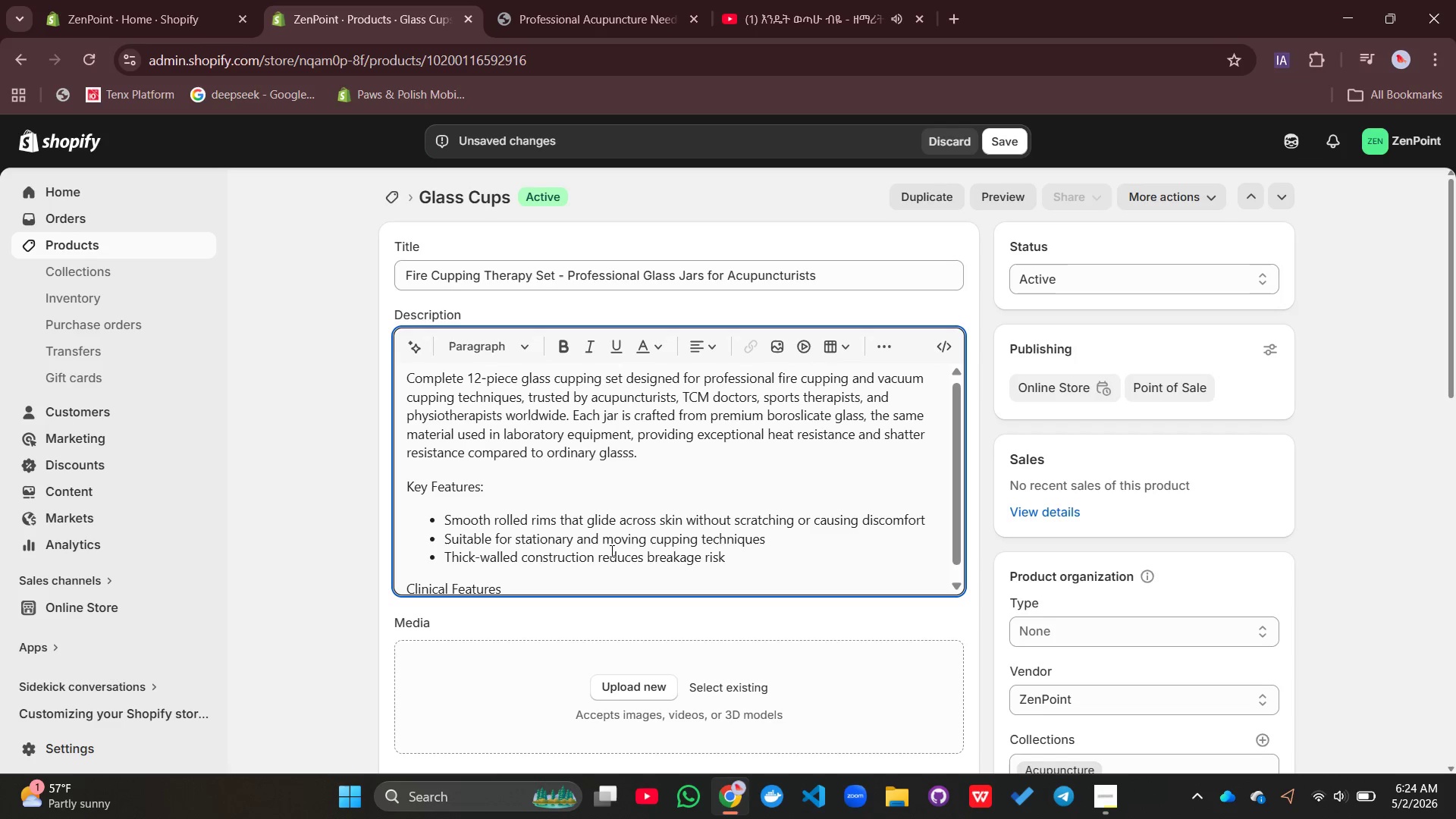 
key(Shift+ShiftLeft)
 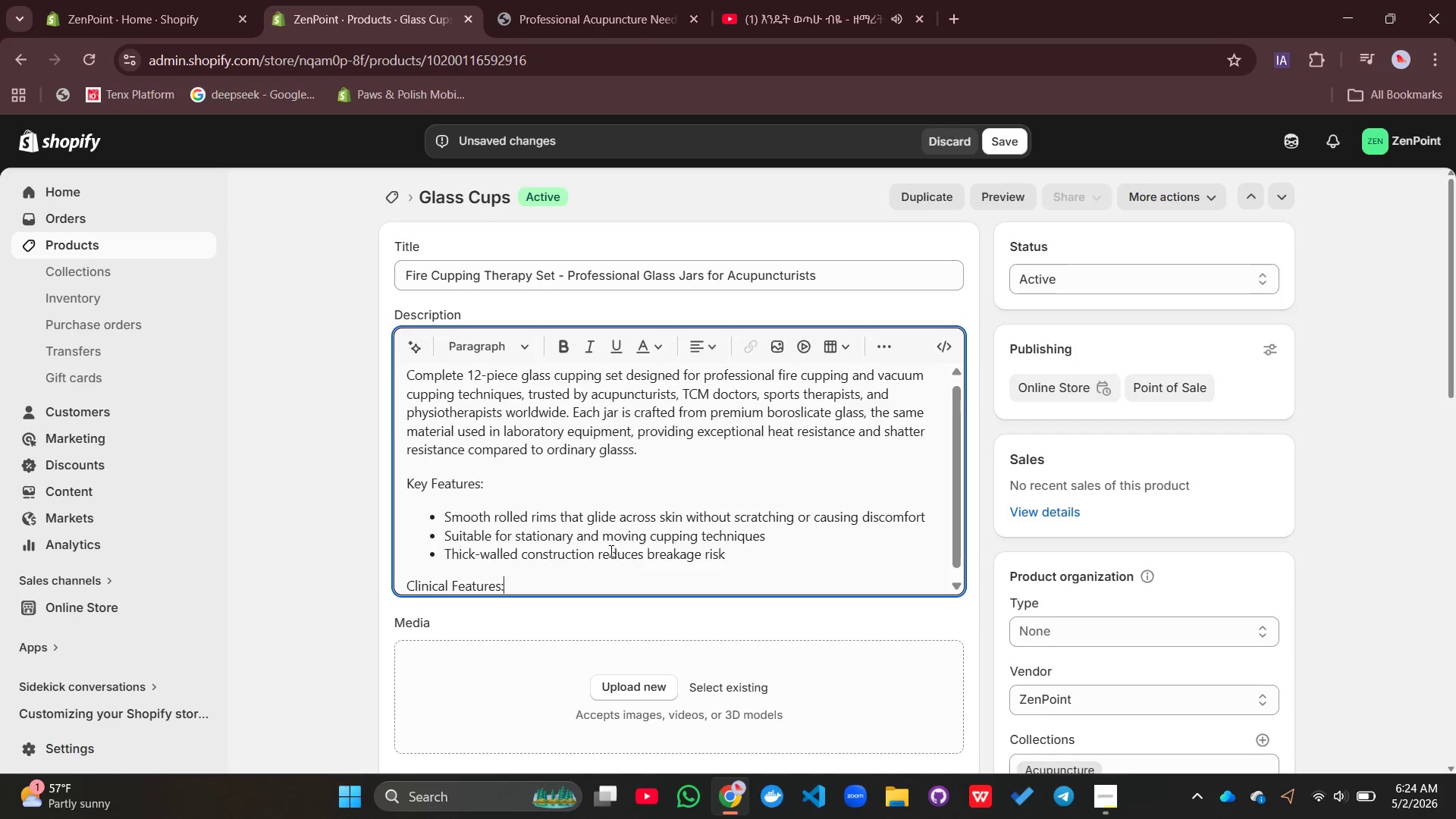 
key(Shift+Semicolon)
 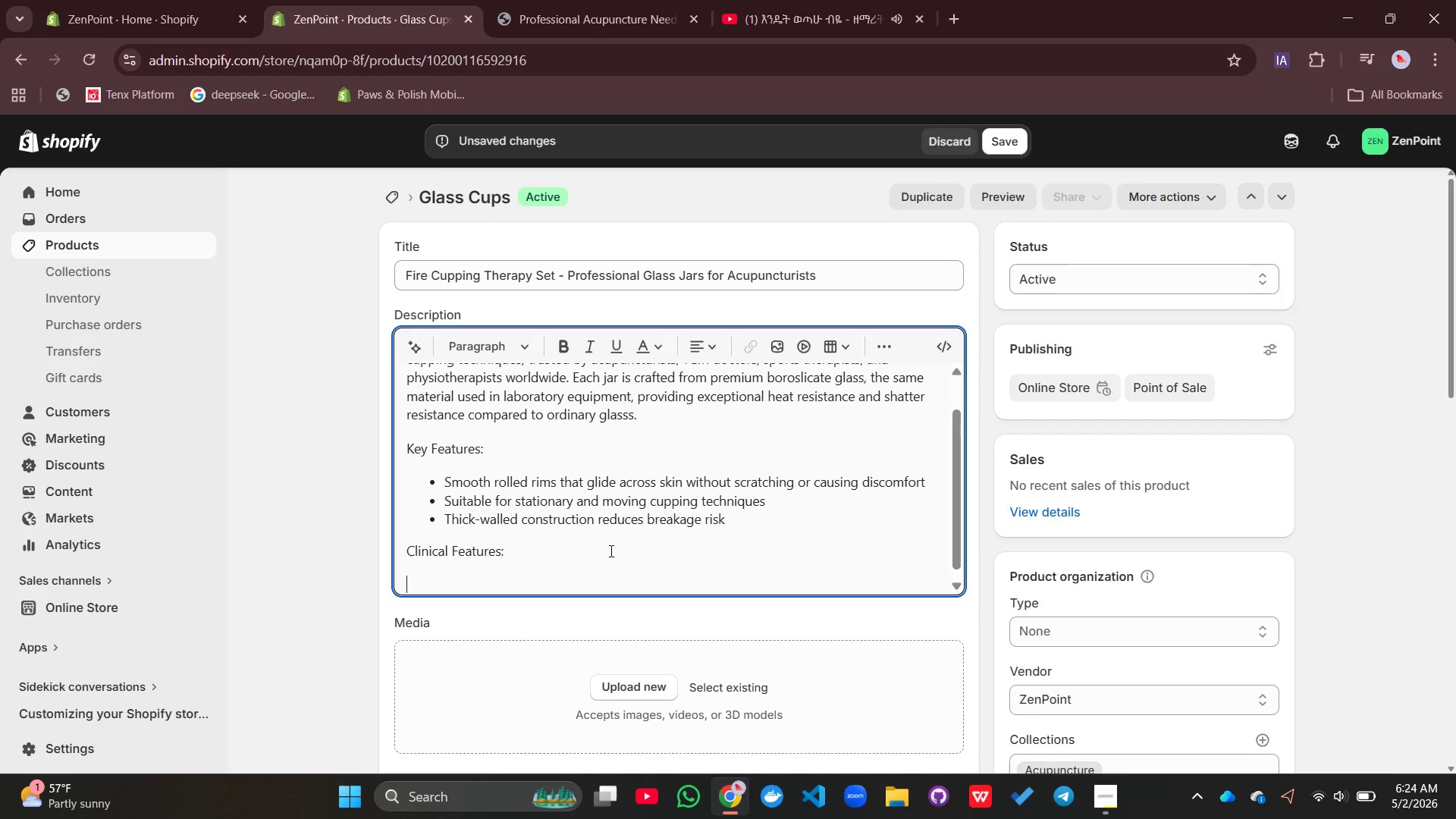 
key(Enter)
 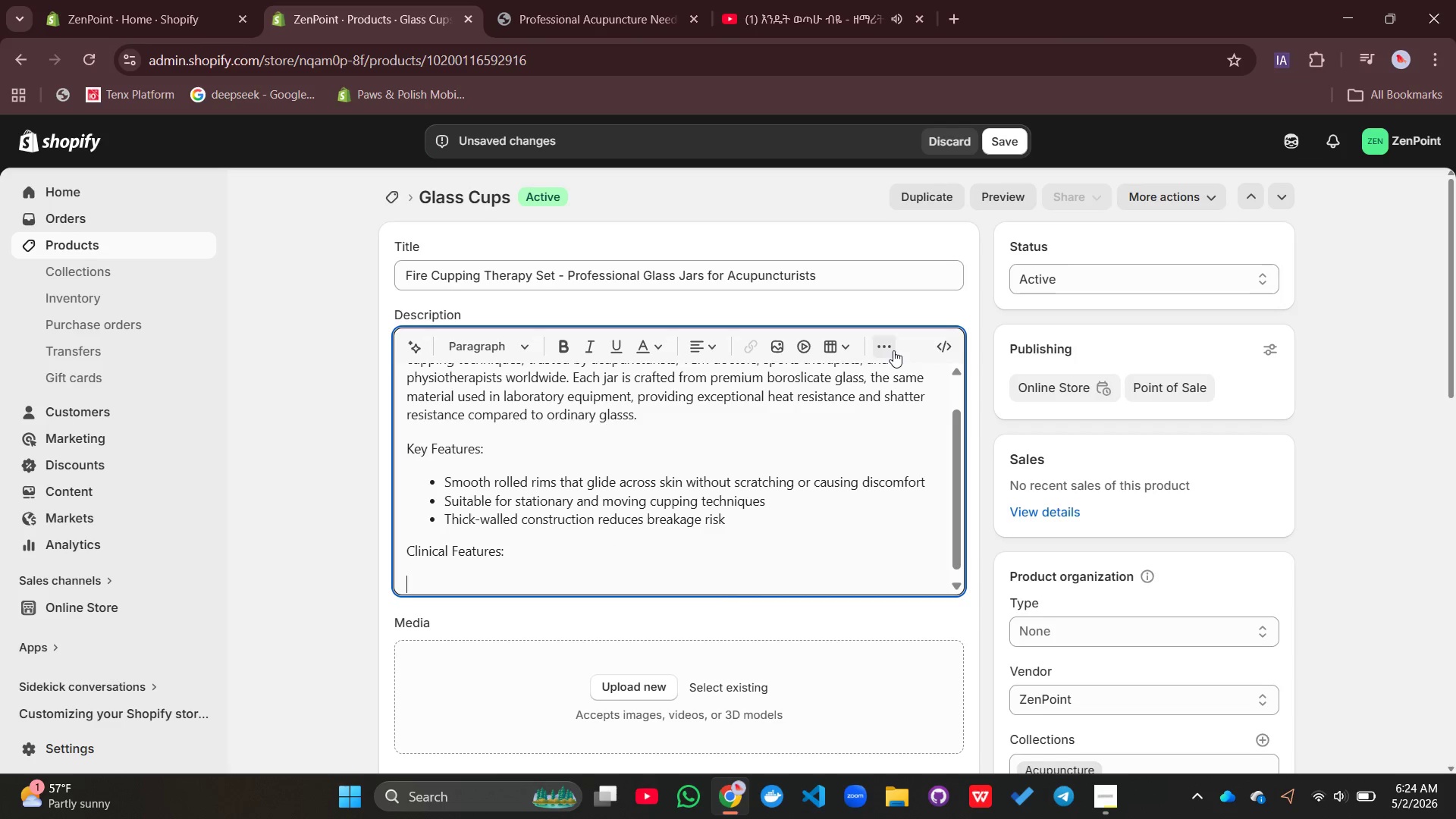 
left_click([893, 350])
 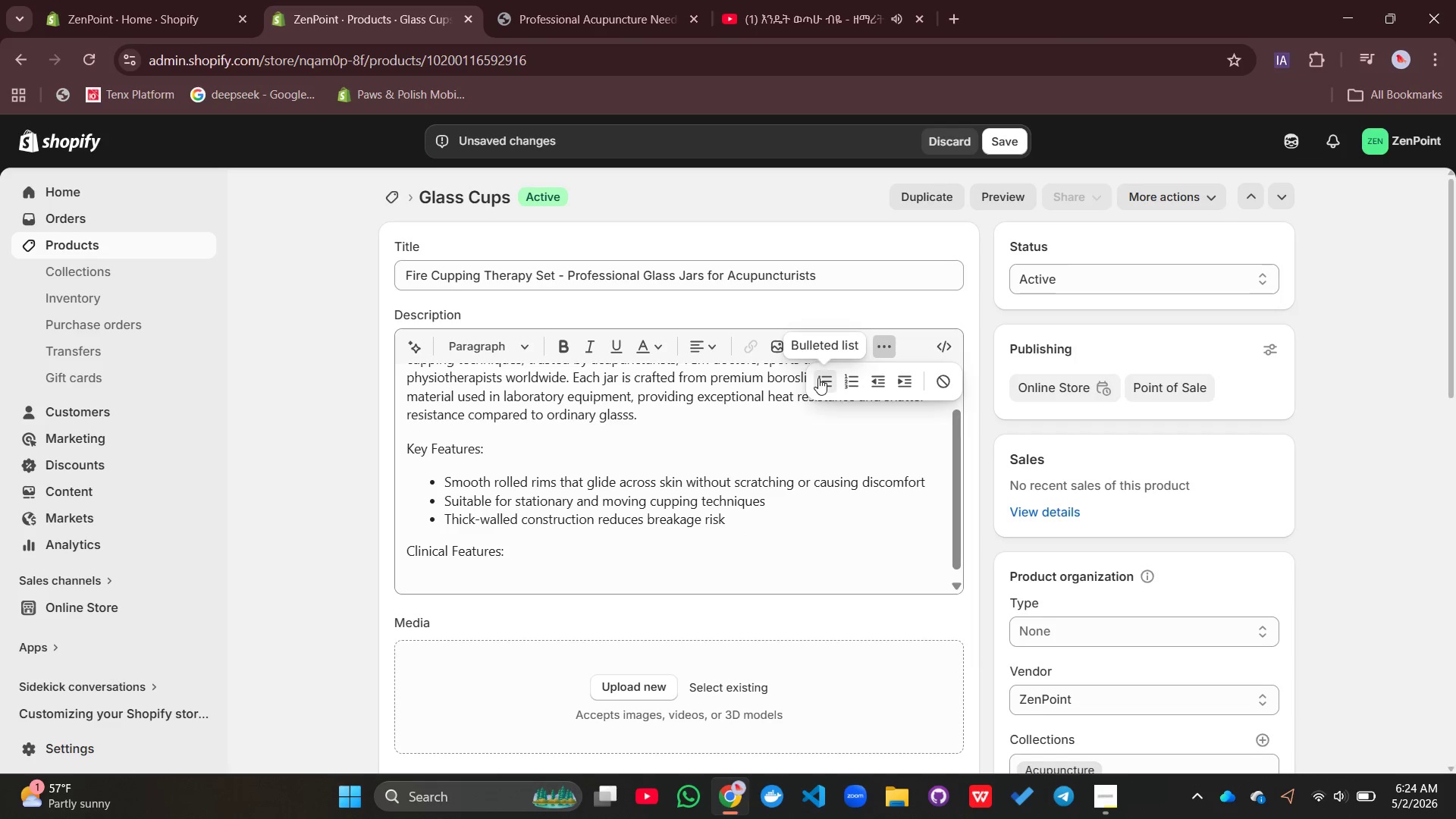 
left_click([818, 378])
 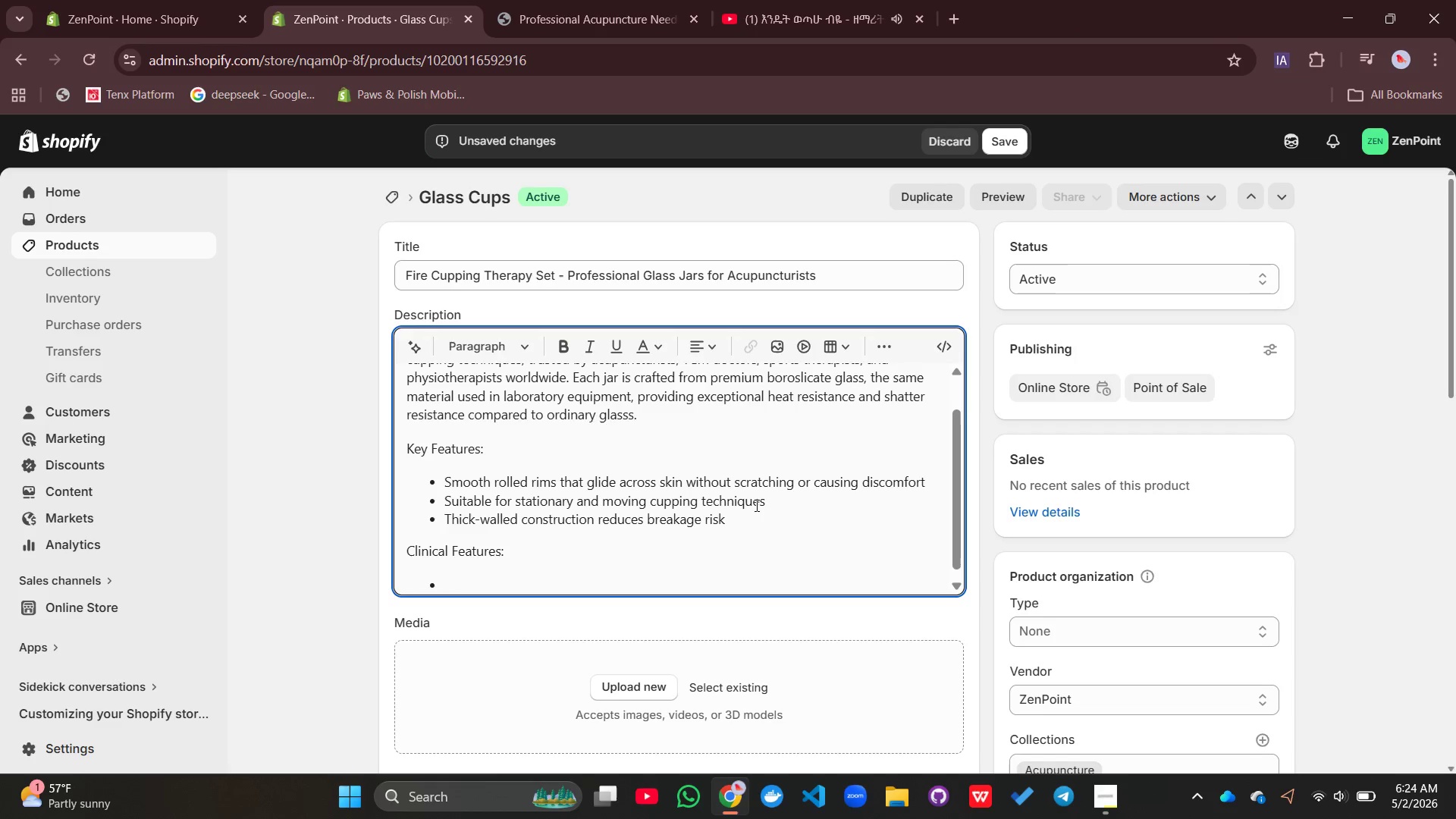 
type(Chrinic)
key(Backspace)
key(Backspace)
key(Backspace)
key(Backspace)
type(onic back pain and neck stiffness)
 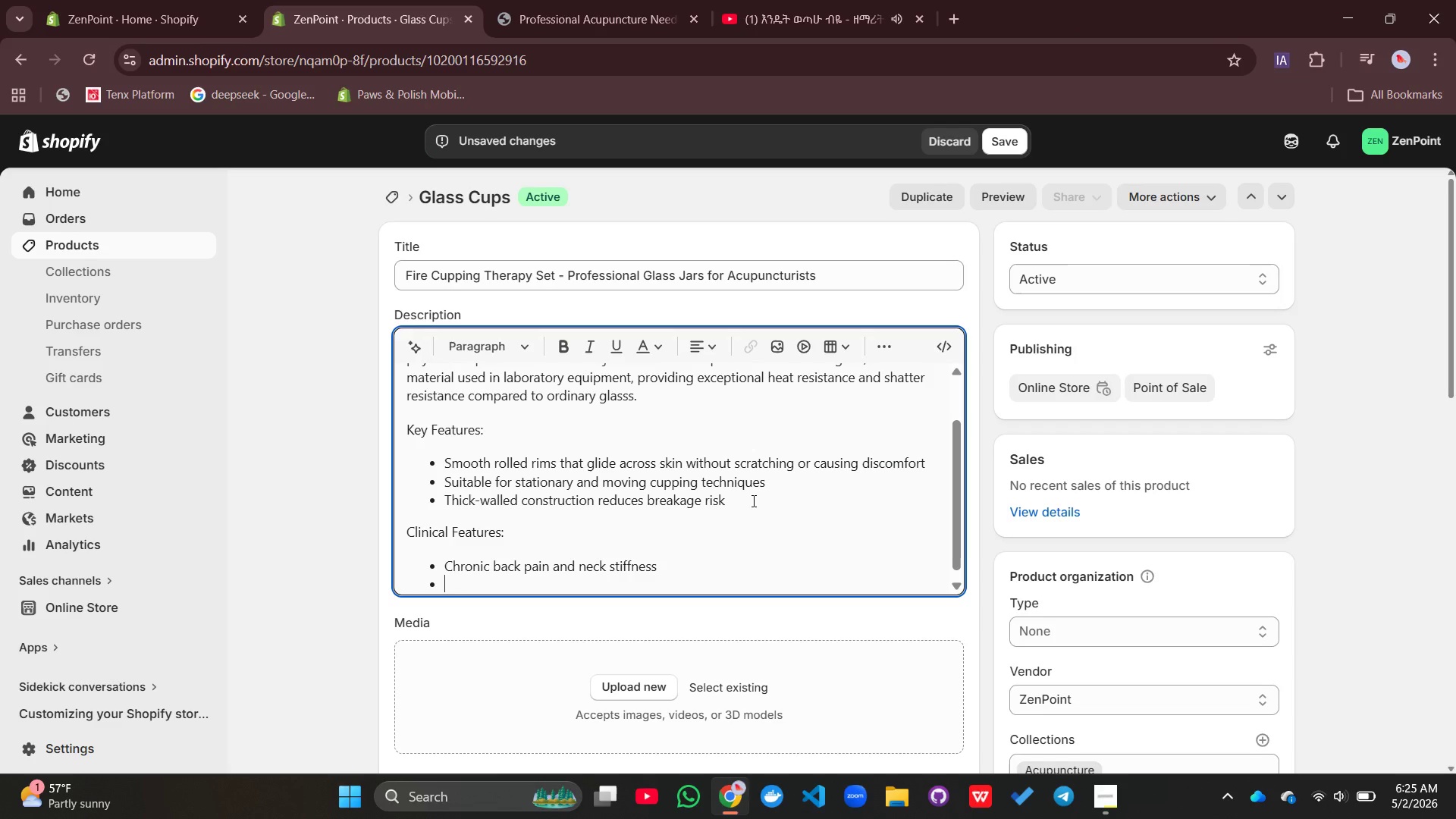 
key(Enter)
 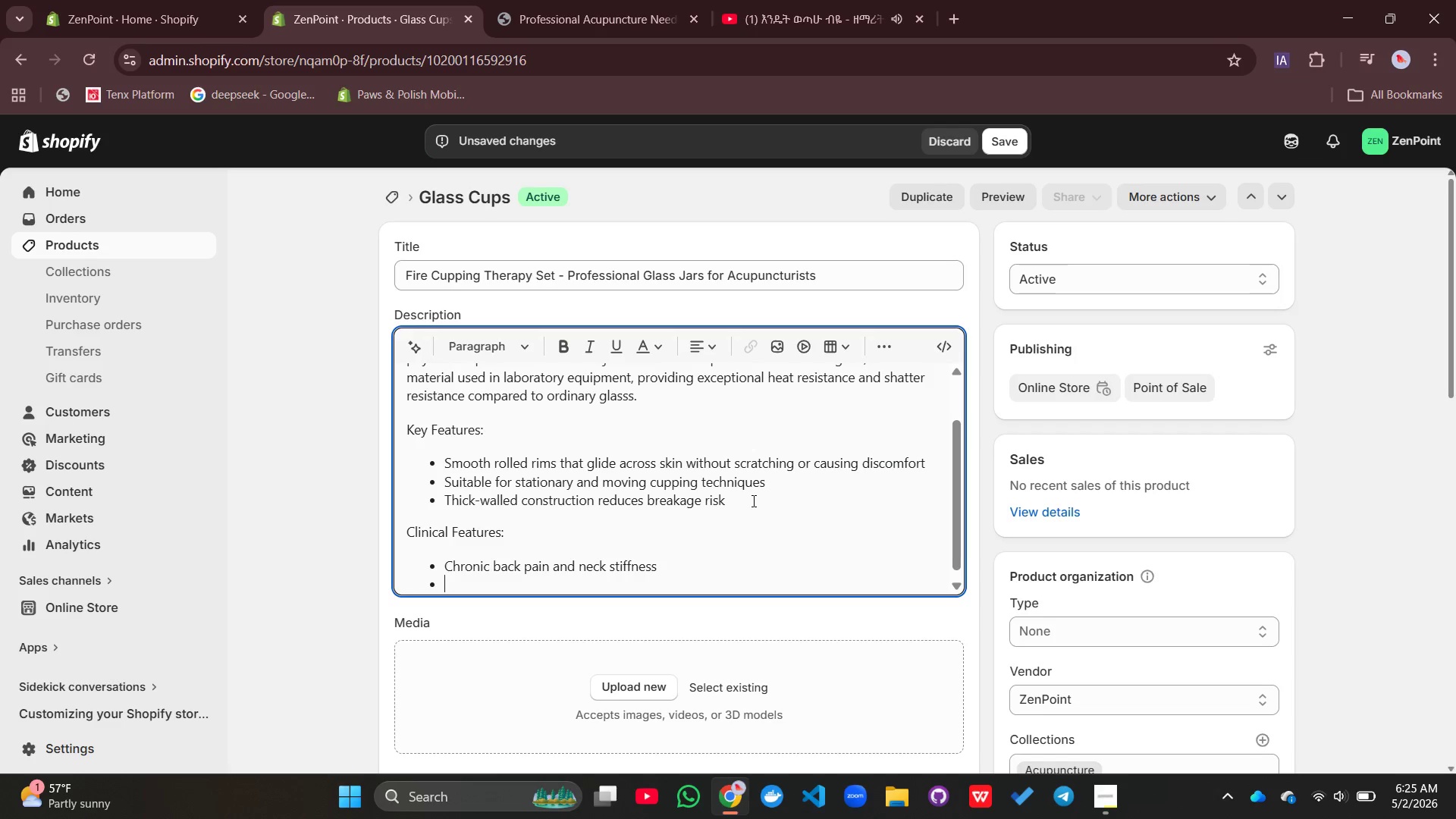 
type(Resi)
 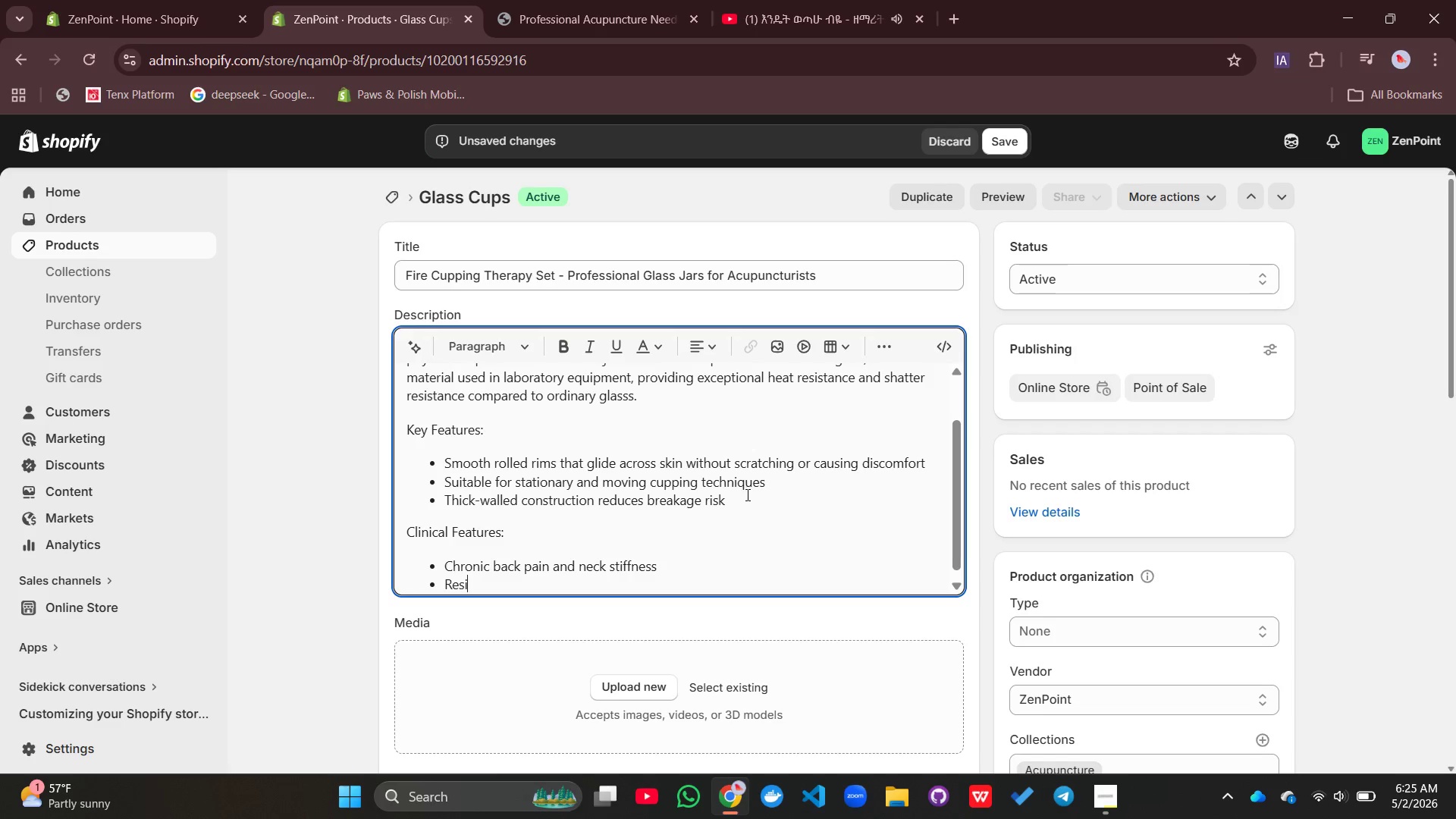 
key(Backspace)
 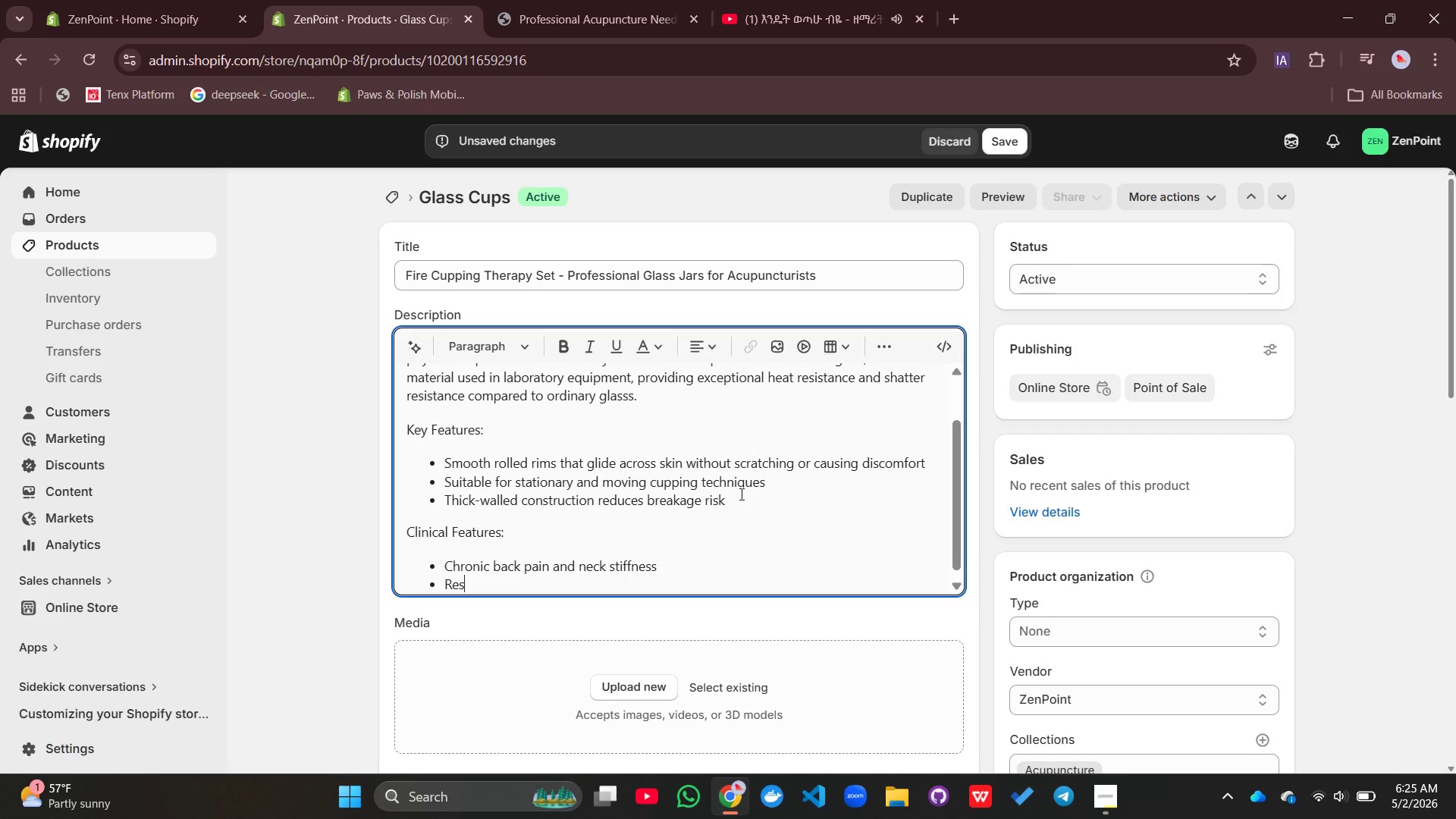 
type(pira)
 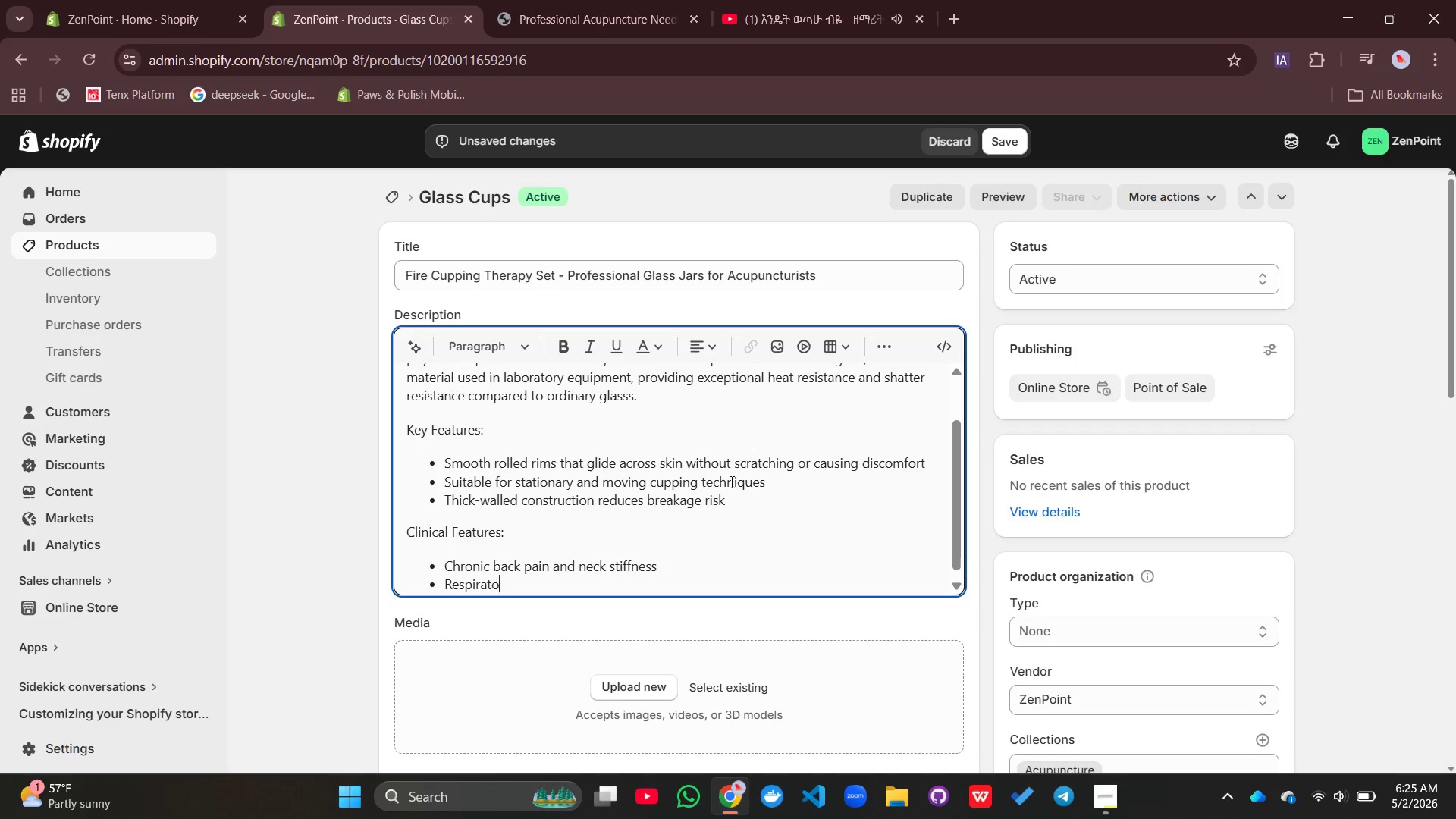 
type(tory conditions (b)
 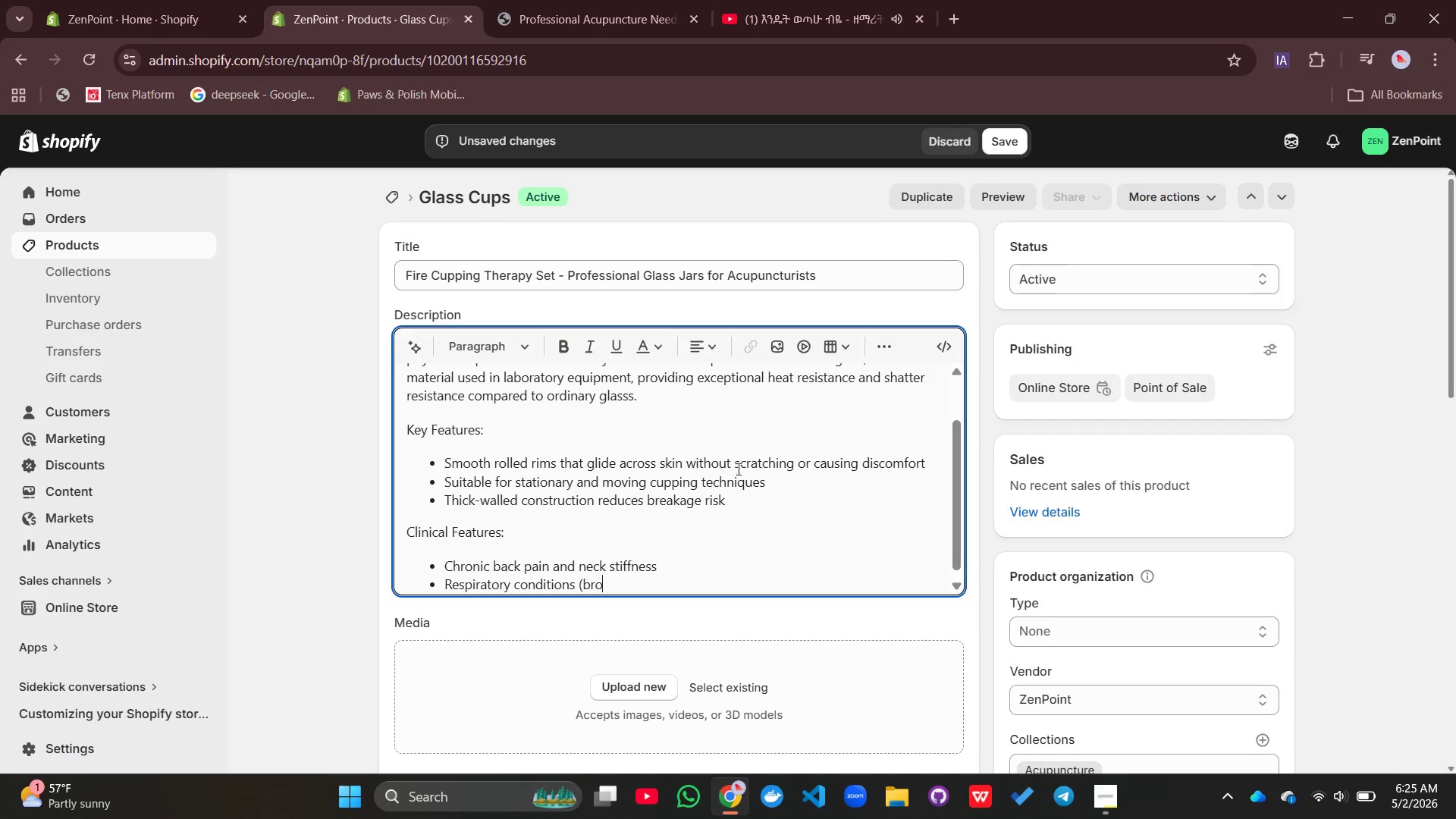 
 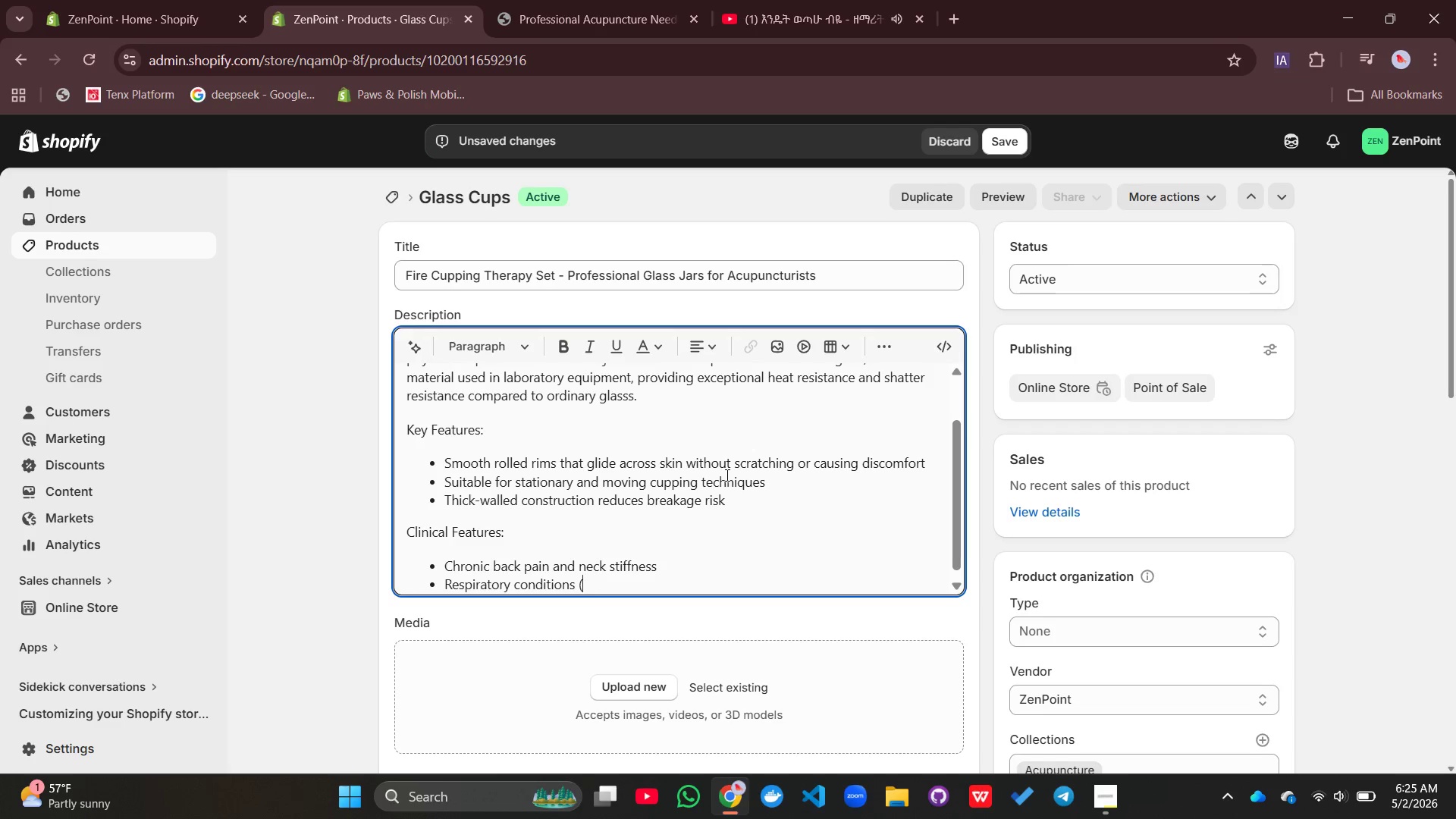 
type(ronchitis )
key(Backspace)
type(, ad)
key(Backspace)
type(sthma, common cold))
 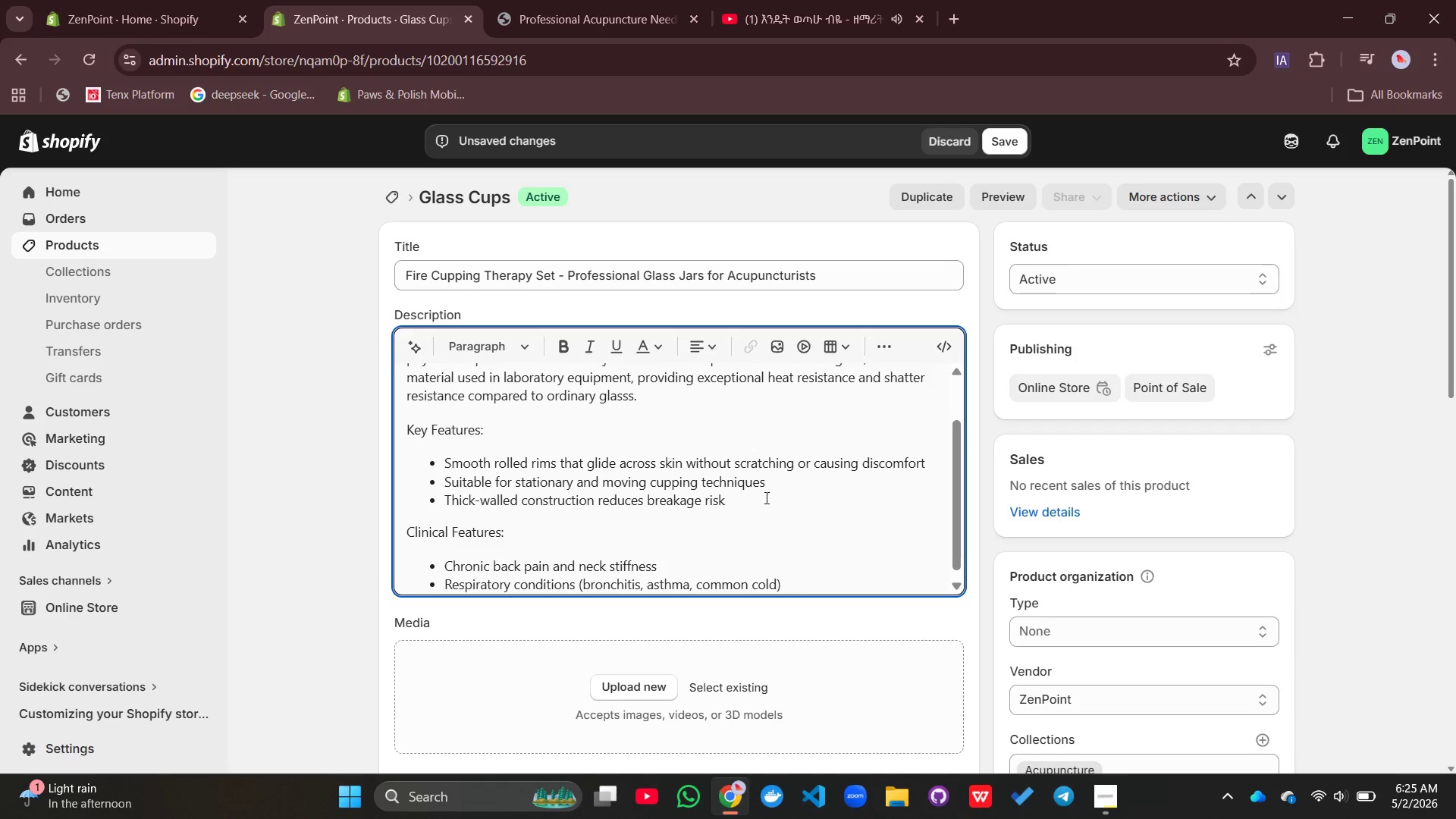 
left_click([585, 588])
 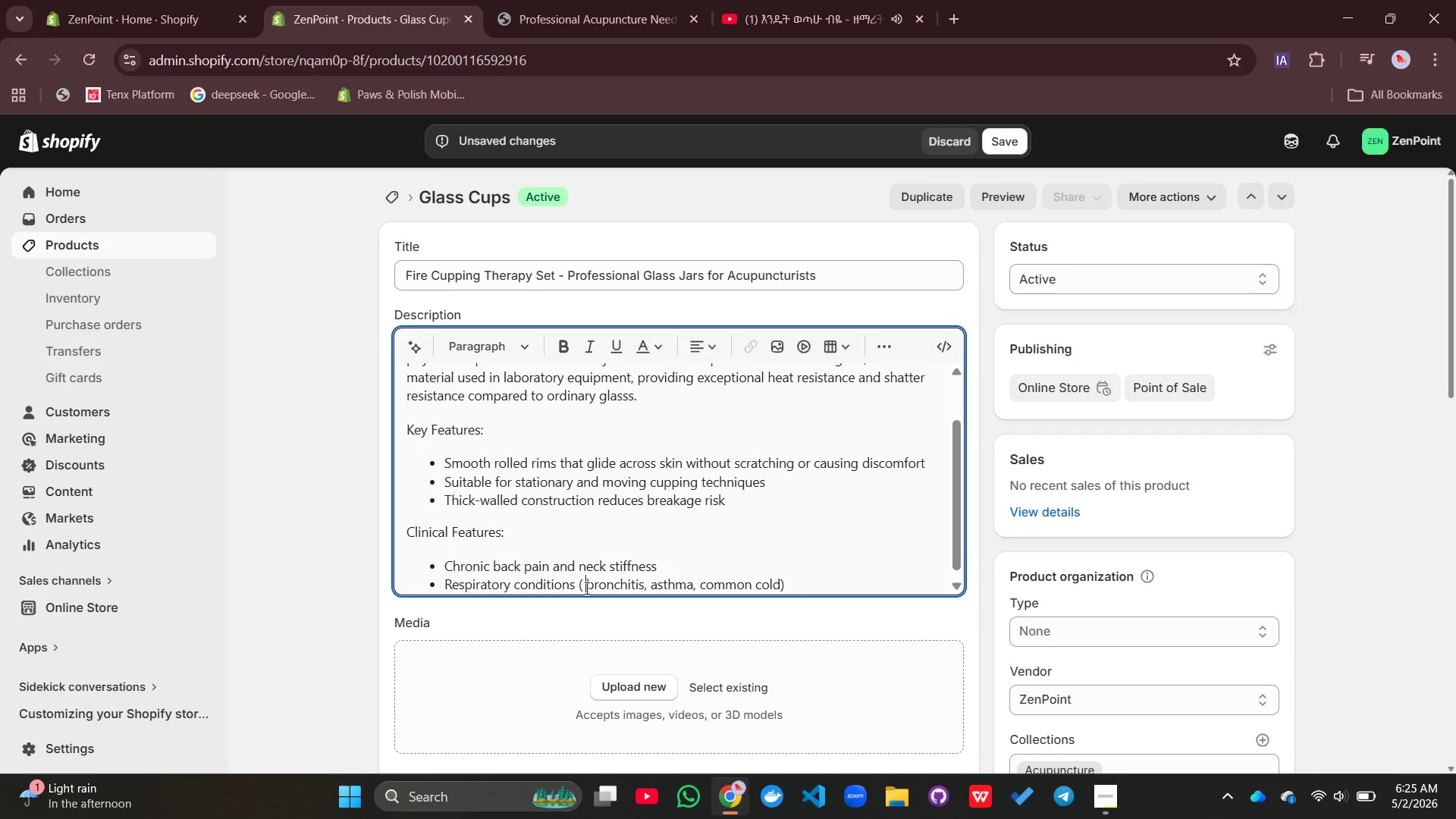 
key(Space)
 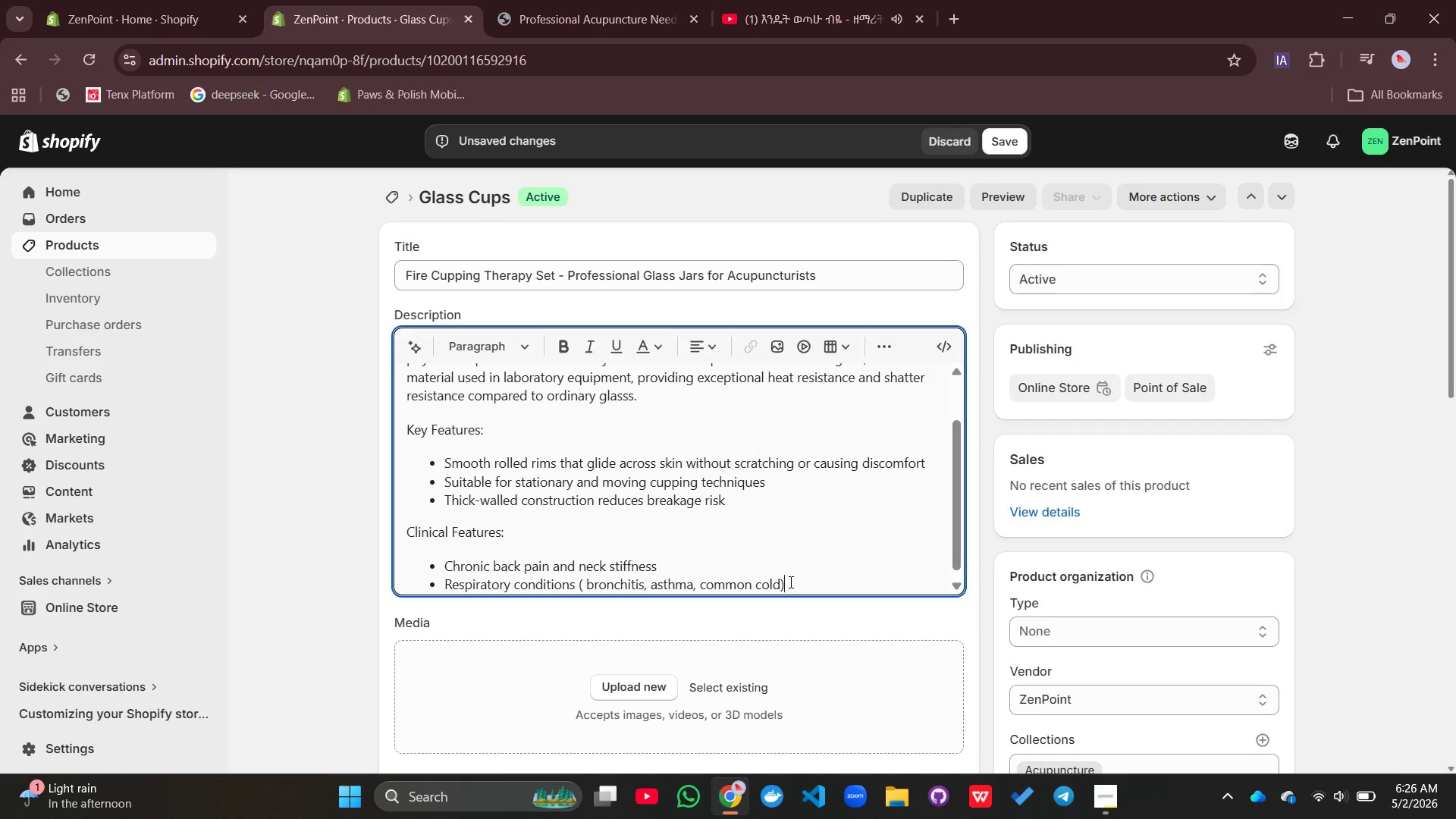 
key(Enter)
 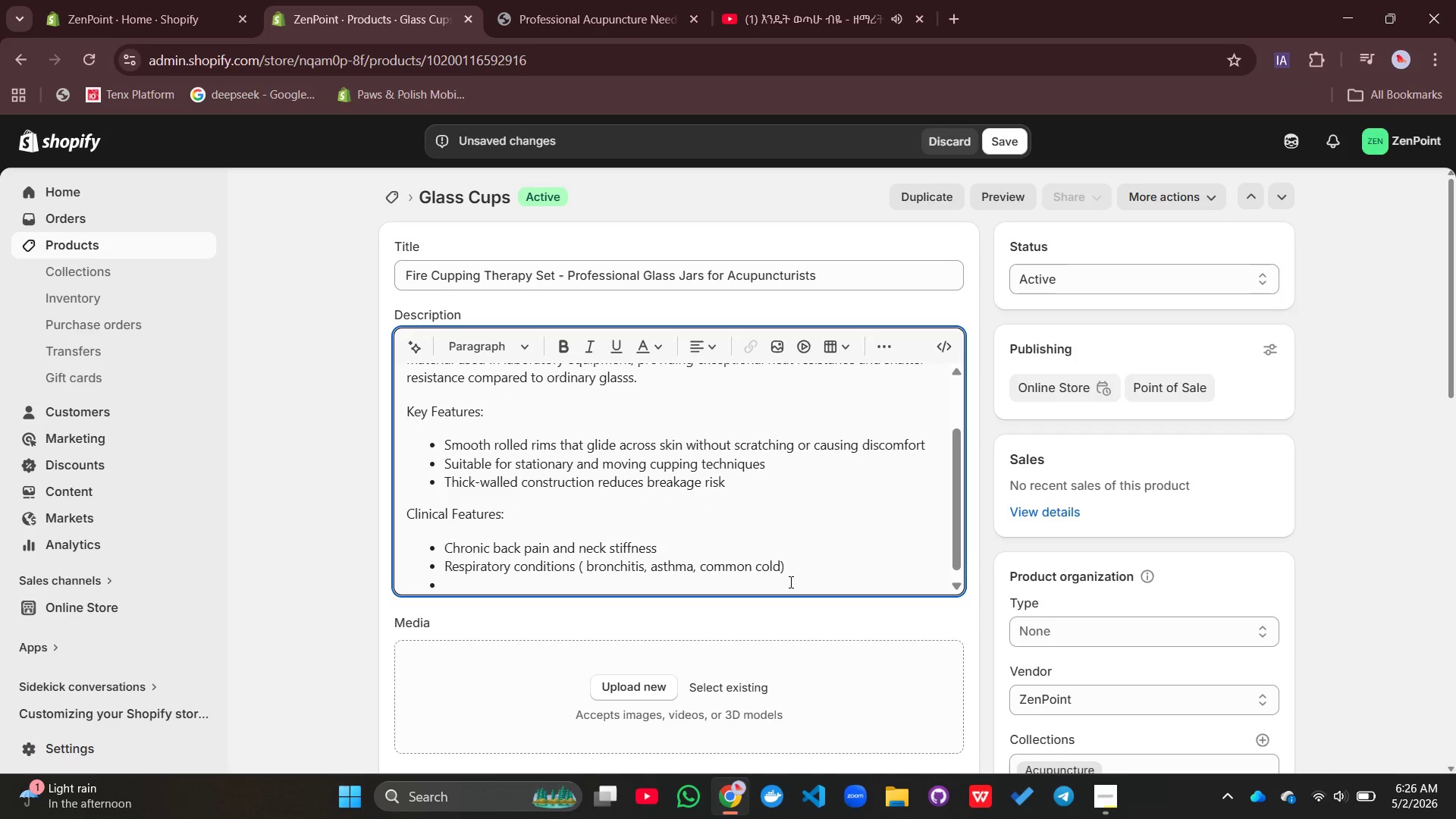 
type(Myofascial release for tight muscles and tr)
 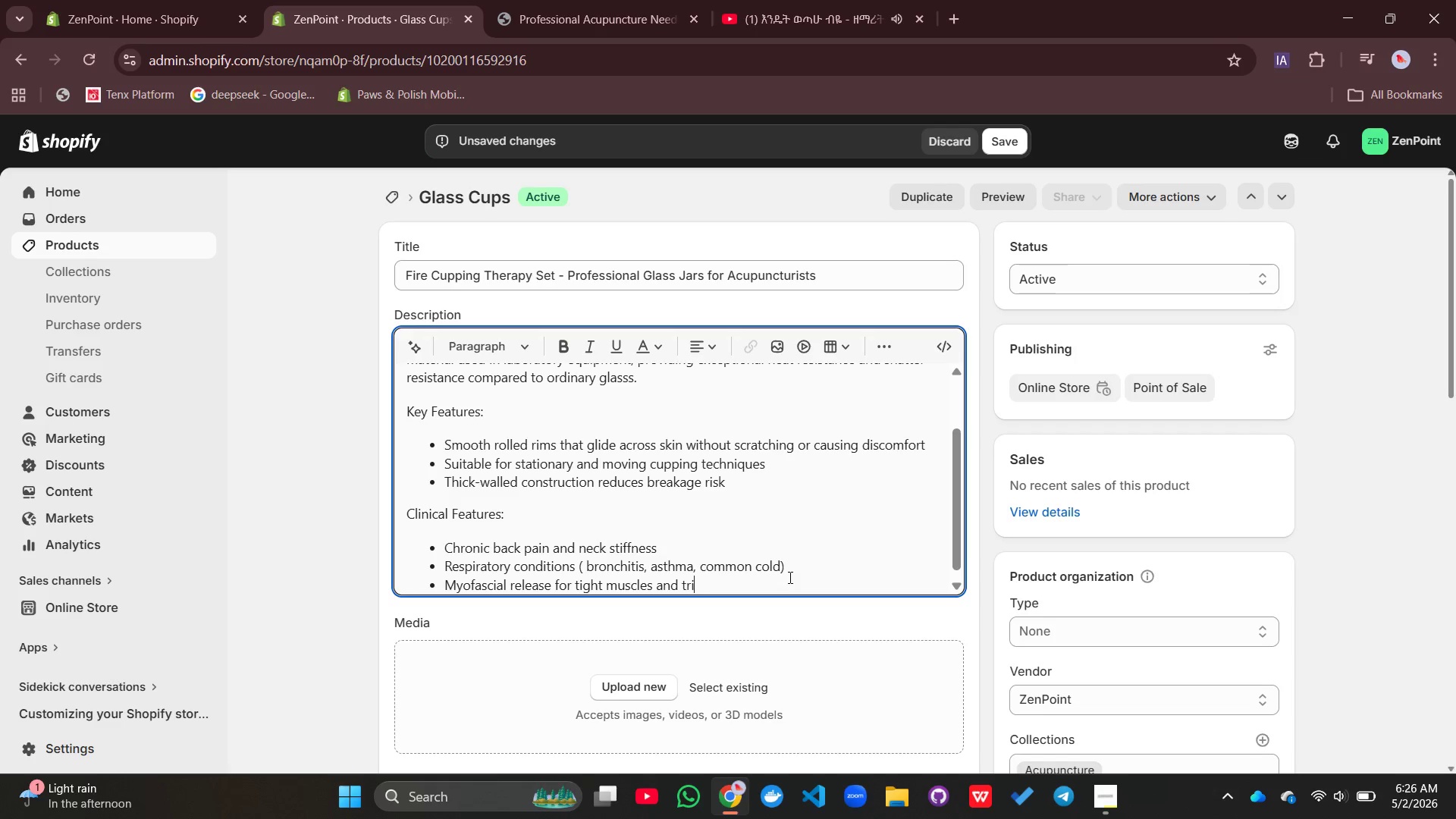 
left_click([789, 577])
 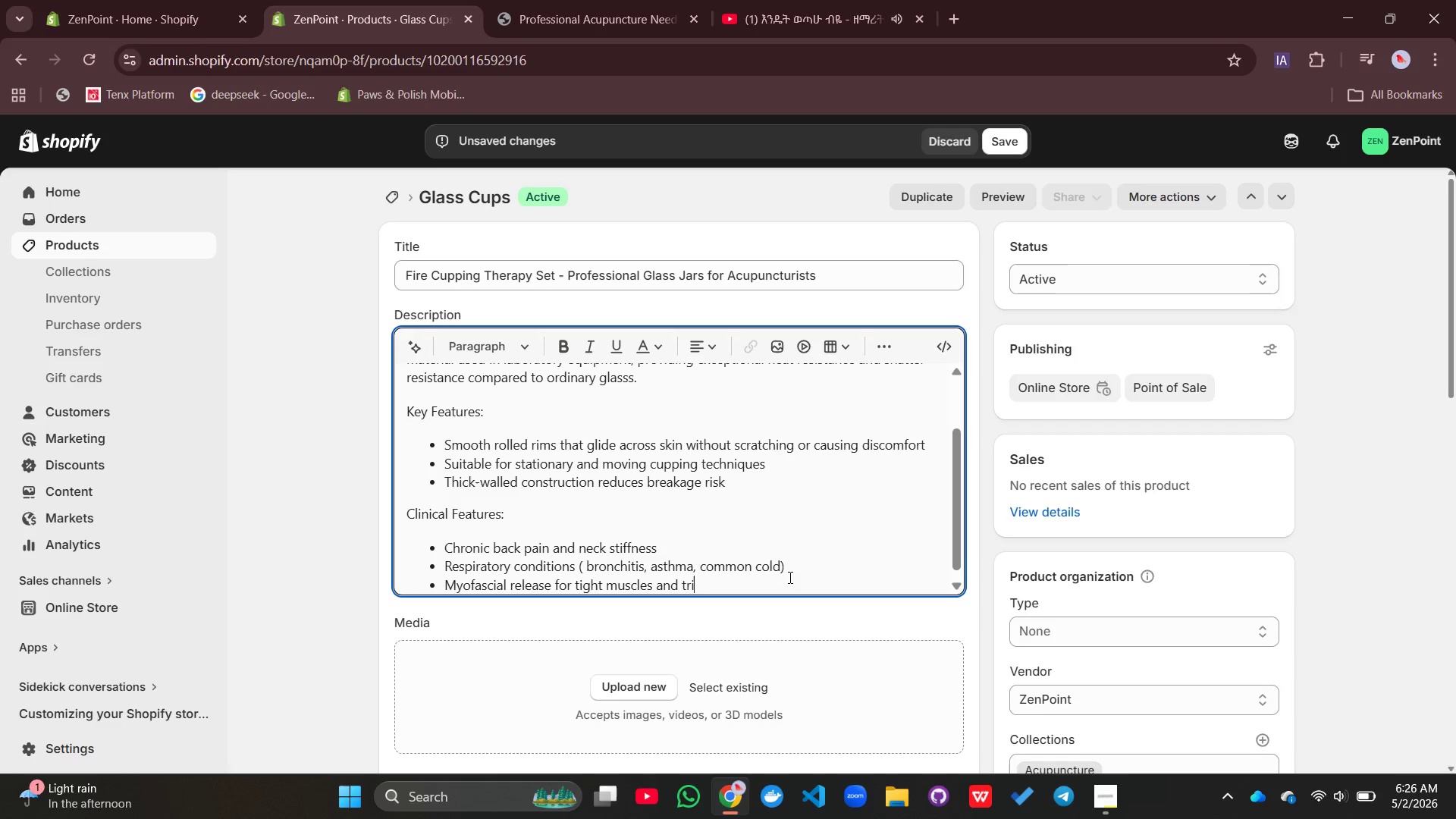 
type(igger pi)
key(Backspace)
type(oints)
 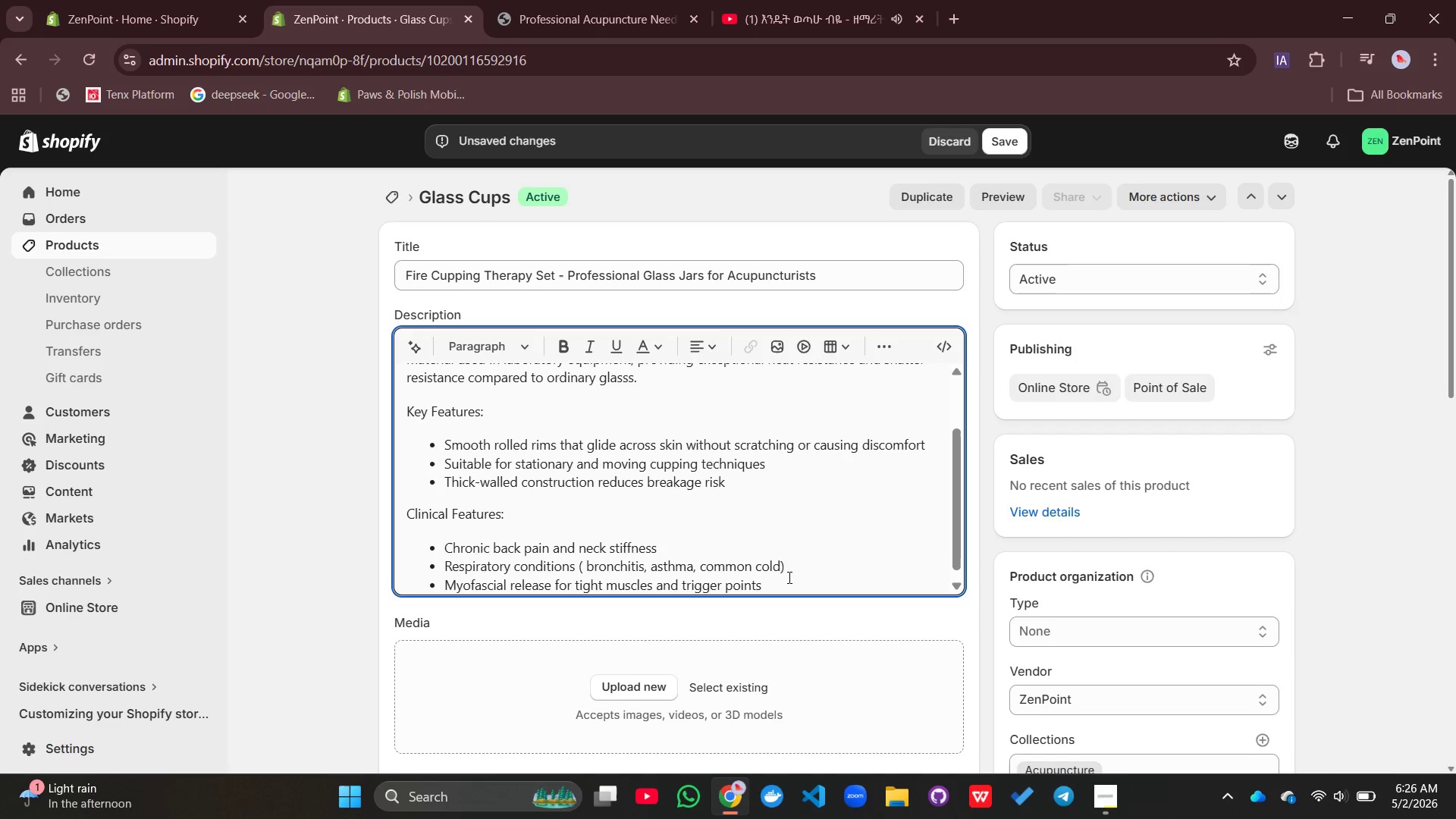 
key(Enter)
 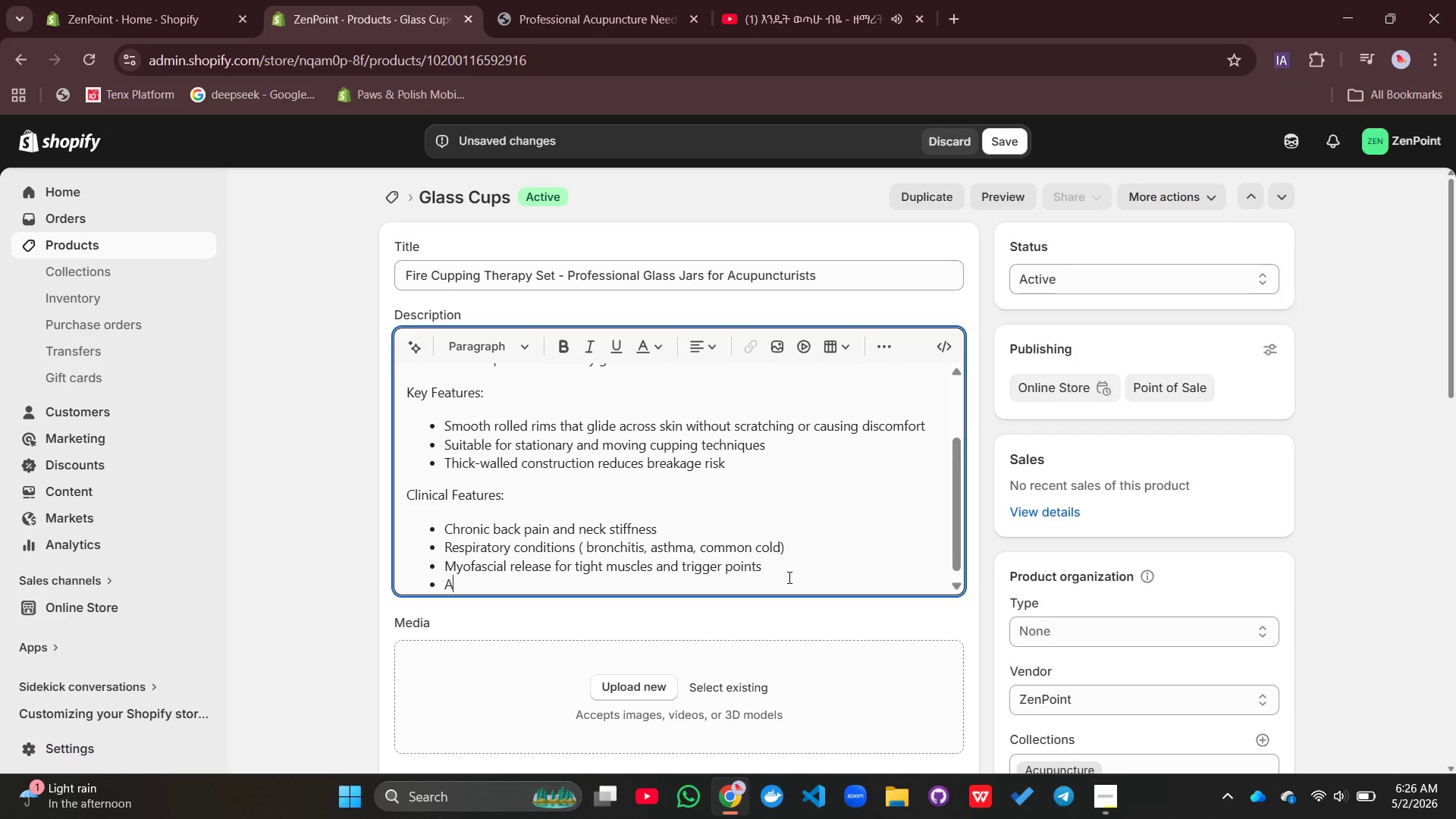 
type(Athletic recovery and muscle soreness)
 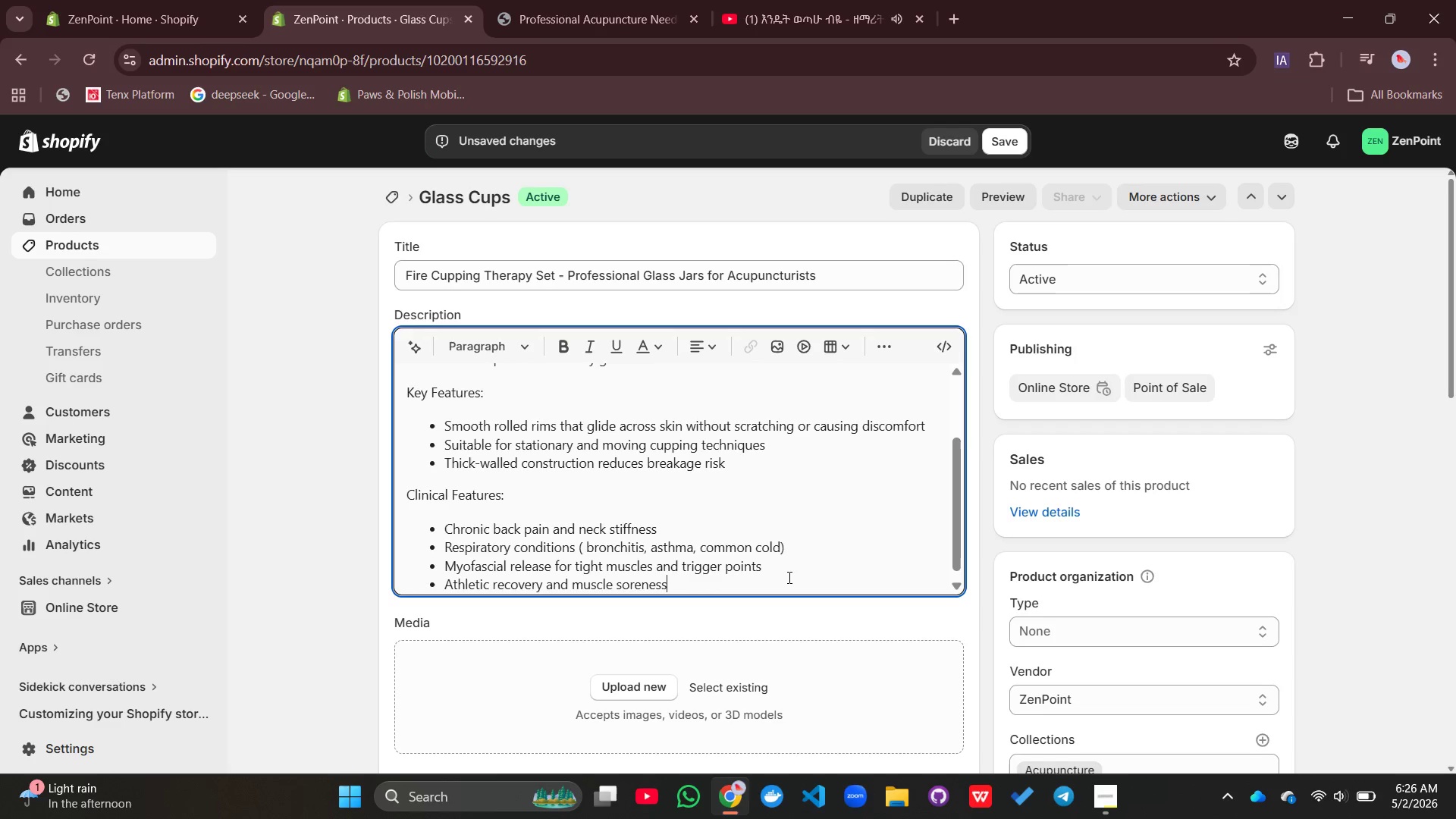 
key(Enter)
 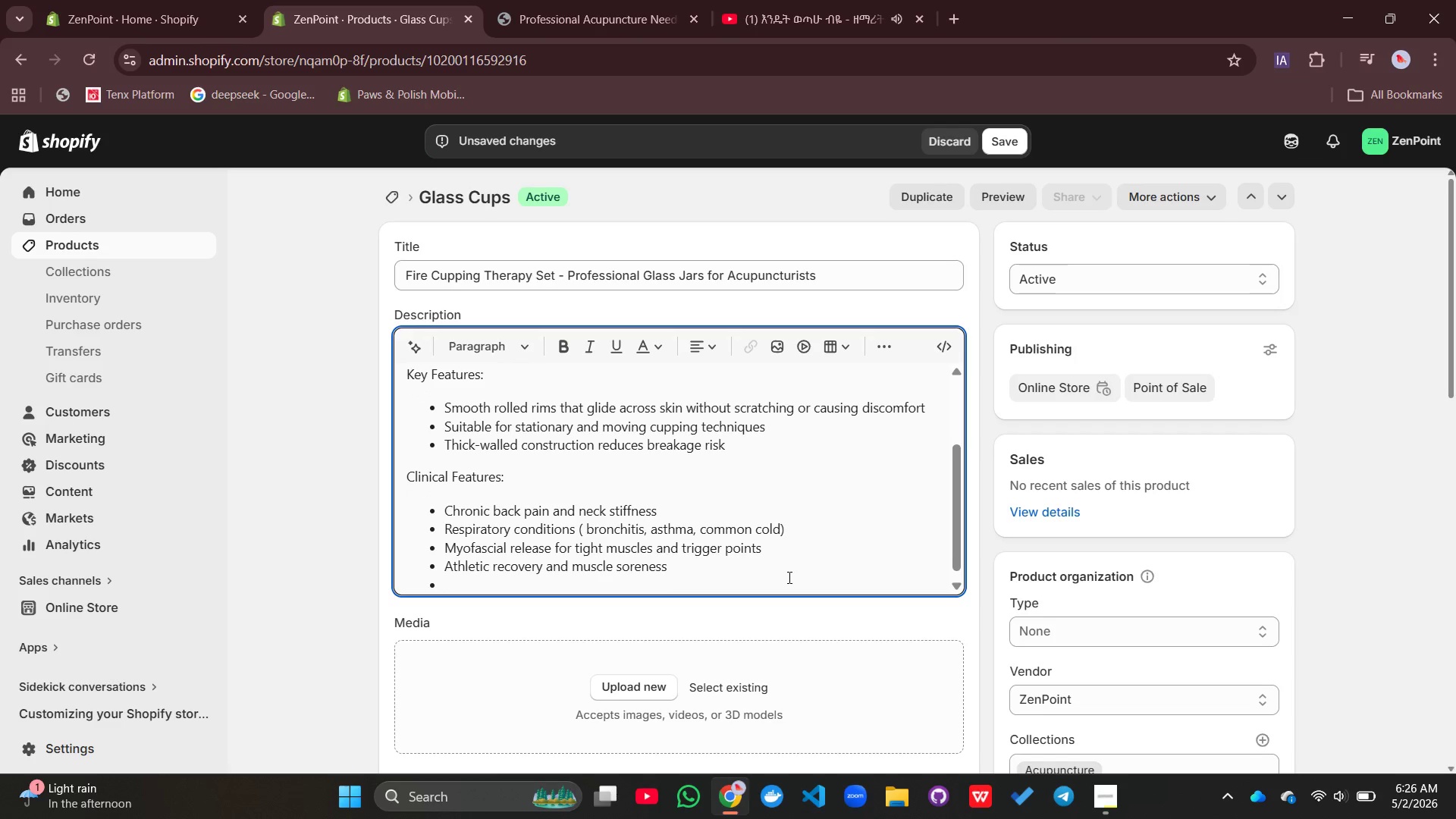 
type(Digestive disorders)
 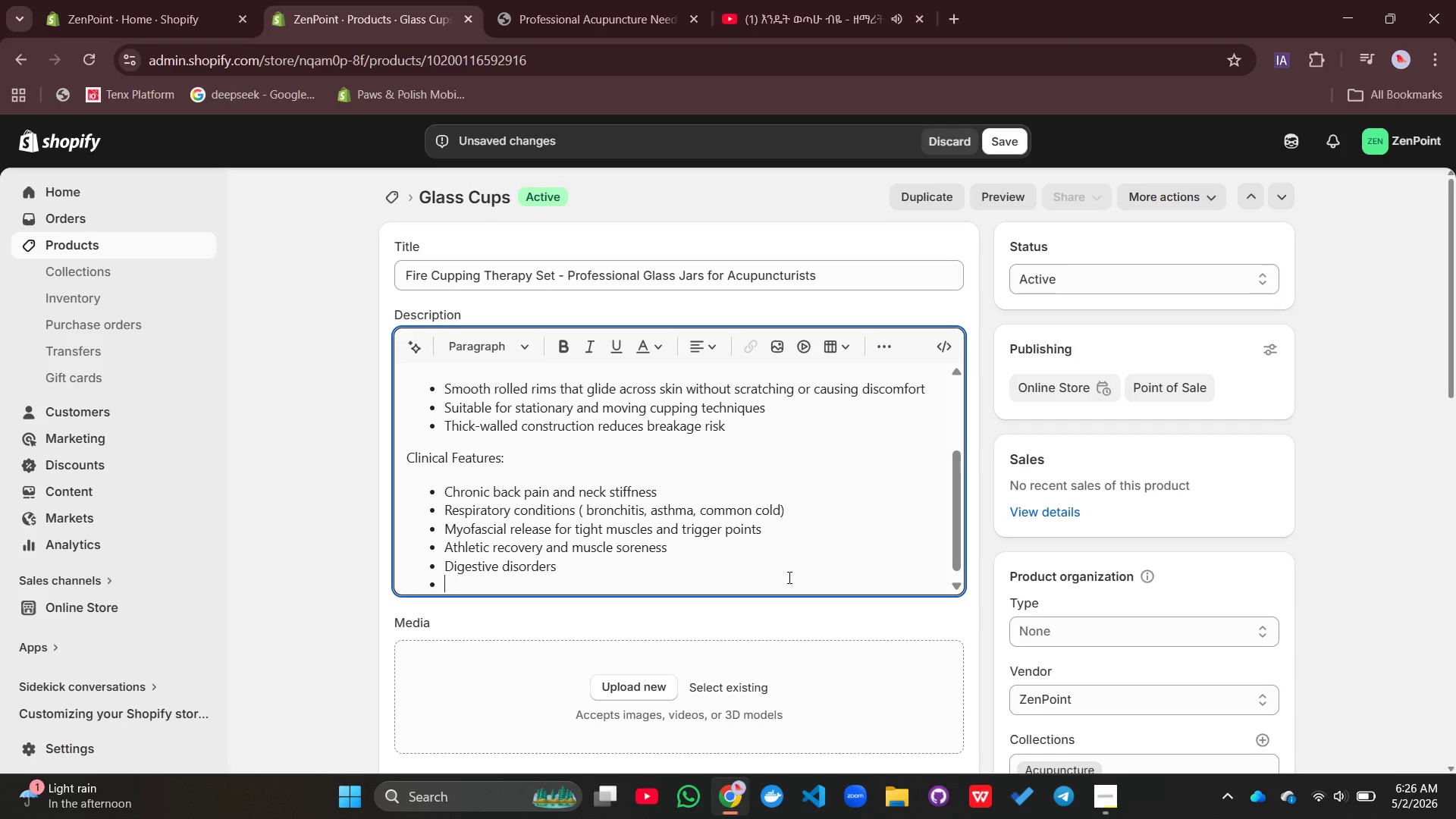 
key(Enter)
 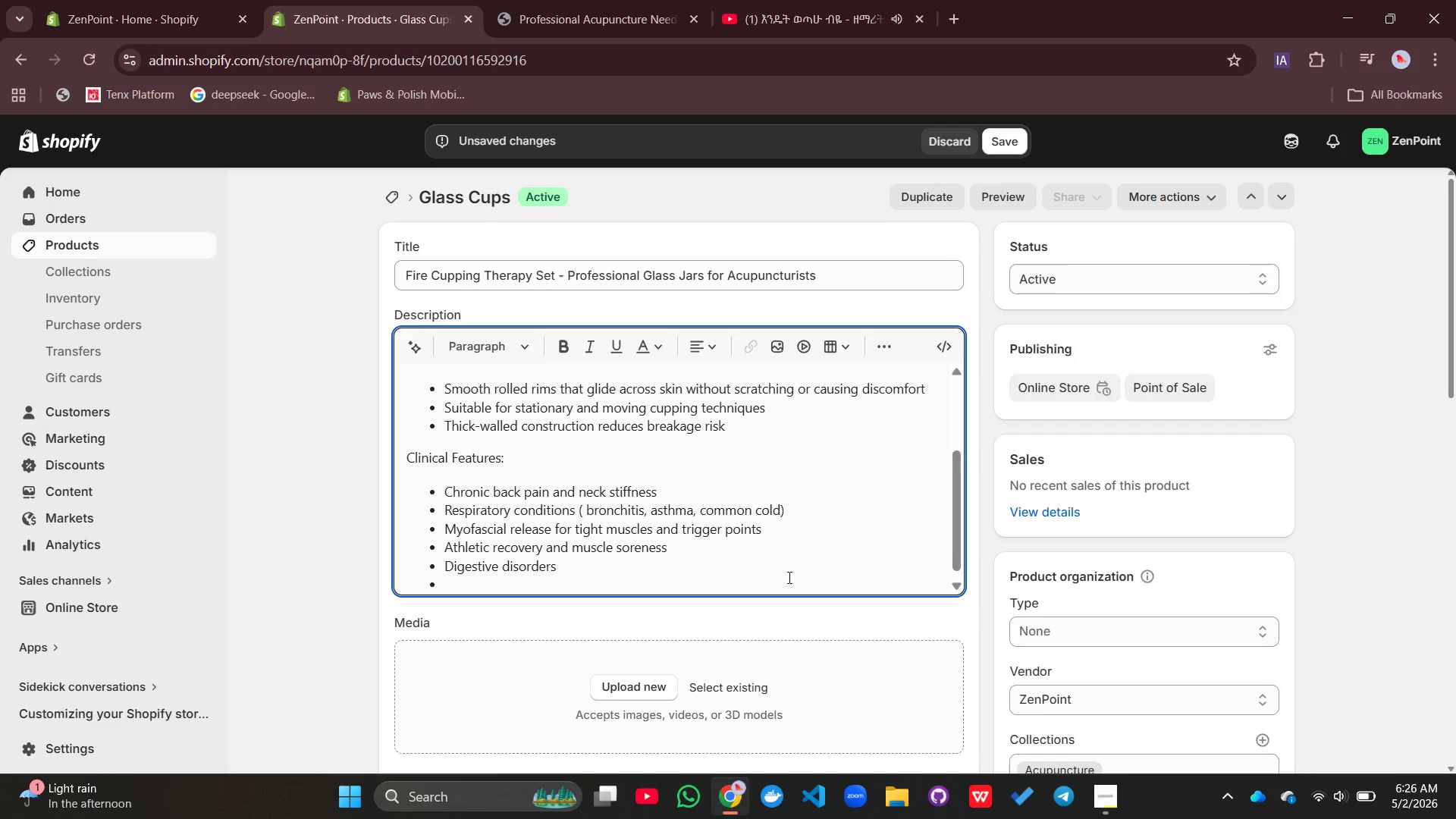 
type(Cellulite rediction)
key(Backspace)
key(Backspace)
key(Backspace)
key(Backspace)
key(Backspace)
key(Backspace)
 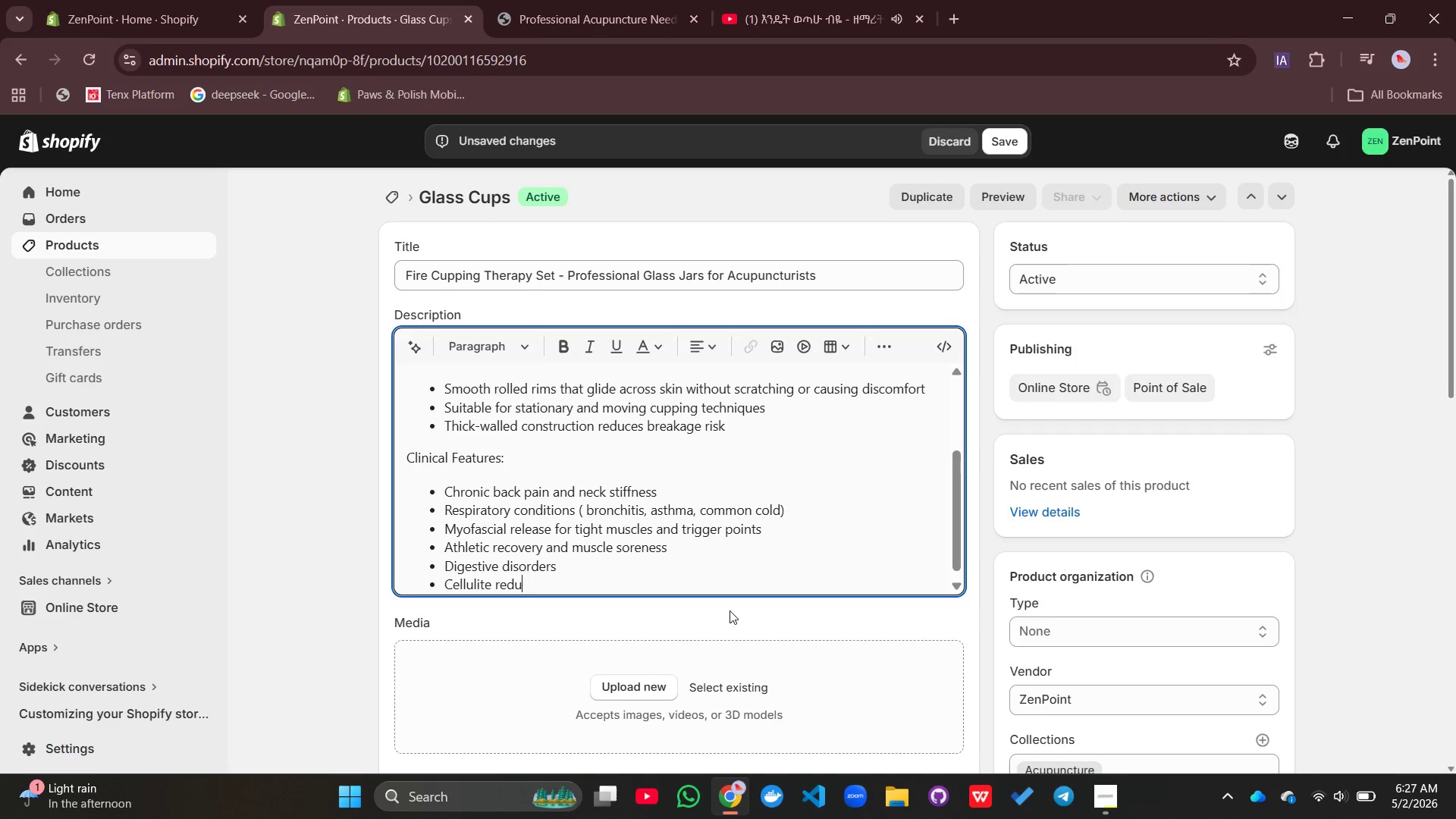 
type(uction )
 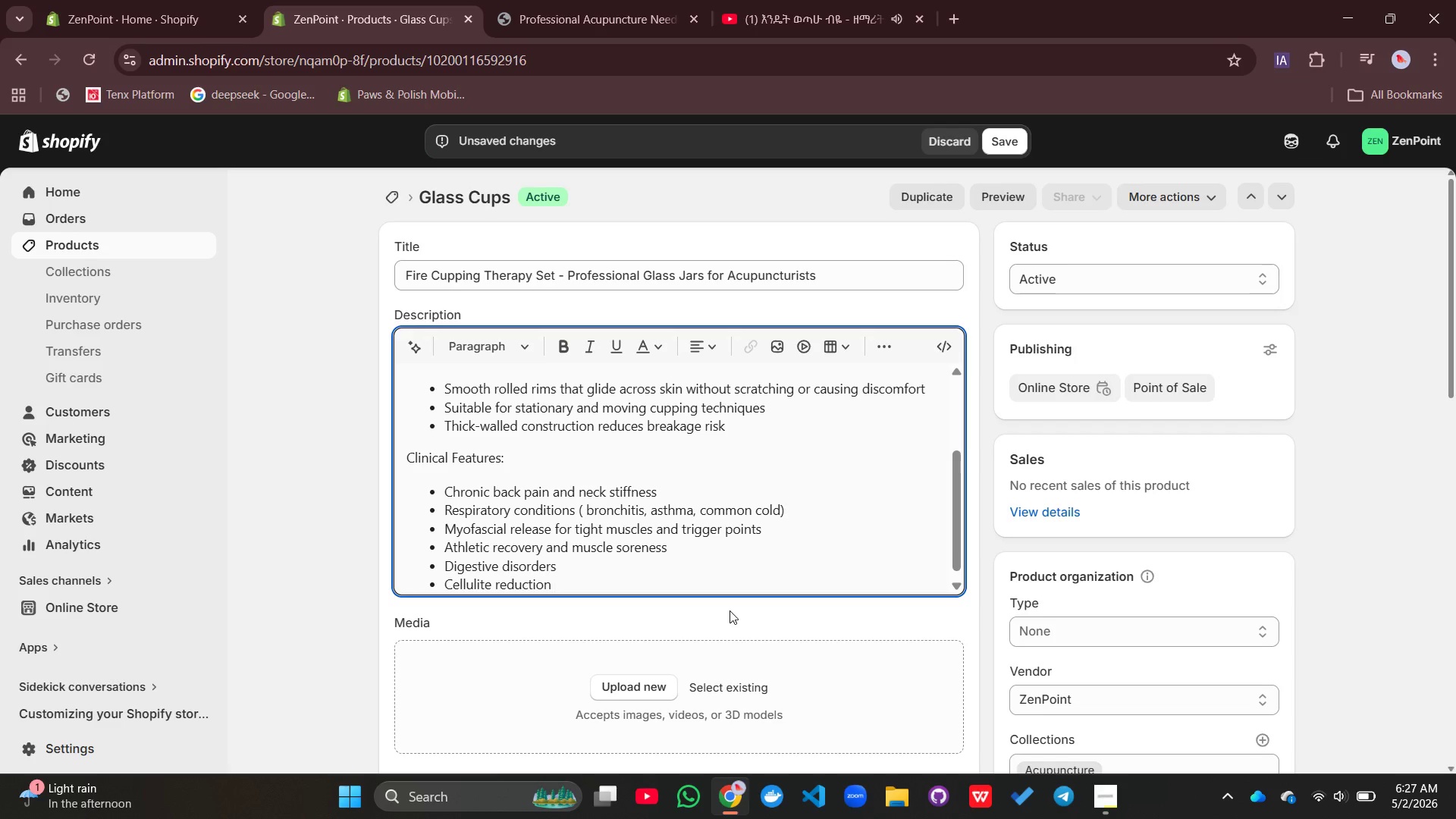 
type(( cosmetic cupping))
 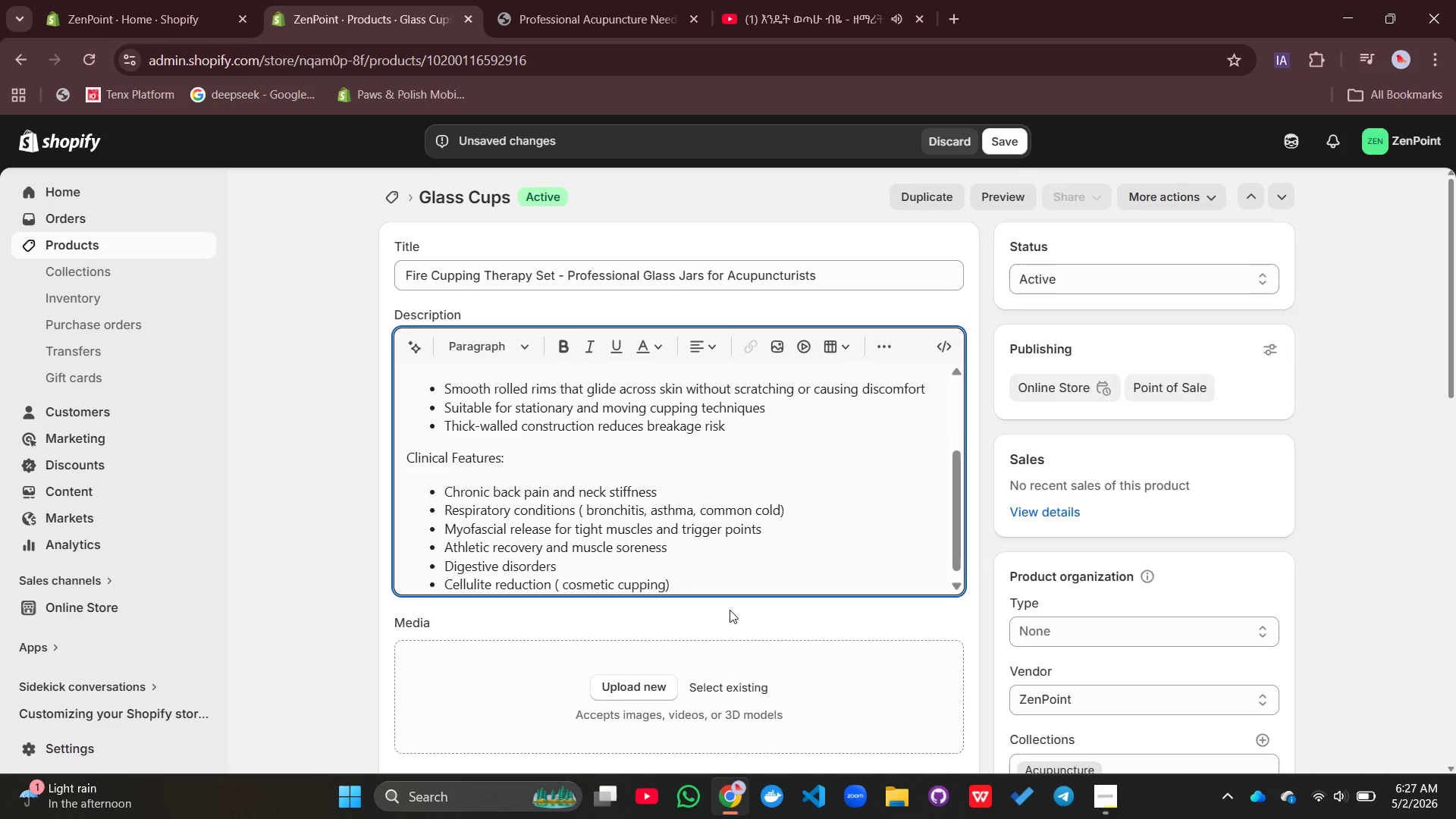 
double_click([453, 515])
 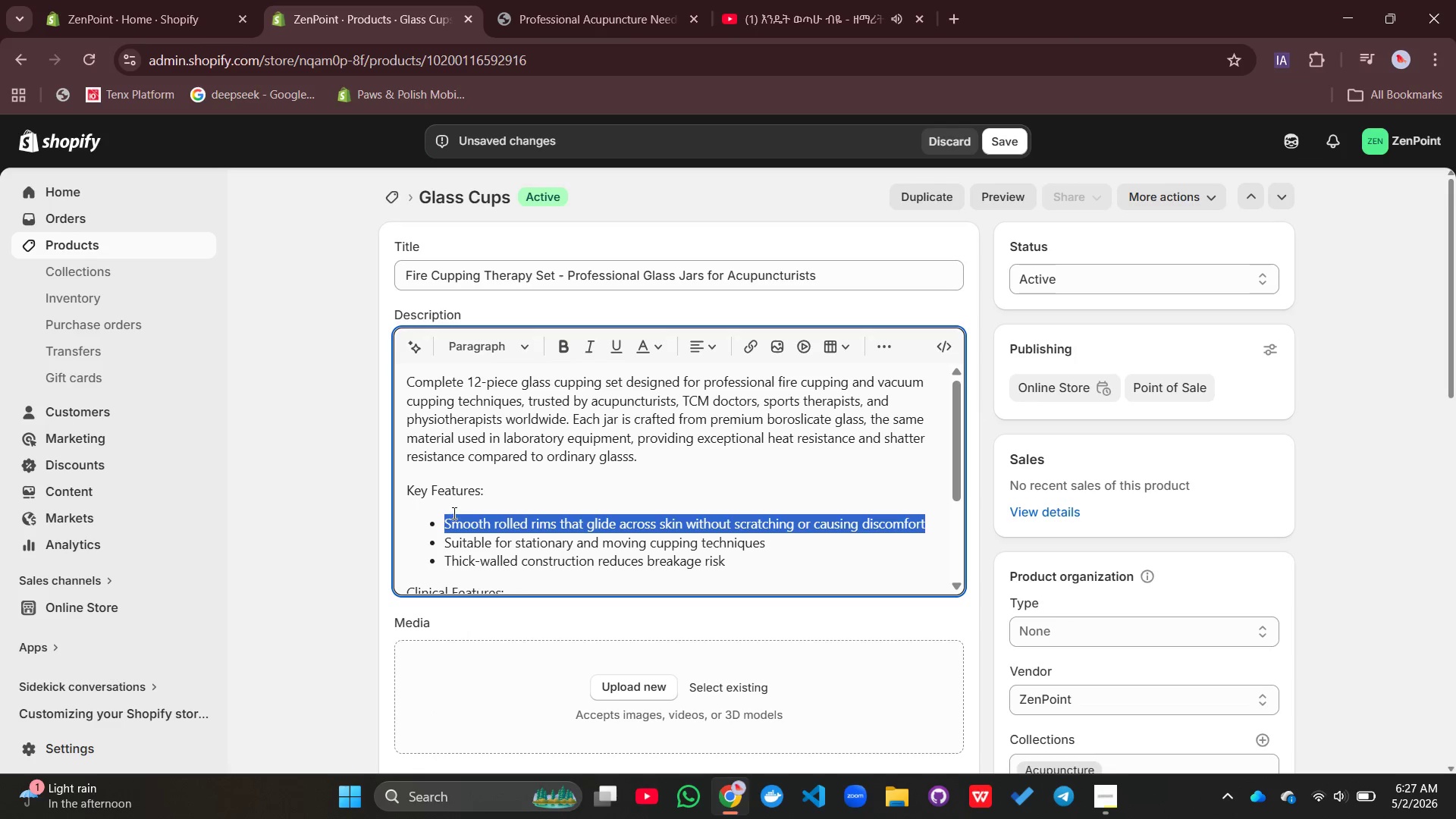 
triple_click([453, 515])
 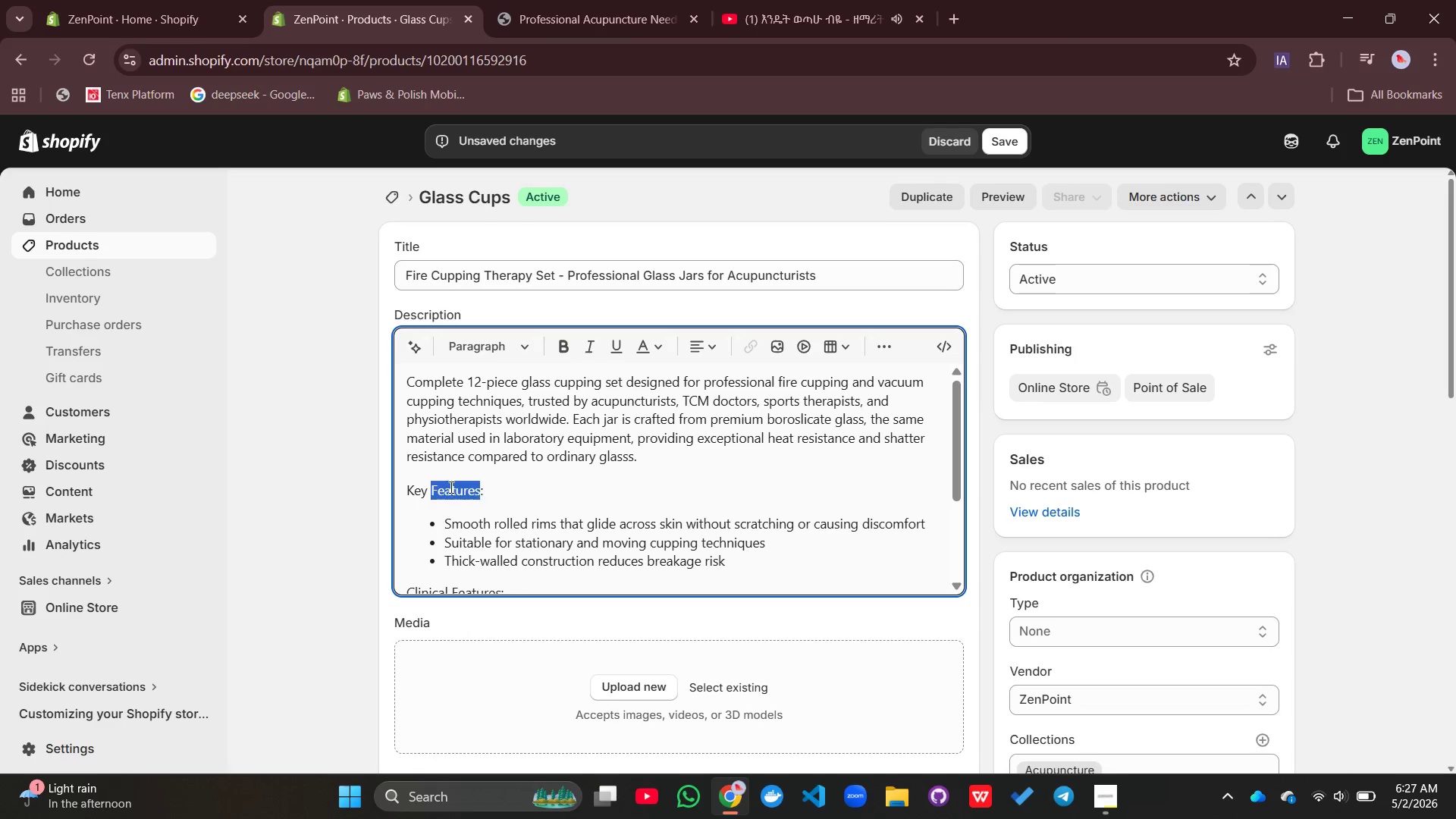 
double_click([450, 487])
 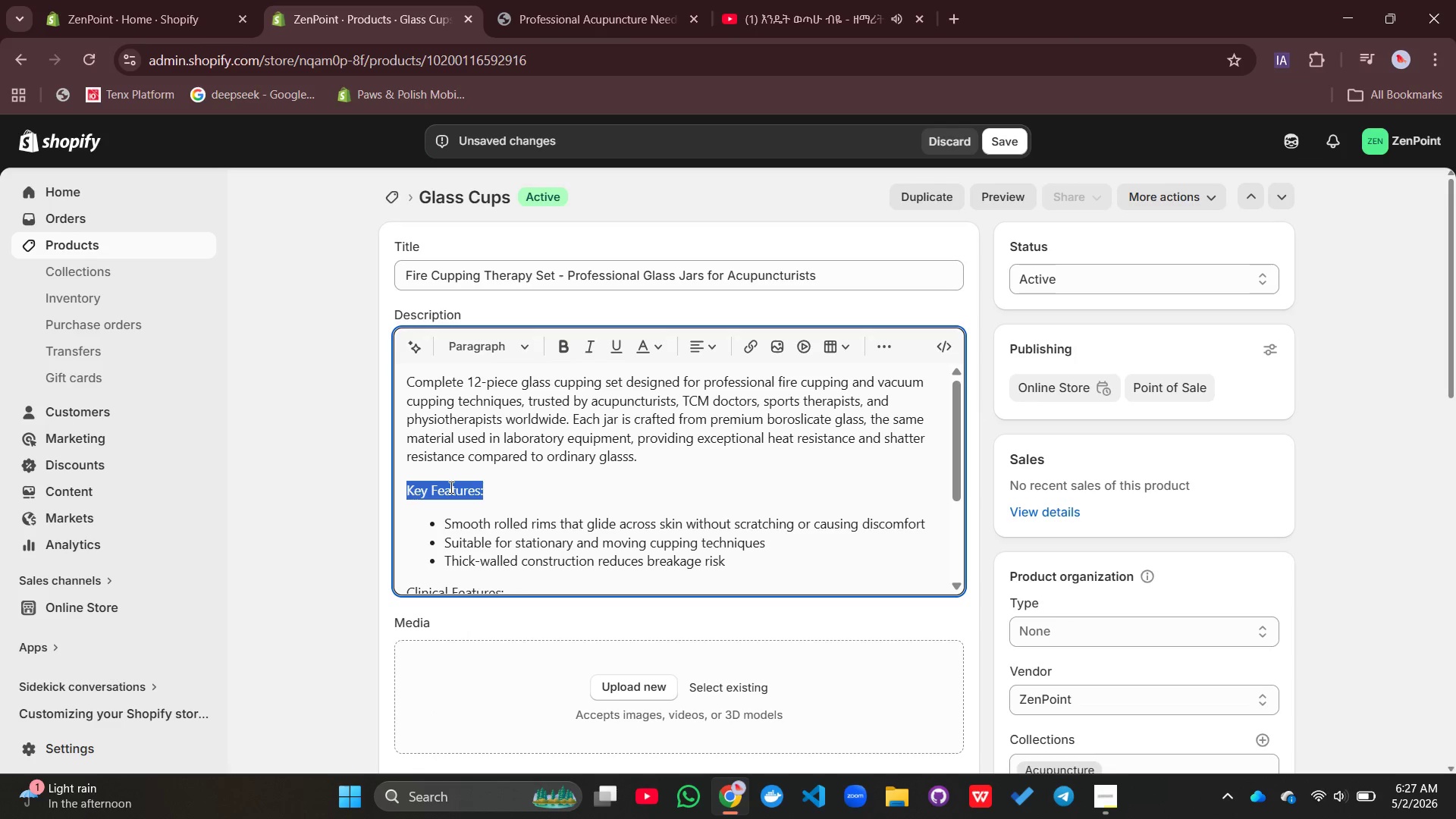 
triple_click([450, 487])
 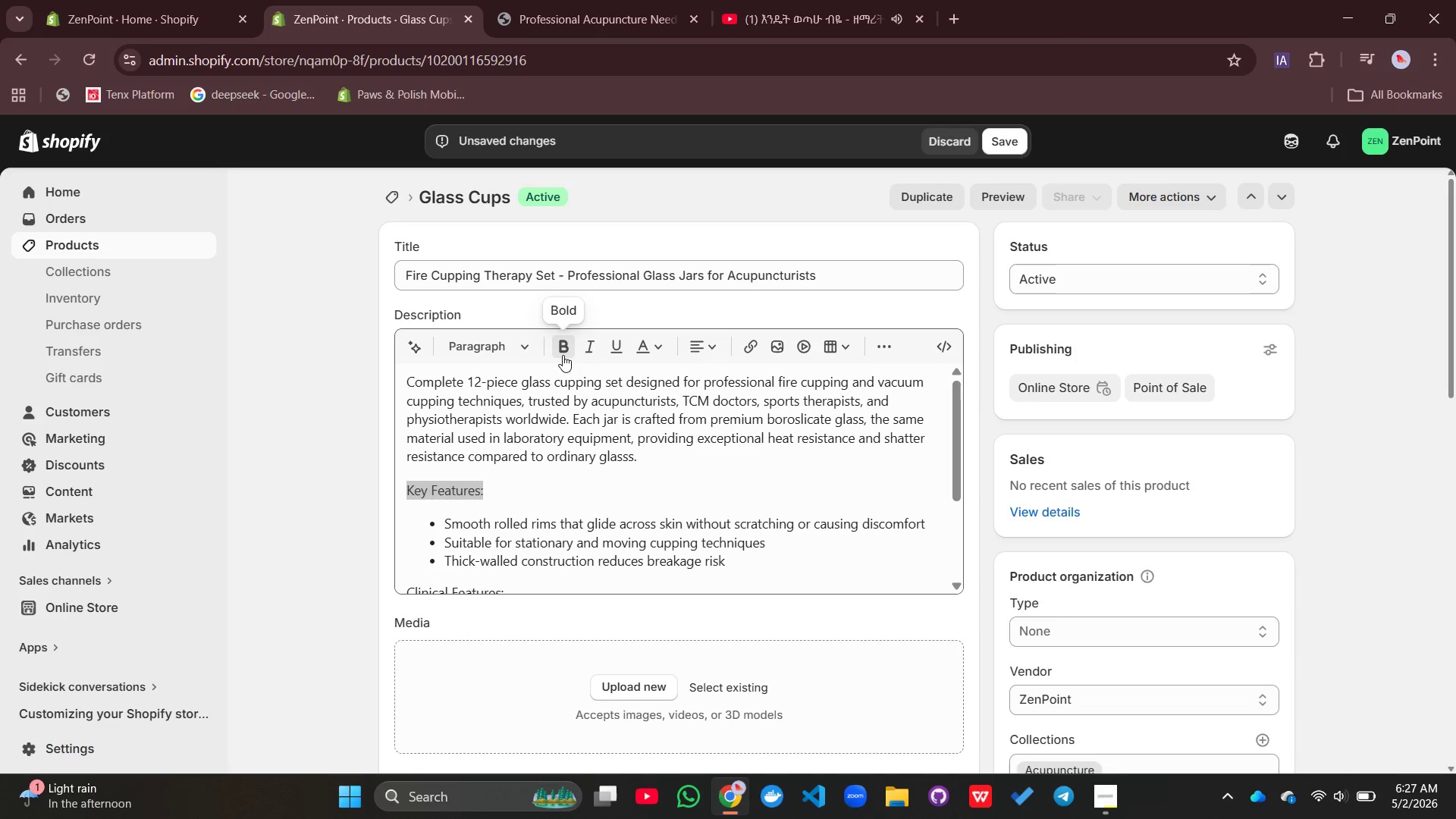 
left_click([563, 355])
 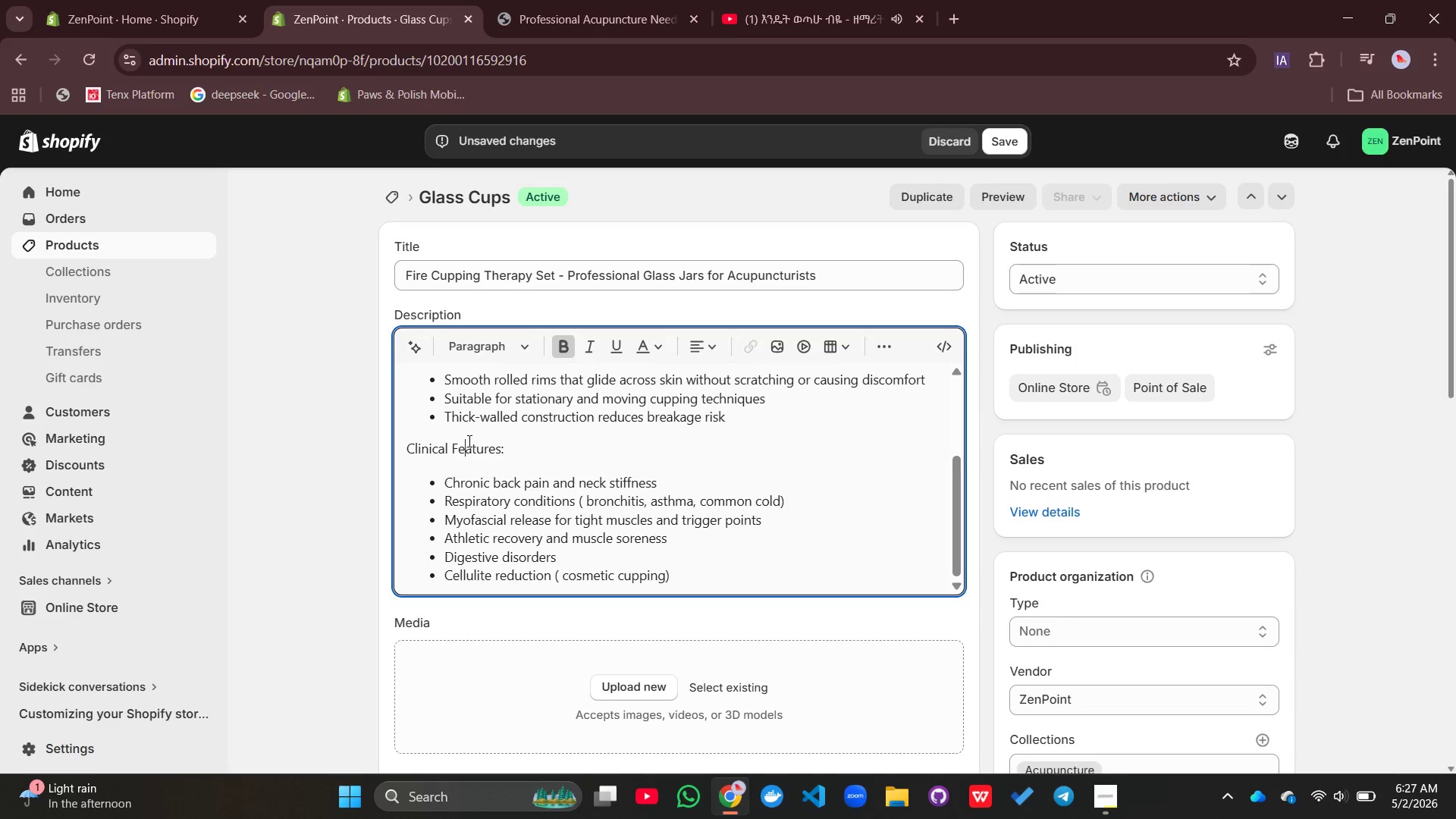 
double_click([468, 441])
 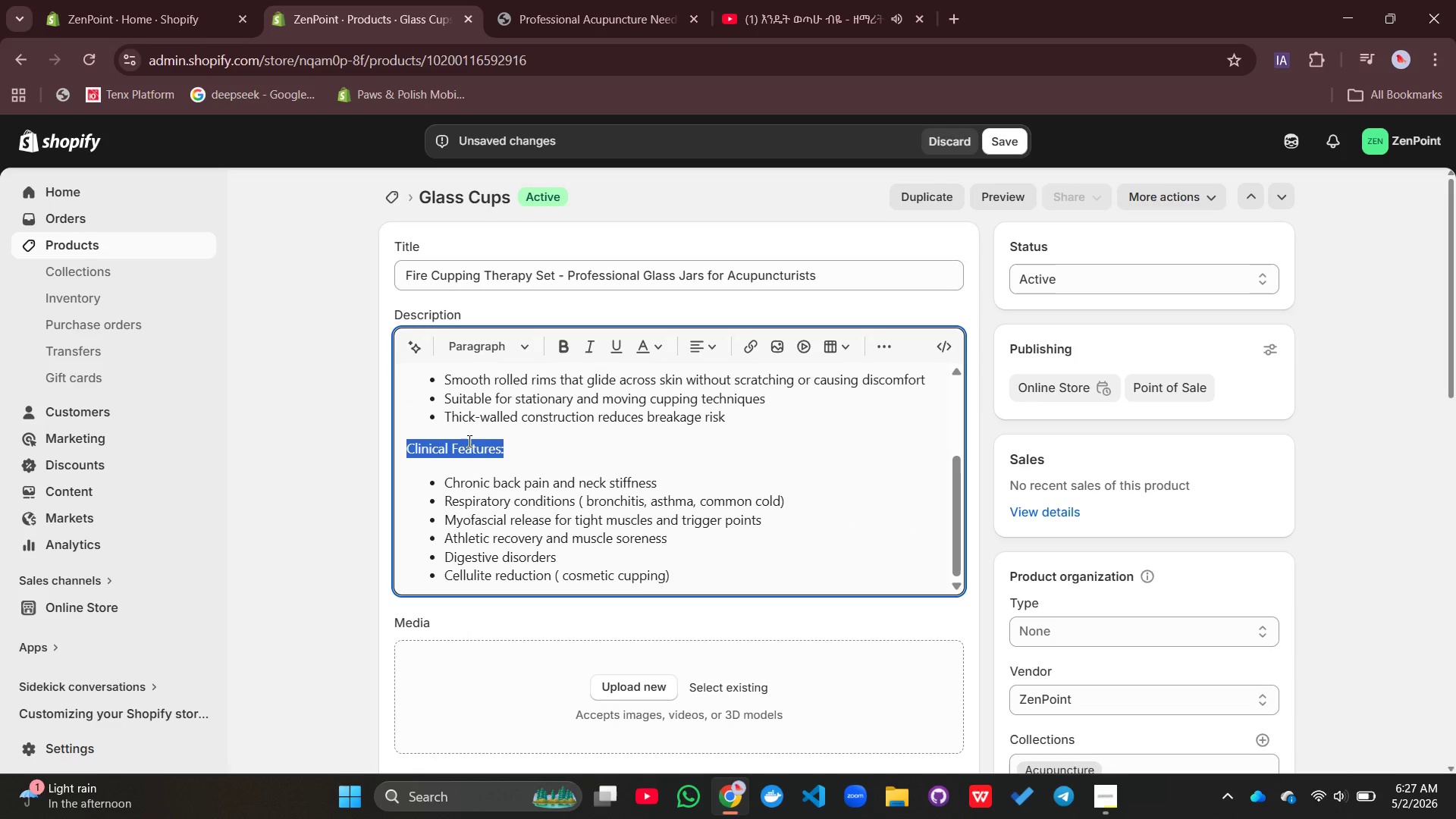 
triple_click([468, 441])
 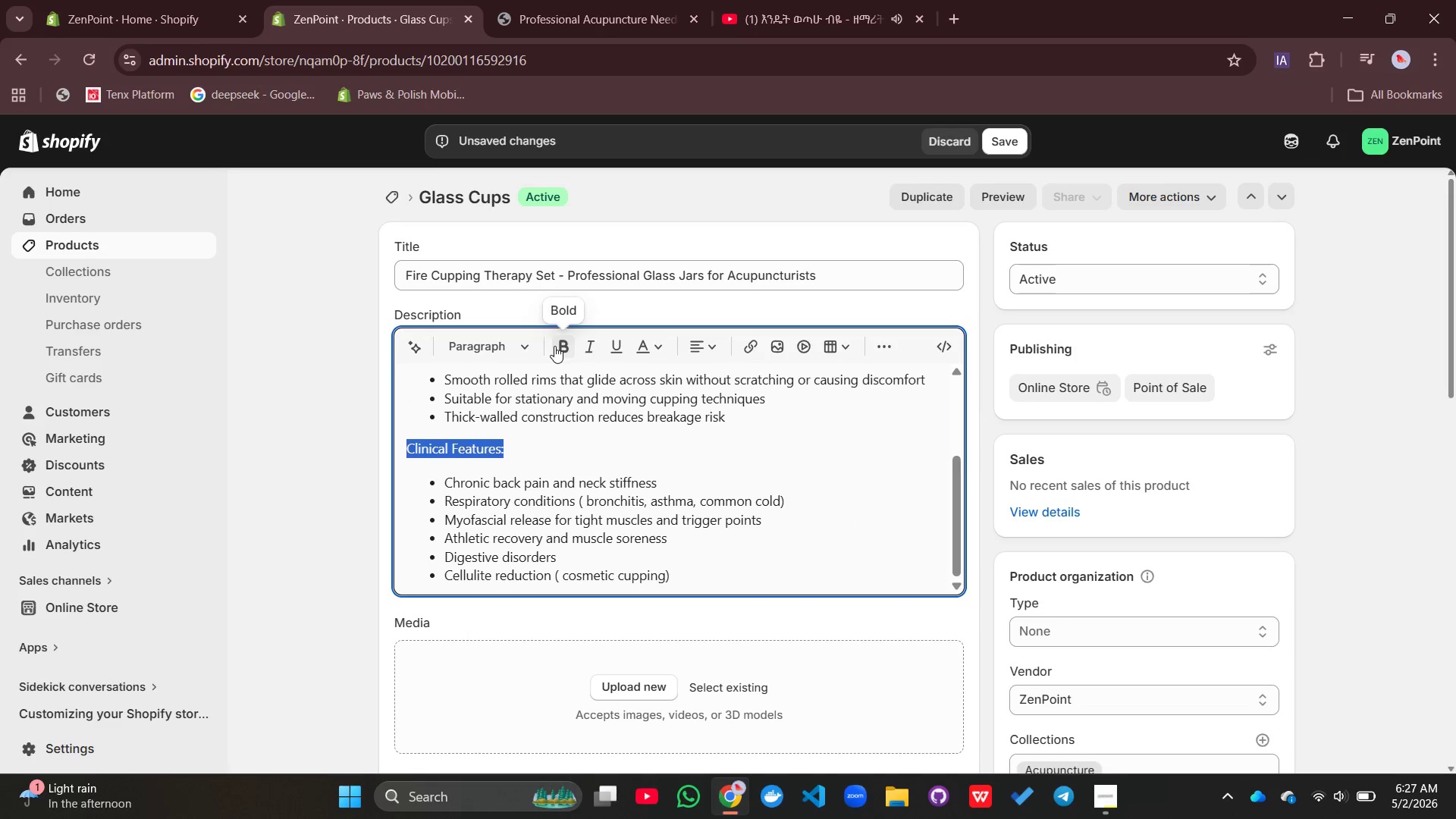 
left_click([554, 346])
 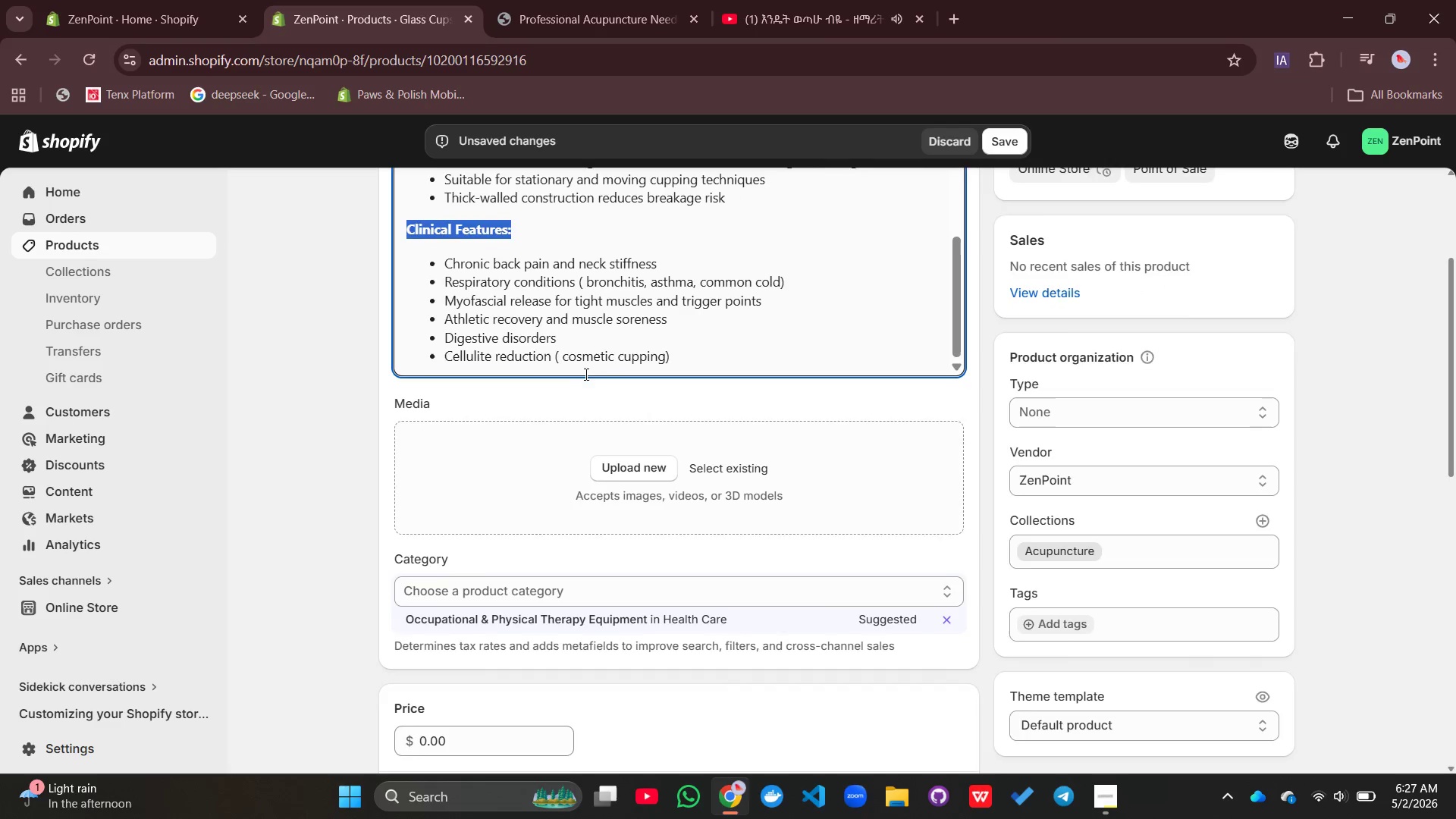 
left_click([585, 374])
 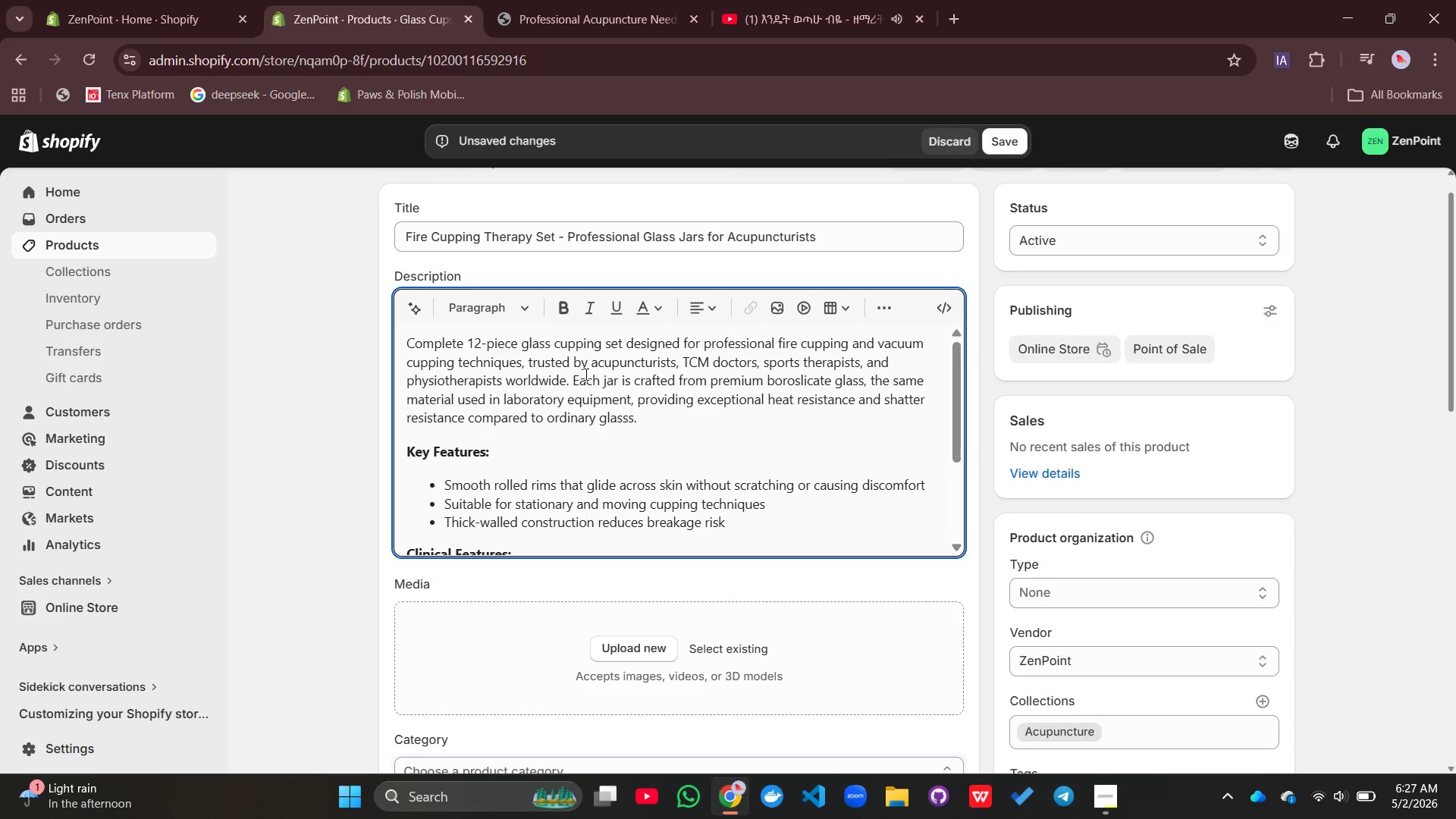 
wait(9.41)
 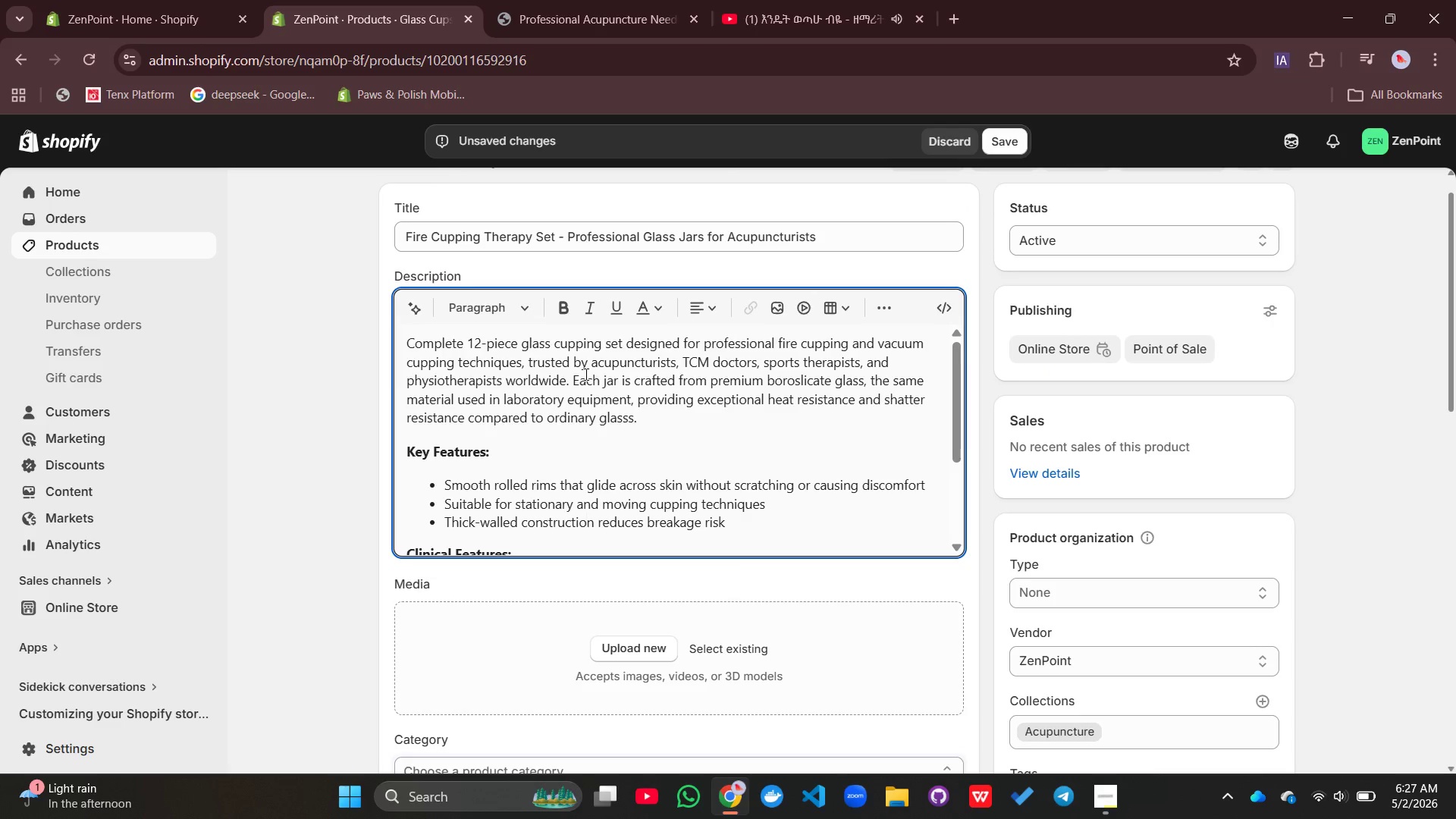 
left_click([632, 425])
 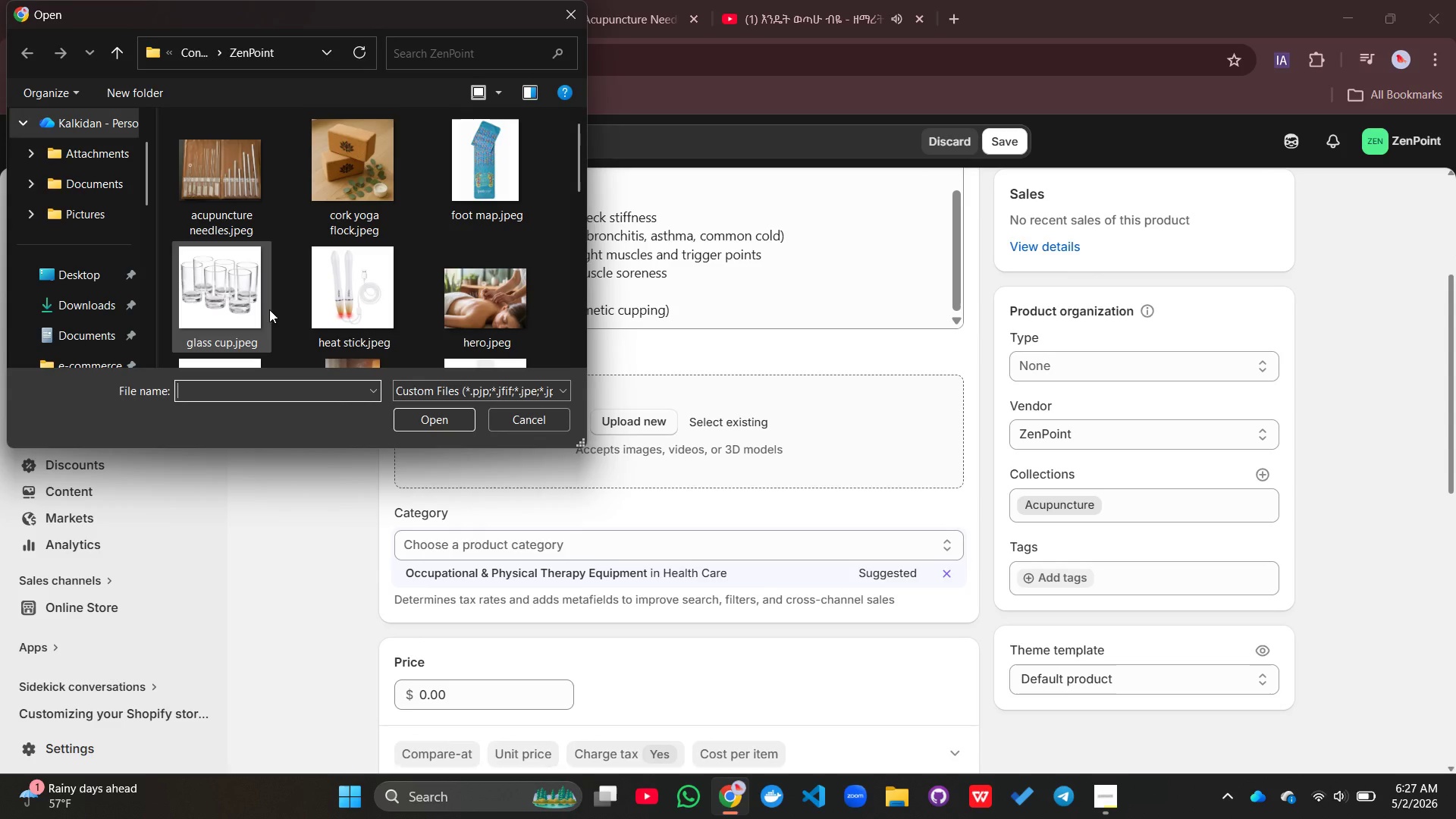 
left_click([269, 309])
 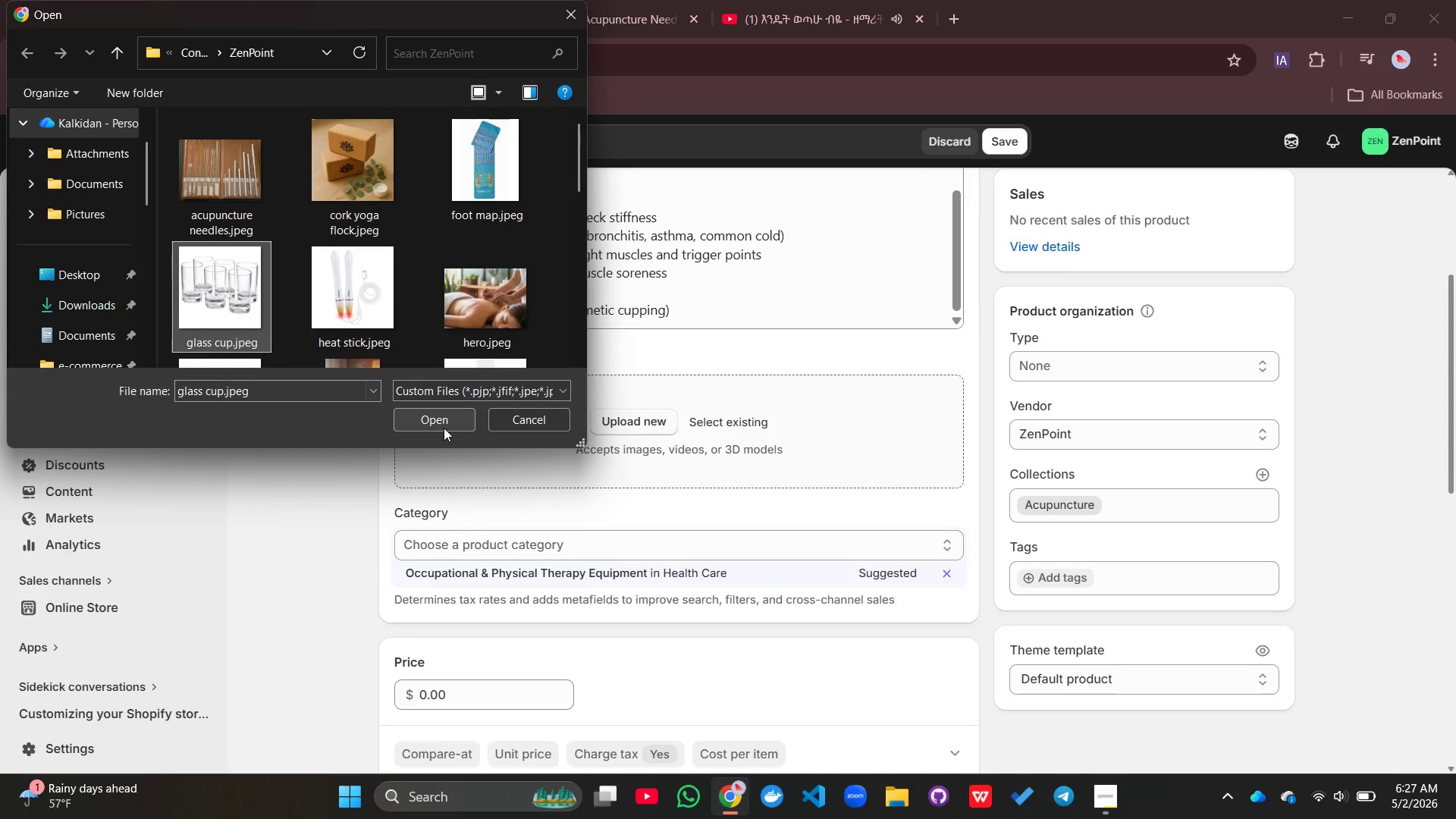 
left_click([444, 428])
 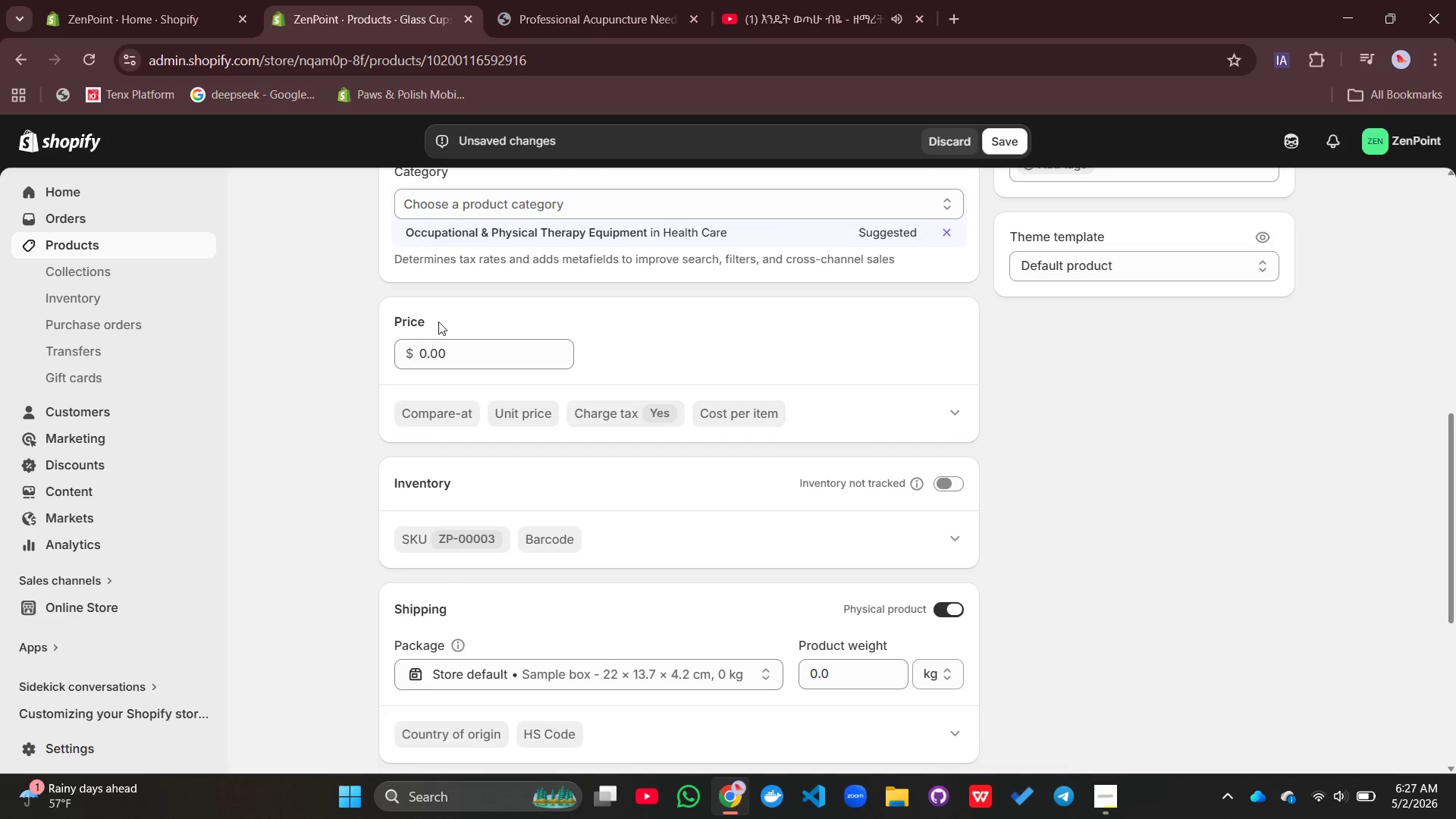 
left_click([419, 344])
 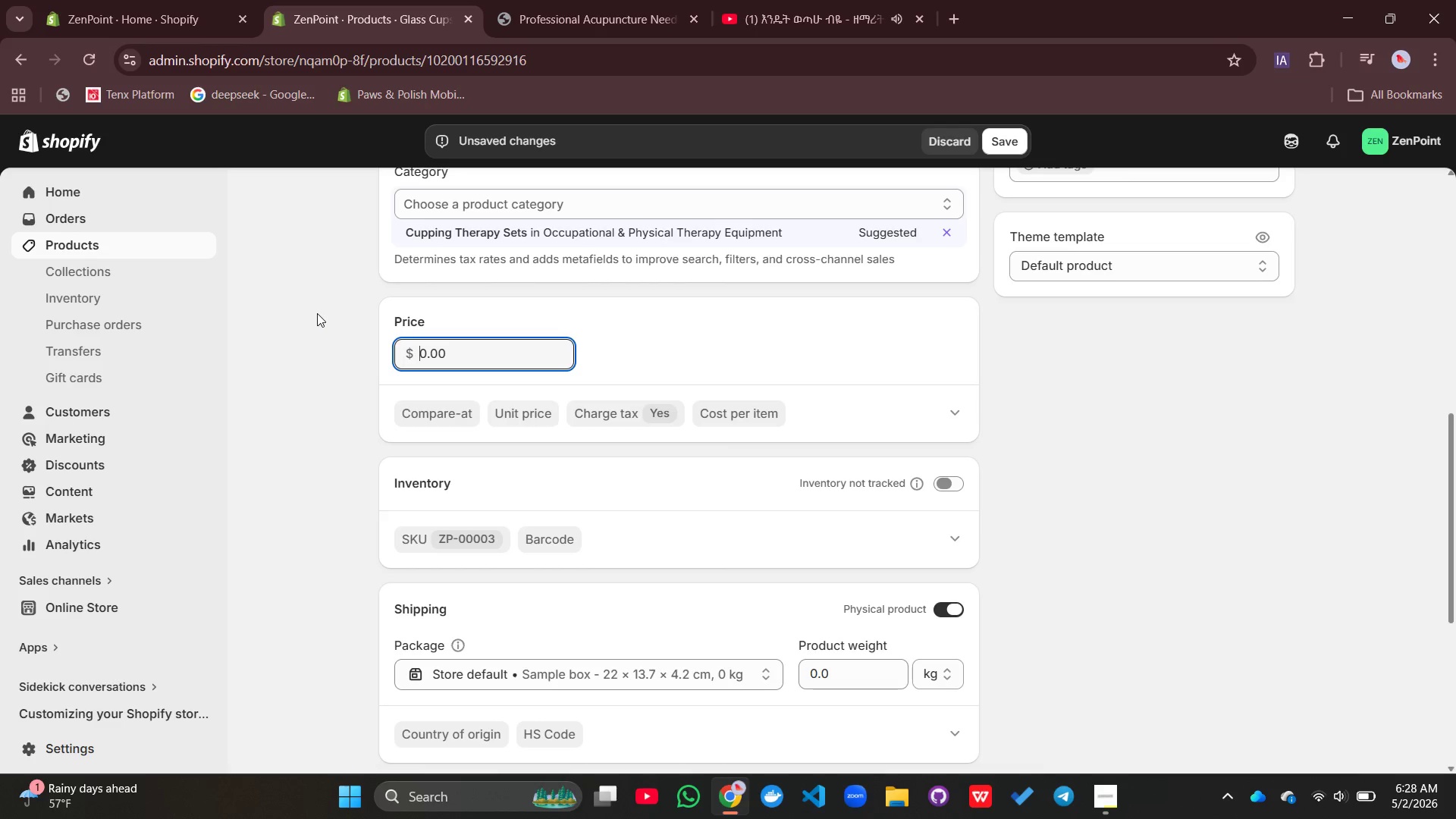 
wait(6.59)
 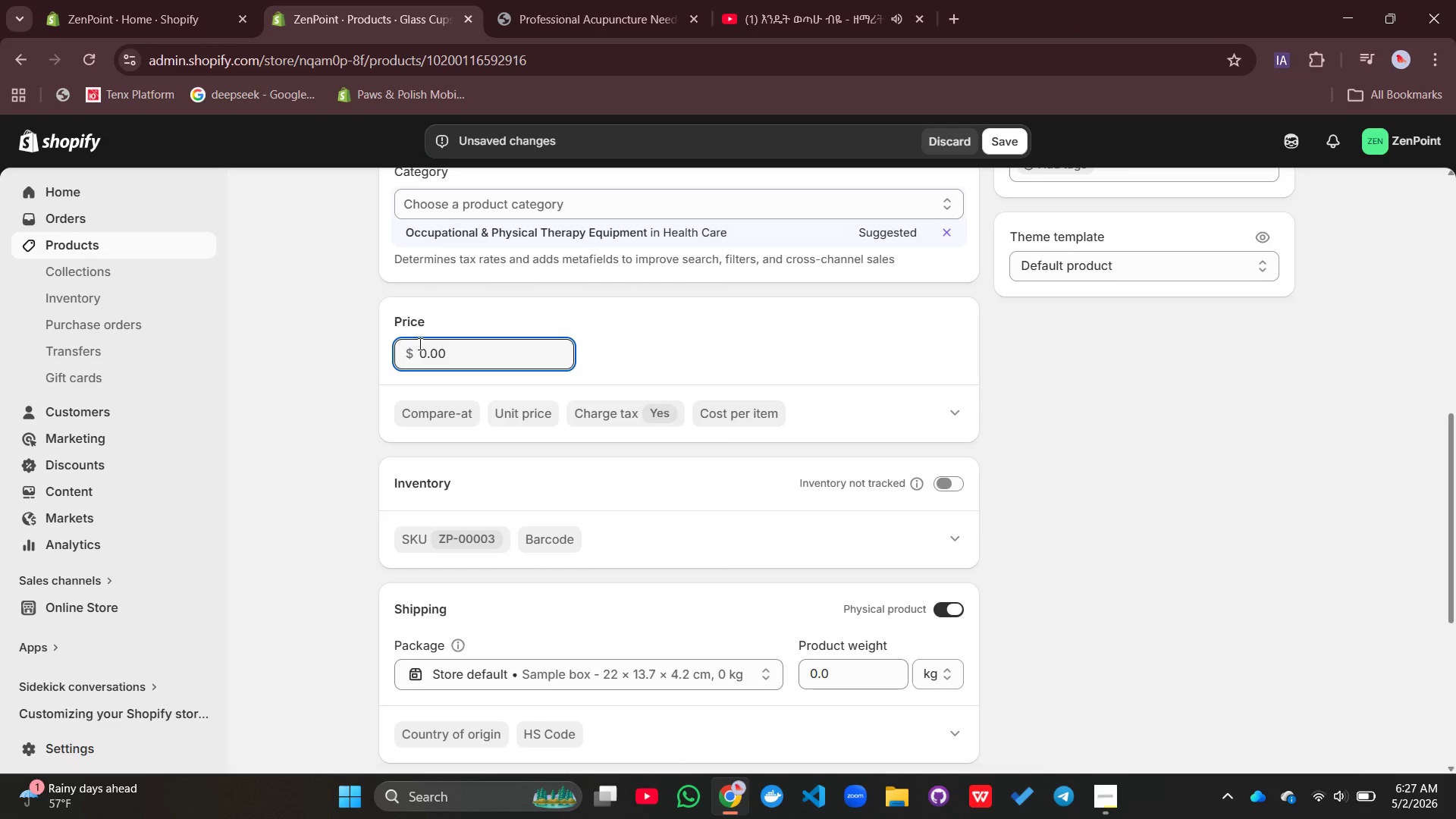 
key(ArrowRight)
 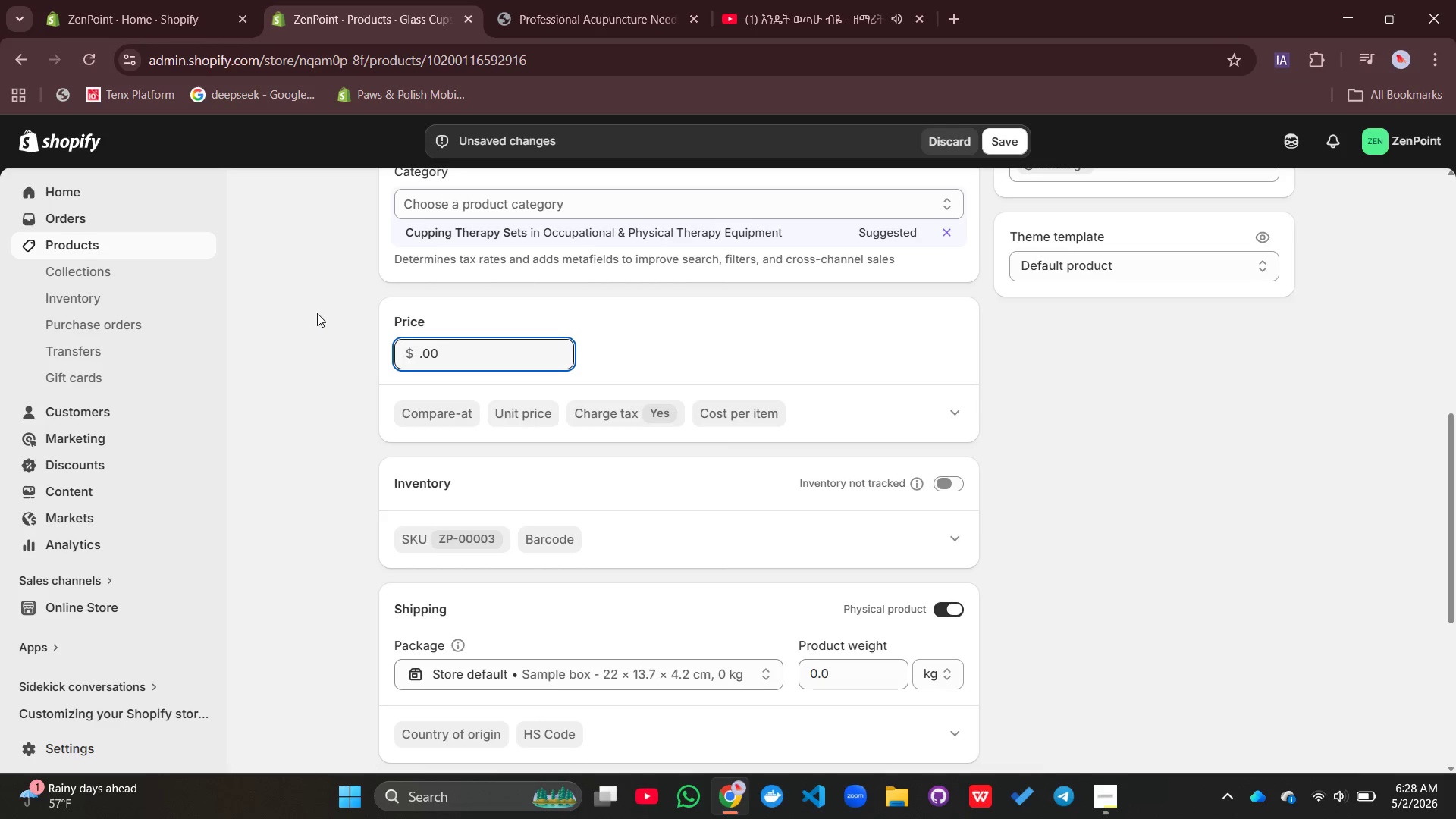 
key(Backspace)
type(59)
 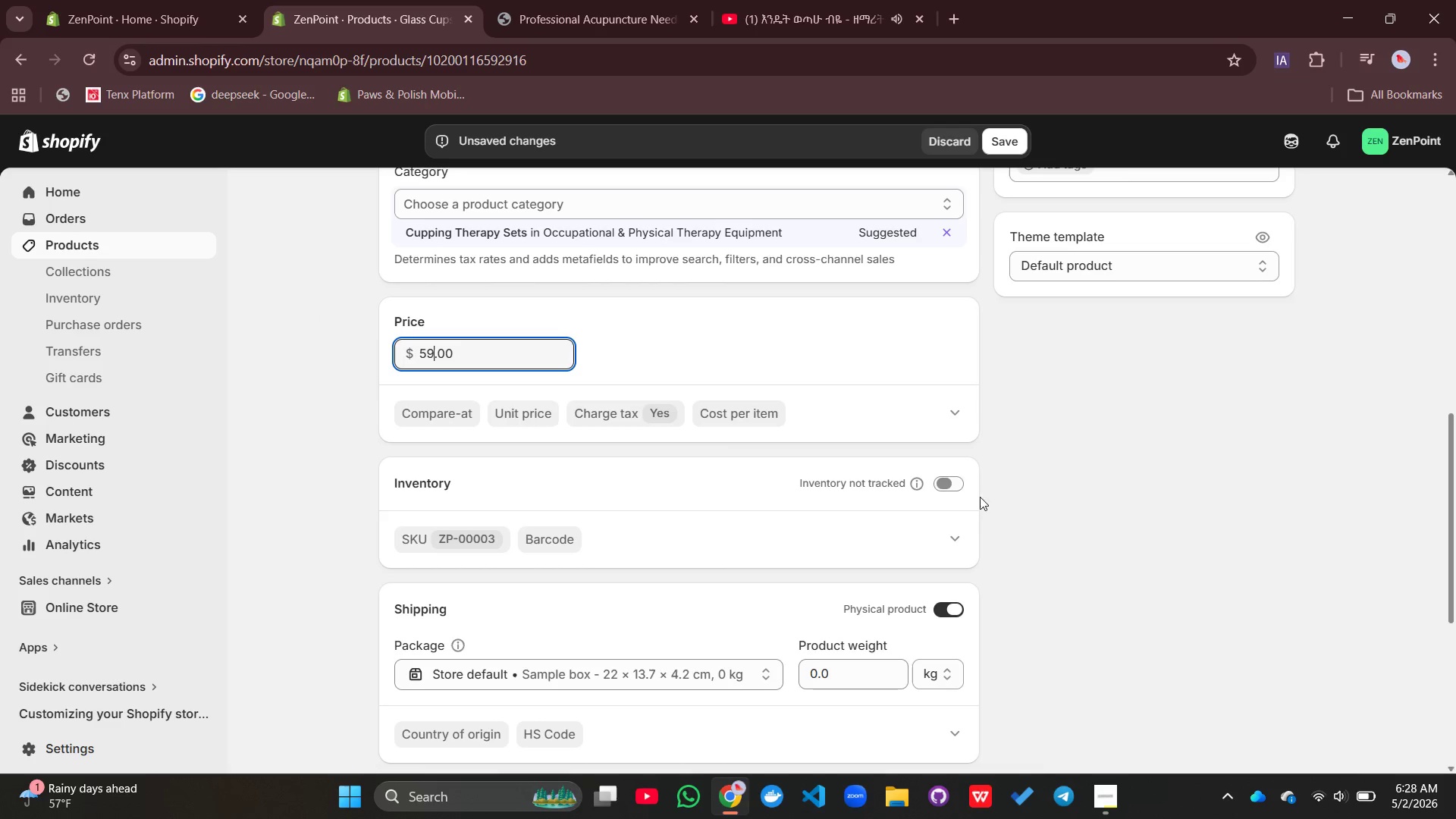 
left_click([951, 479])
 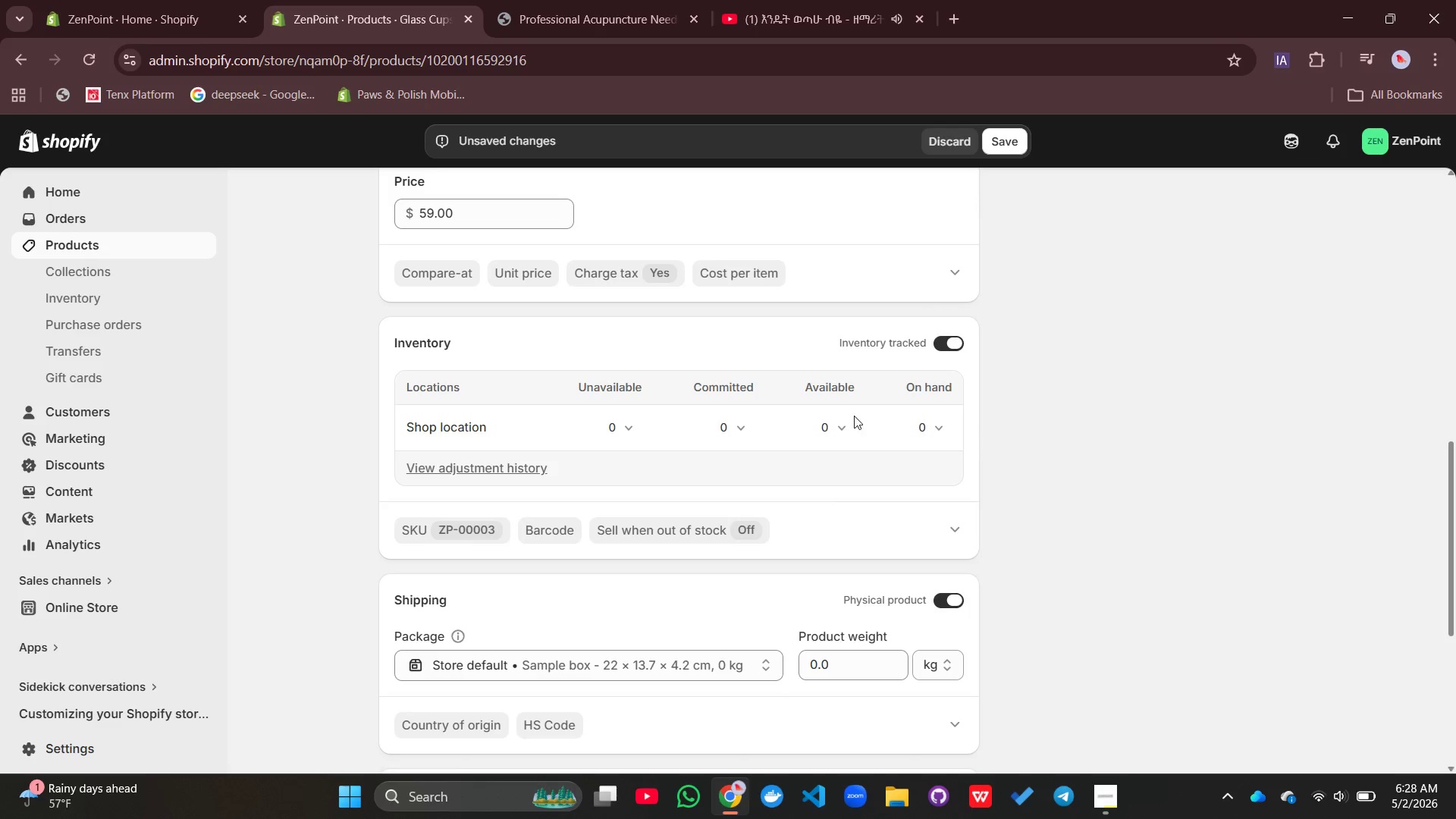 
left_click([836, 429])
 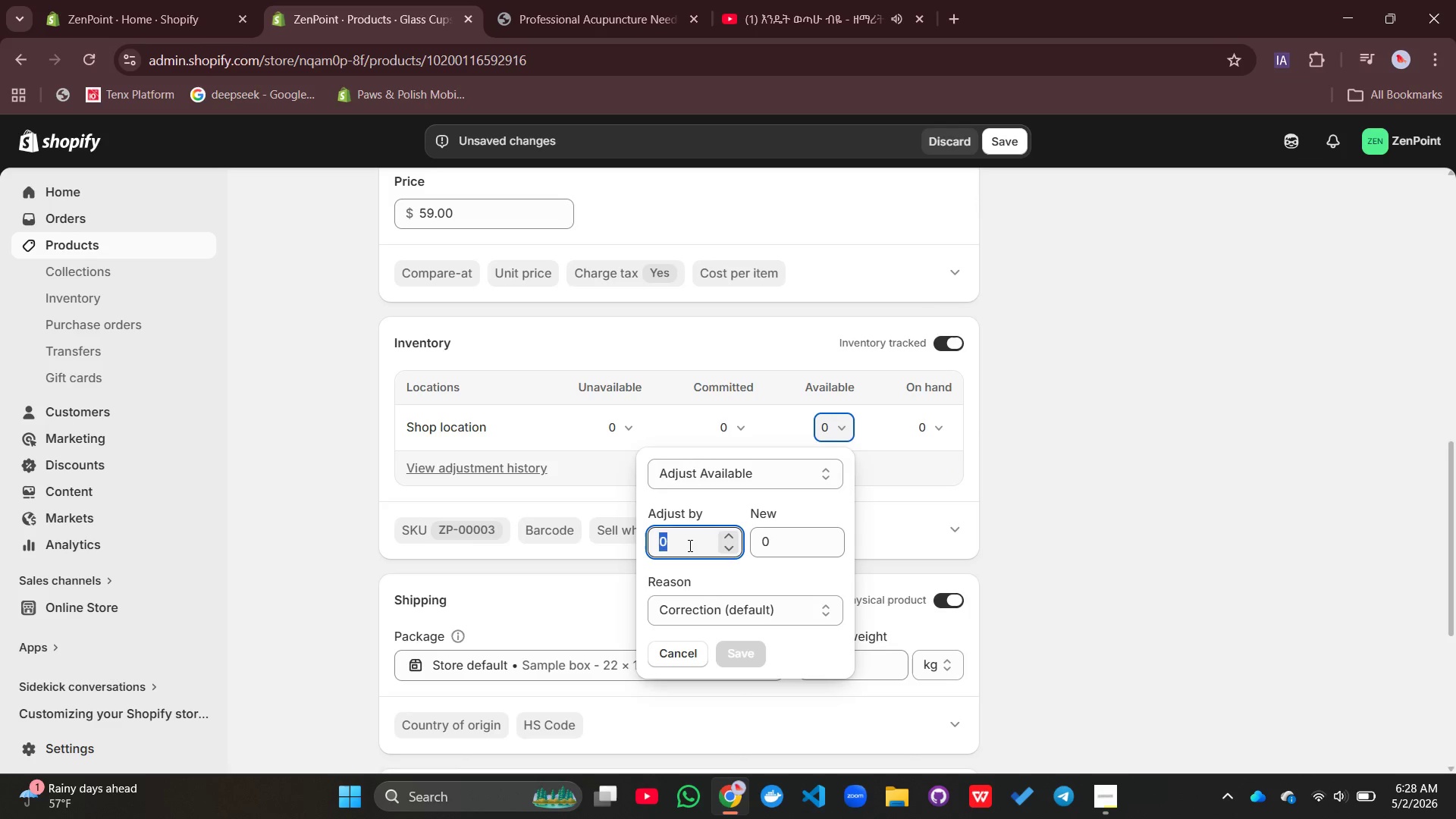 
type(120)
 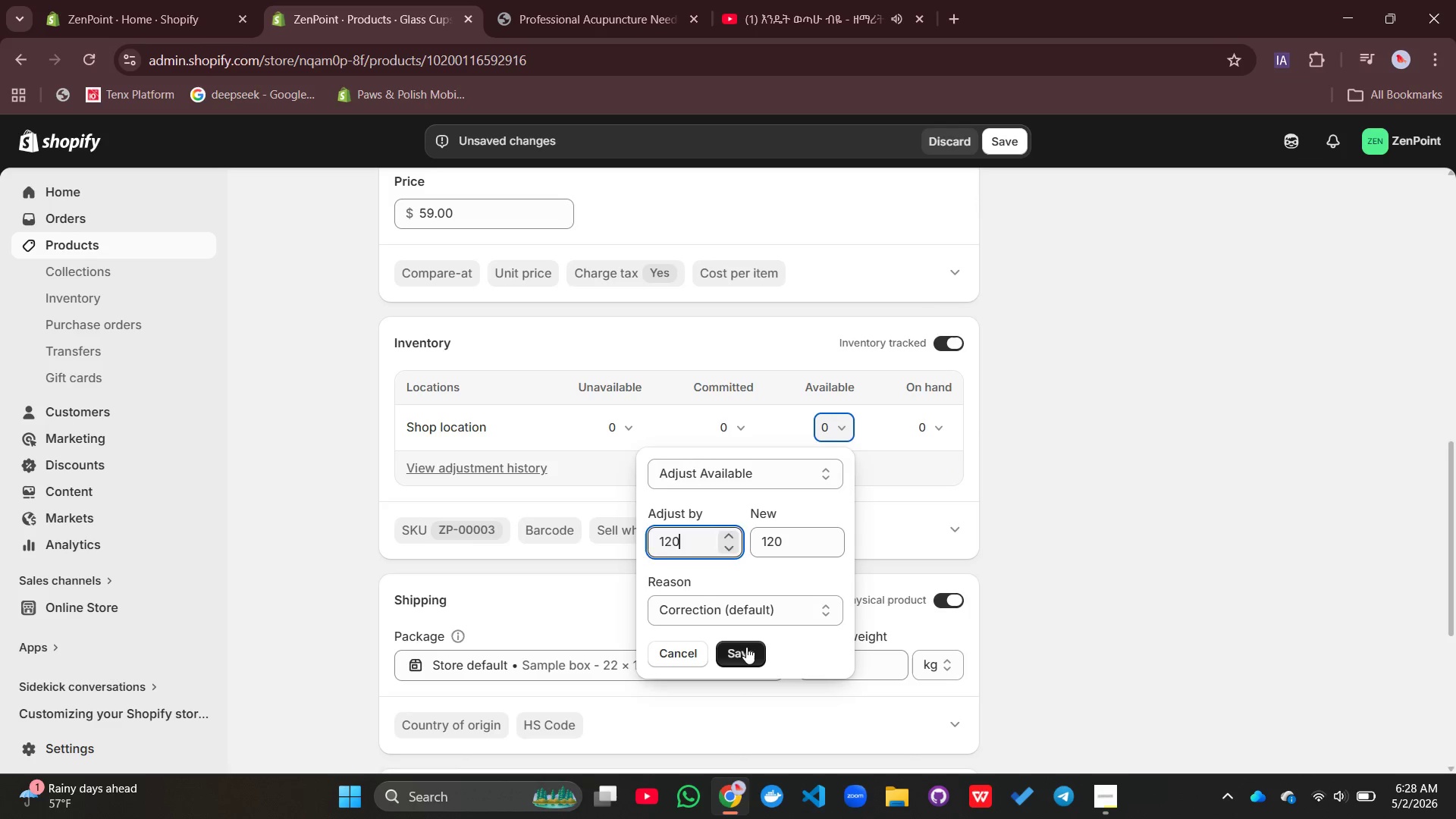 
left_click([746, 647])
 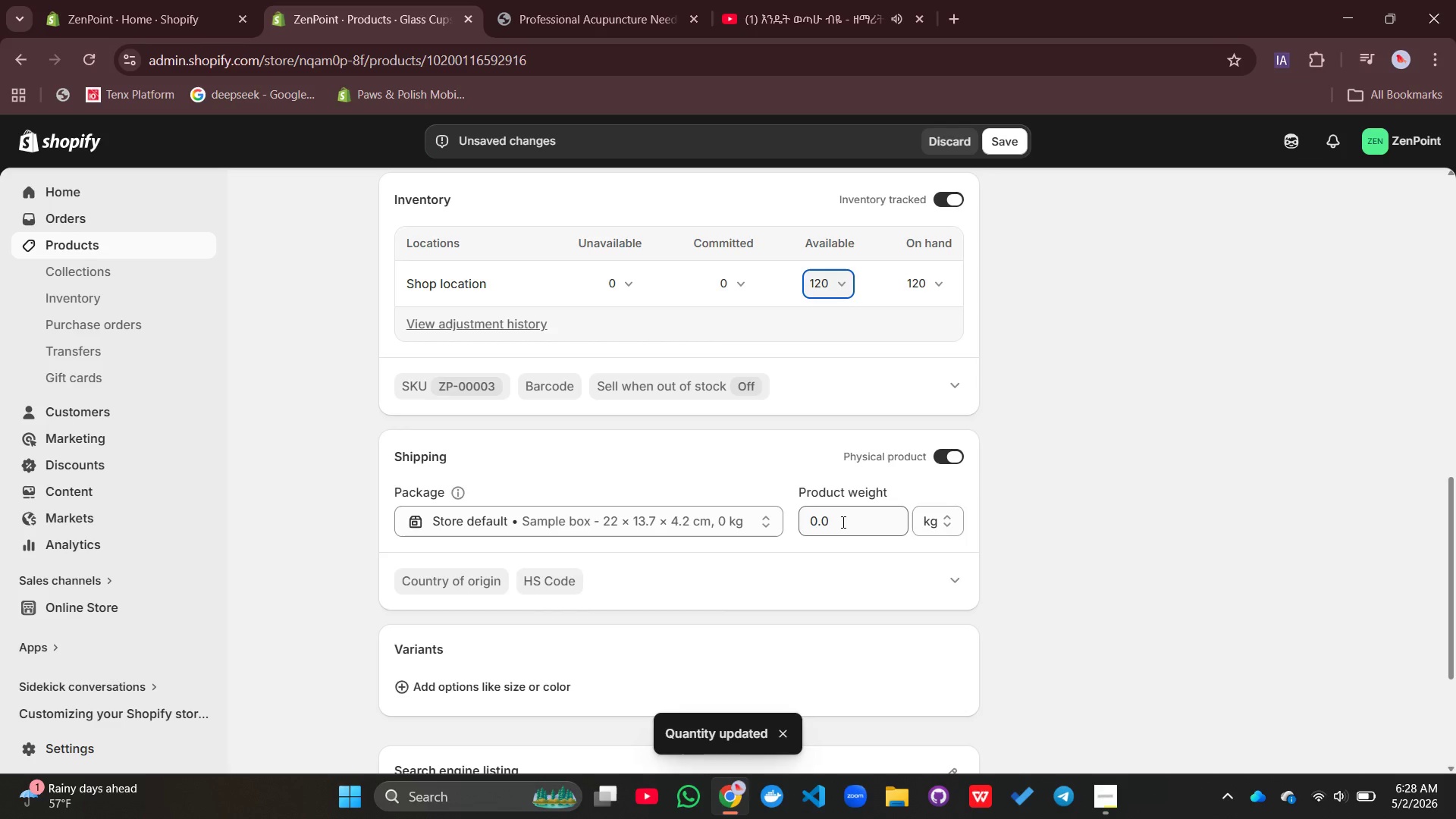 
left_click_drag(start_coordinate=[842, 522], to_coordinate=[797, 528])
 